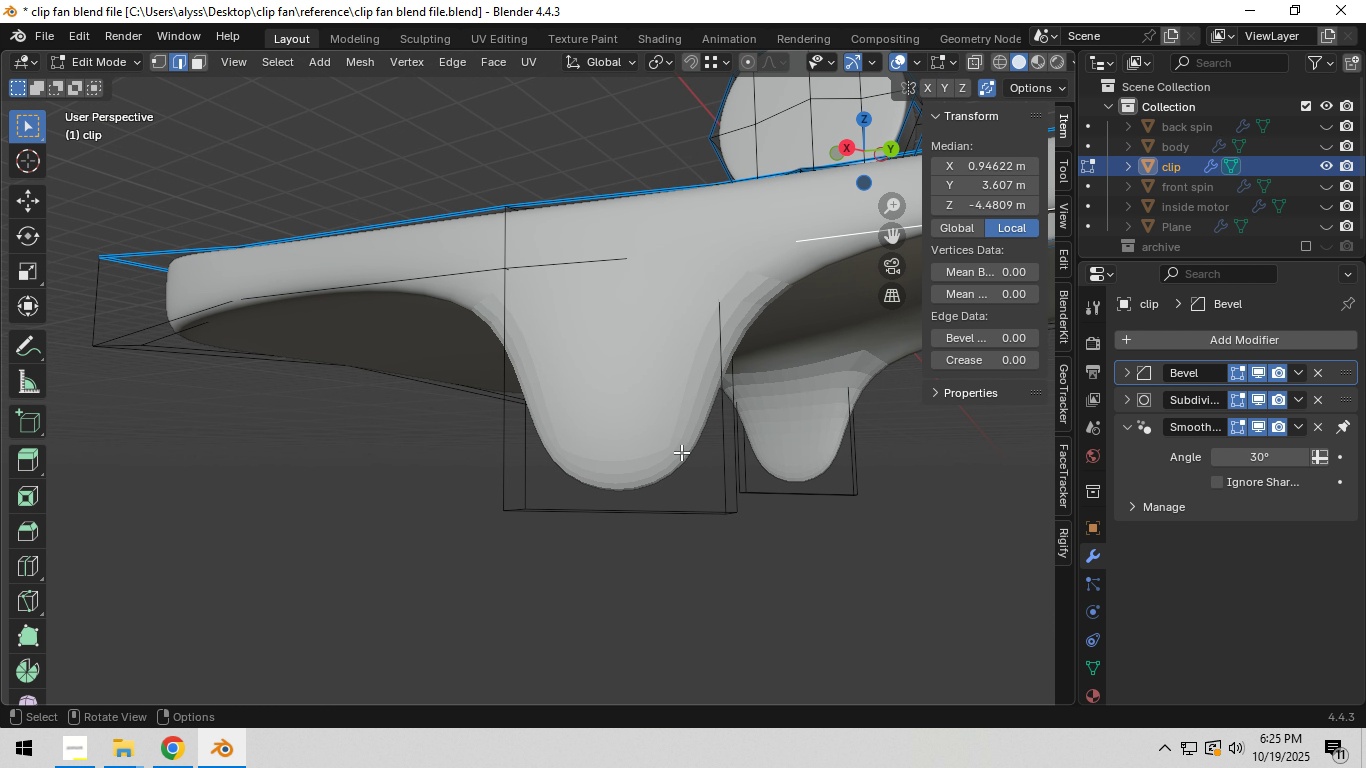 
left_click([667, 570])
 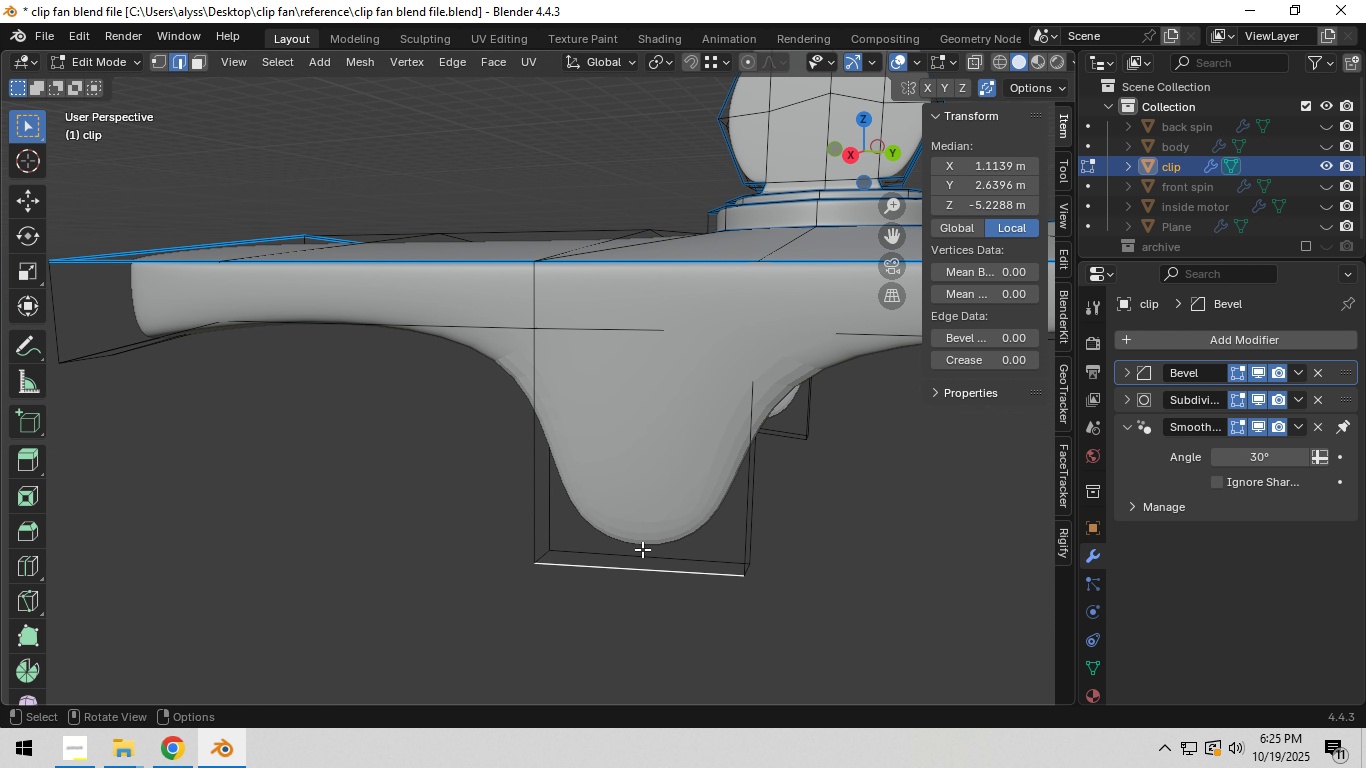 
scroll: coordinate [642, 549], scroll_direction: down, amount: 2.0
 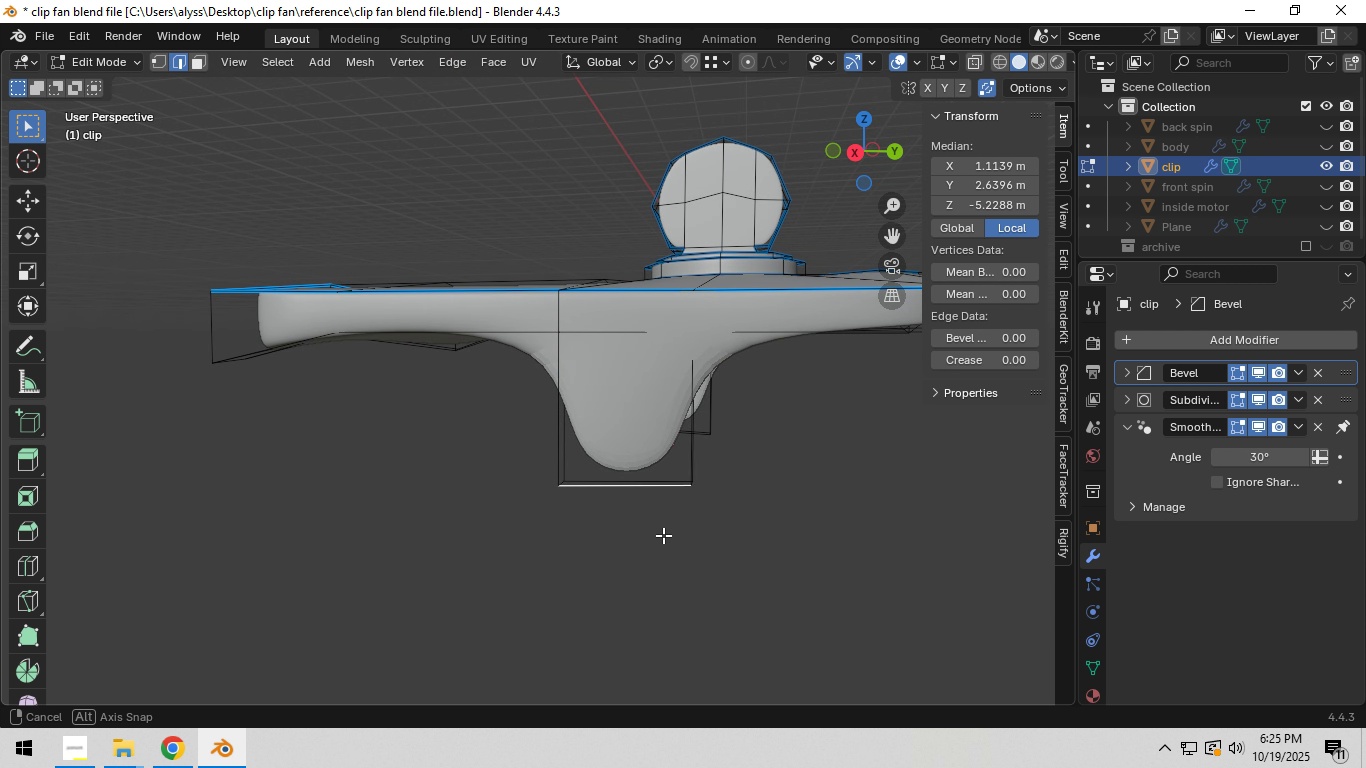 
scroll: coordinate [631, 540], scroll_direction: up, amount: 1.0
 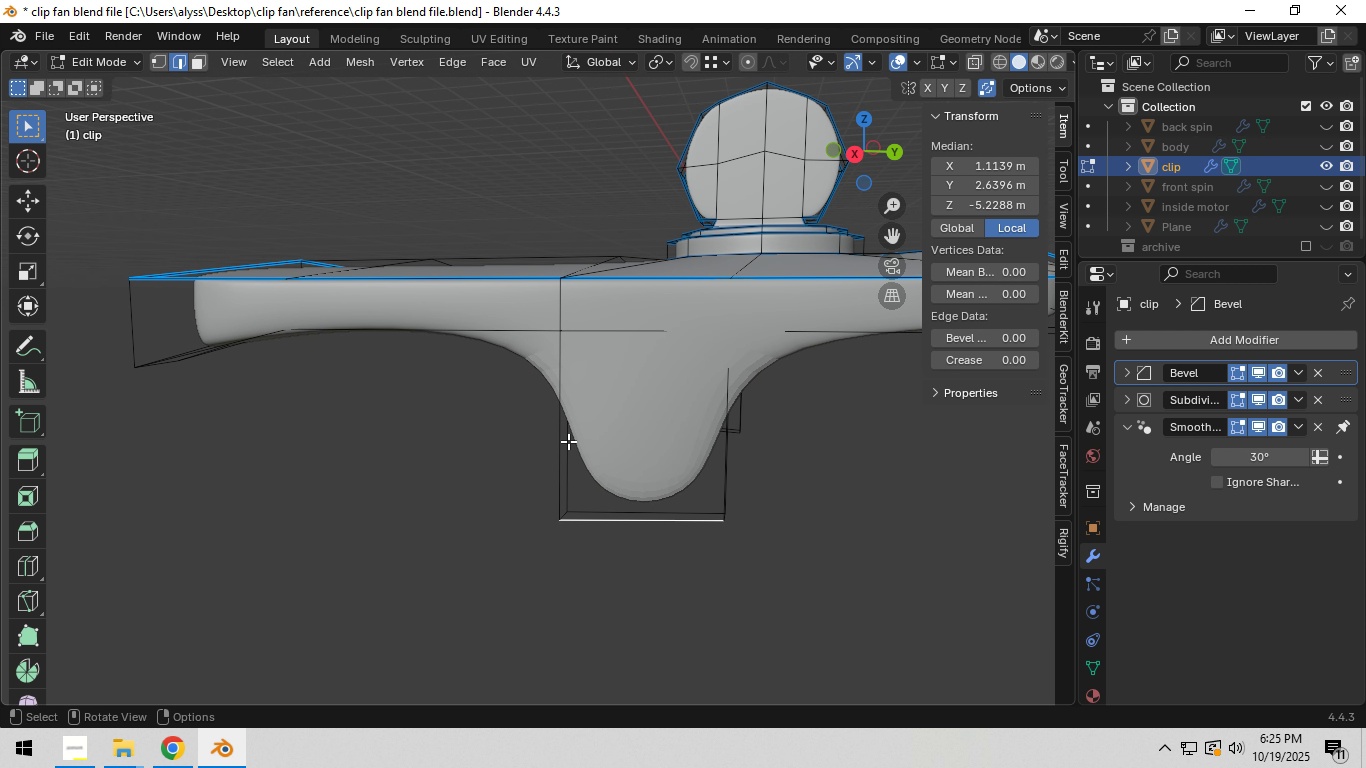 
hold_key(key=ShiftLeft, duration=1.12)
left_click([564, 448])
 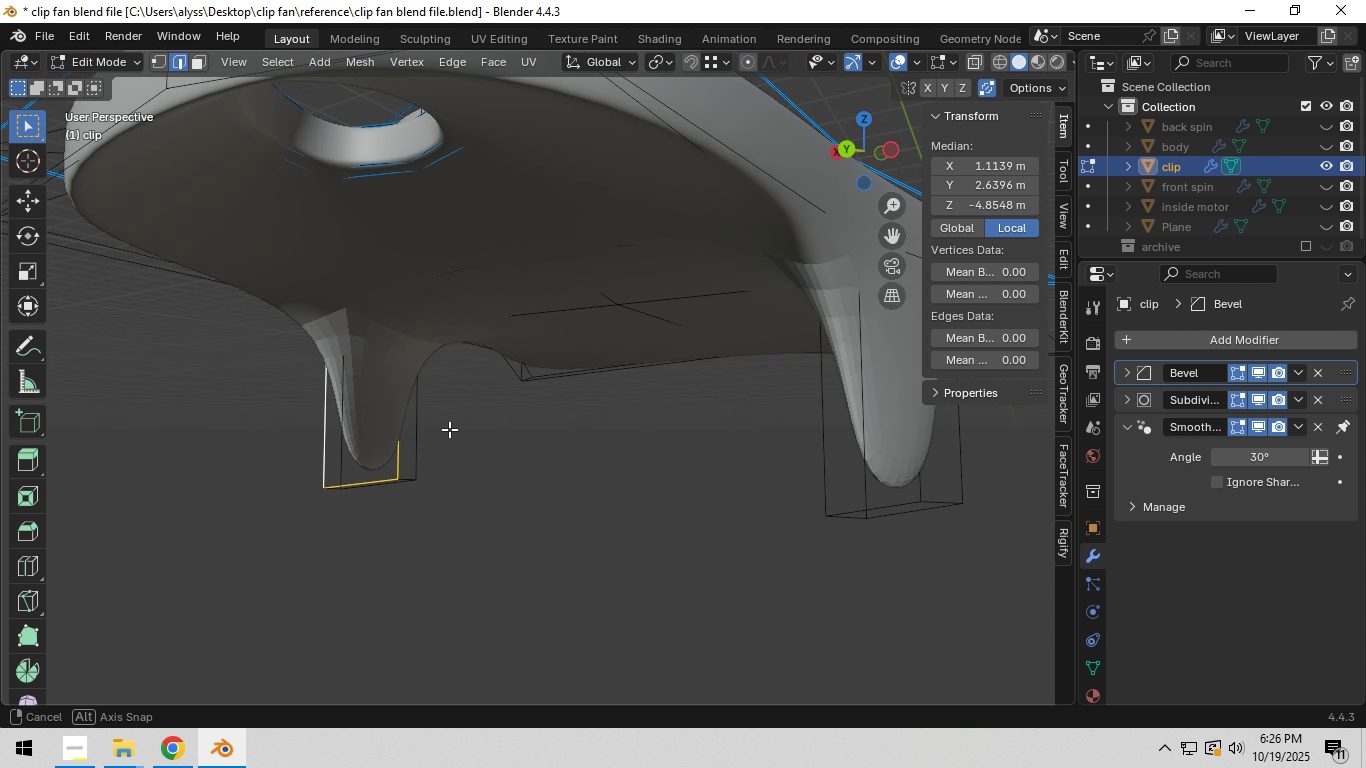 
hold_key(key=ShiftLeft, duration=1.54)
left_click([334, 436])
 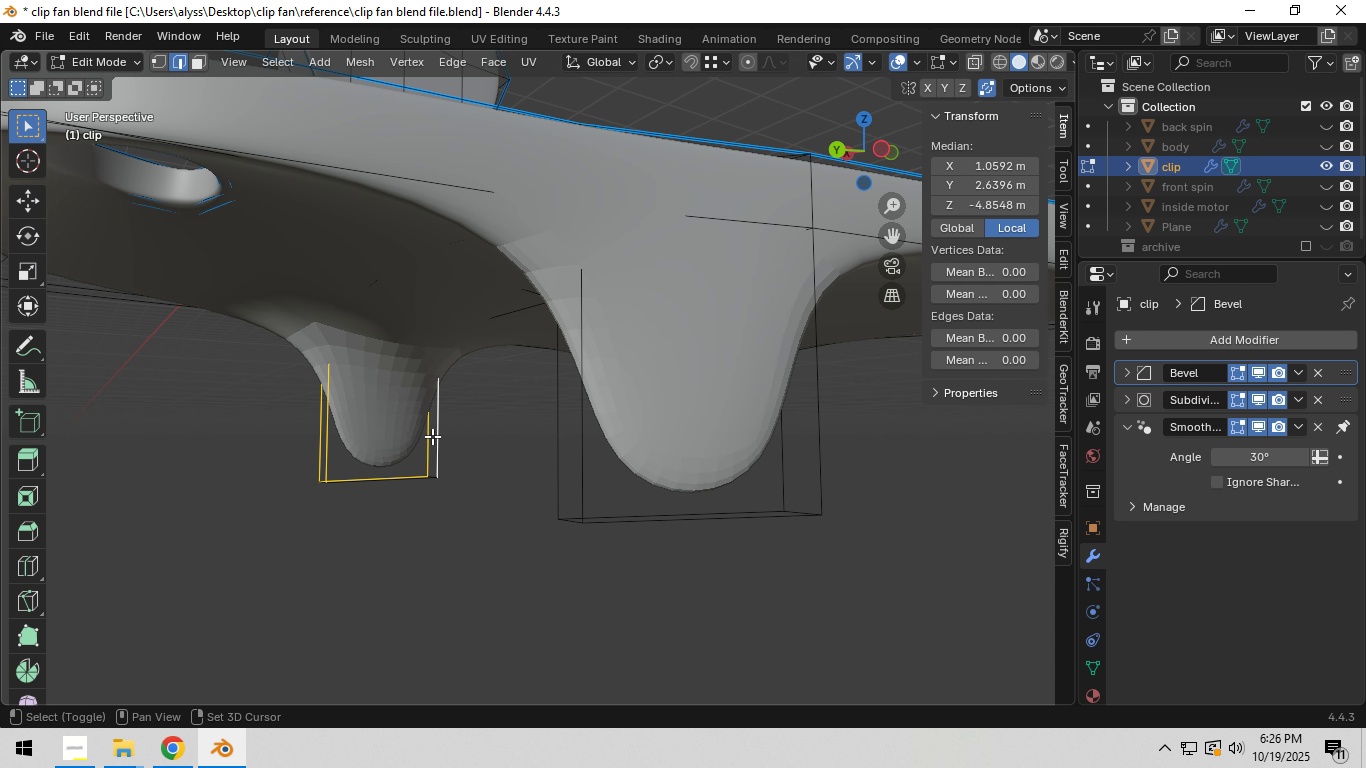 
left_click([431, 436])
 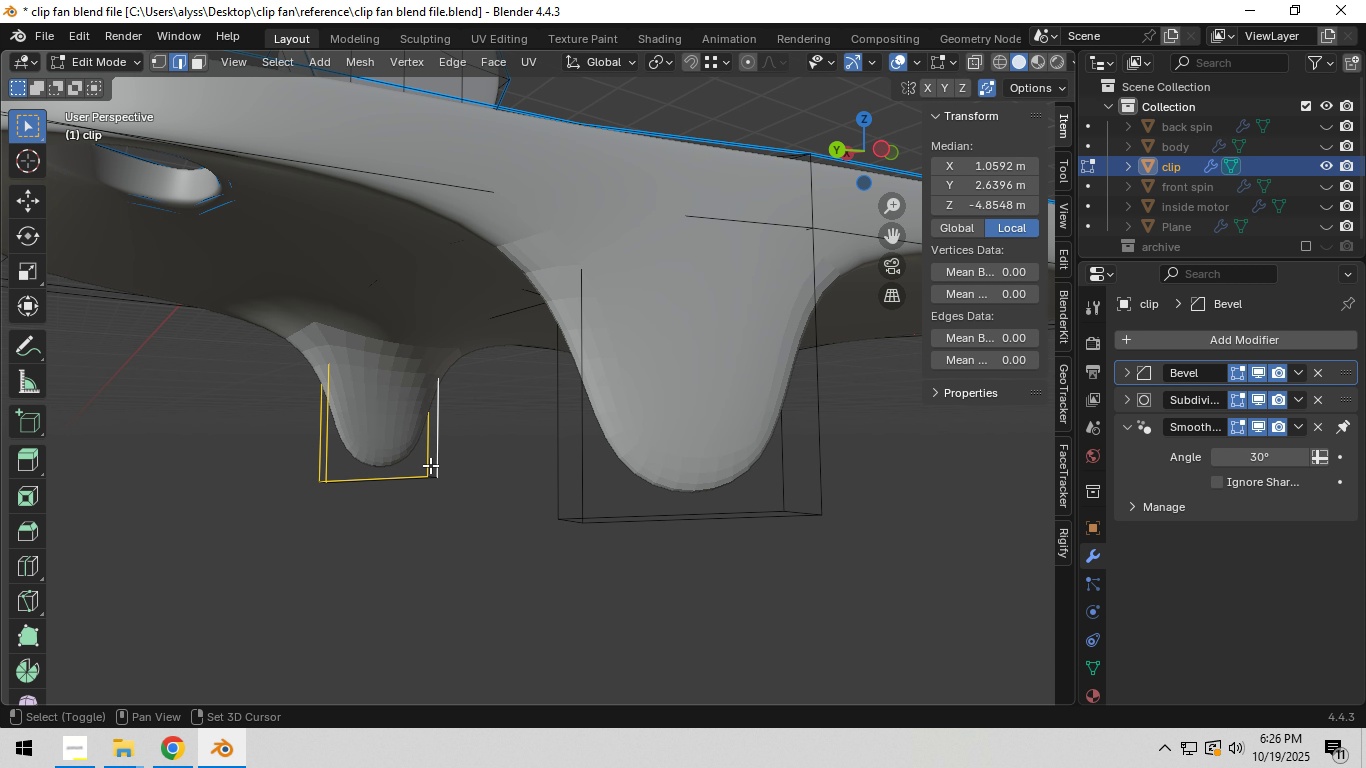 
hold_key(key=ShiftLeft, duration=0.79)
left_click([400, 477])
 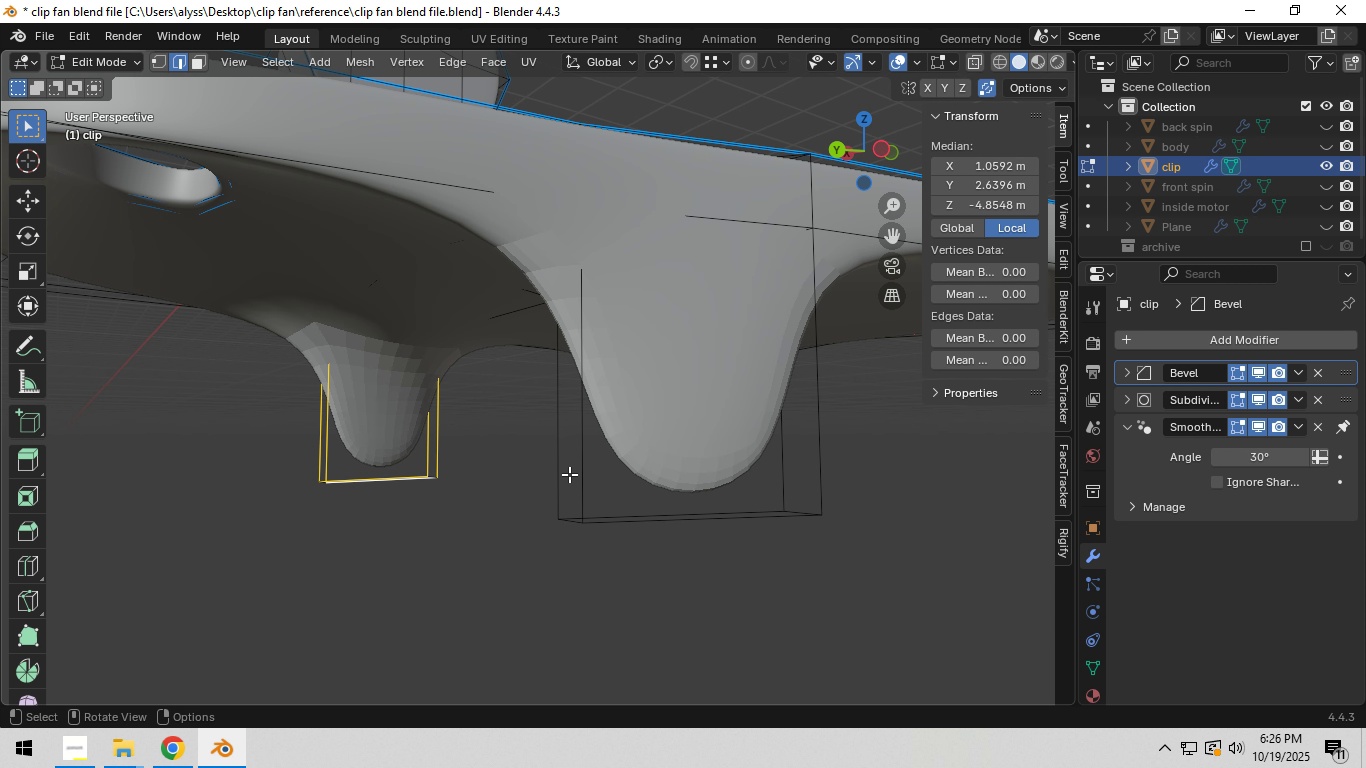 
hold_key(key=ShiftLeft, duration=1.54)
left_click([594, 456])
 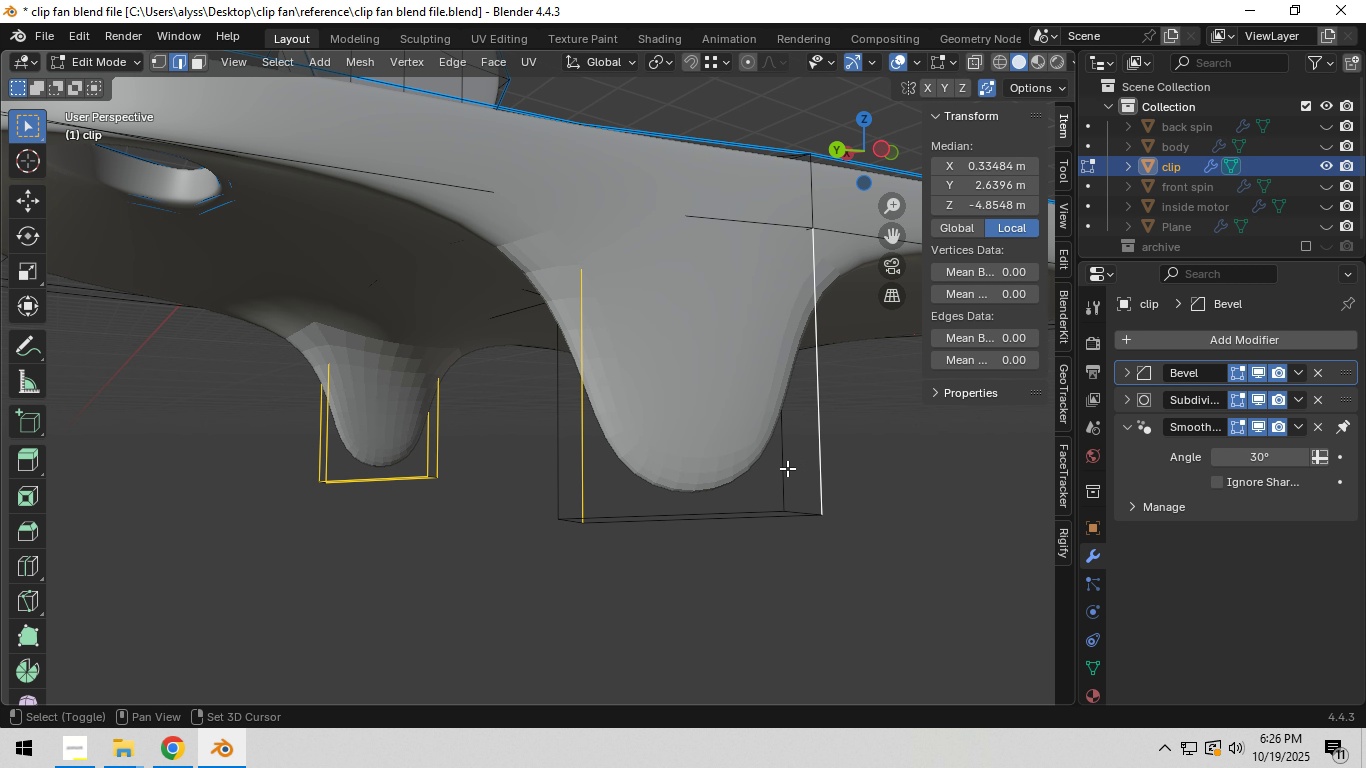 
key(Shift+ShiftLeft)
 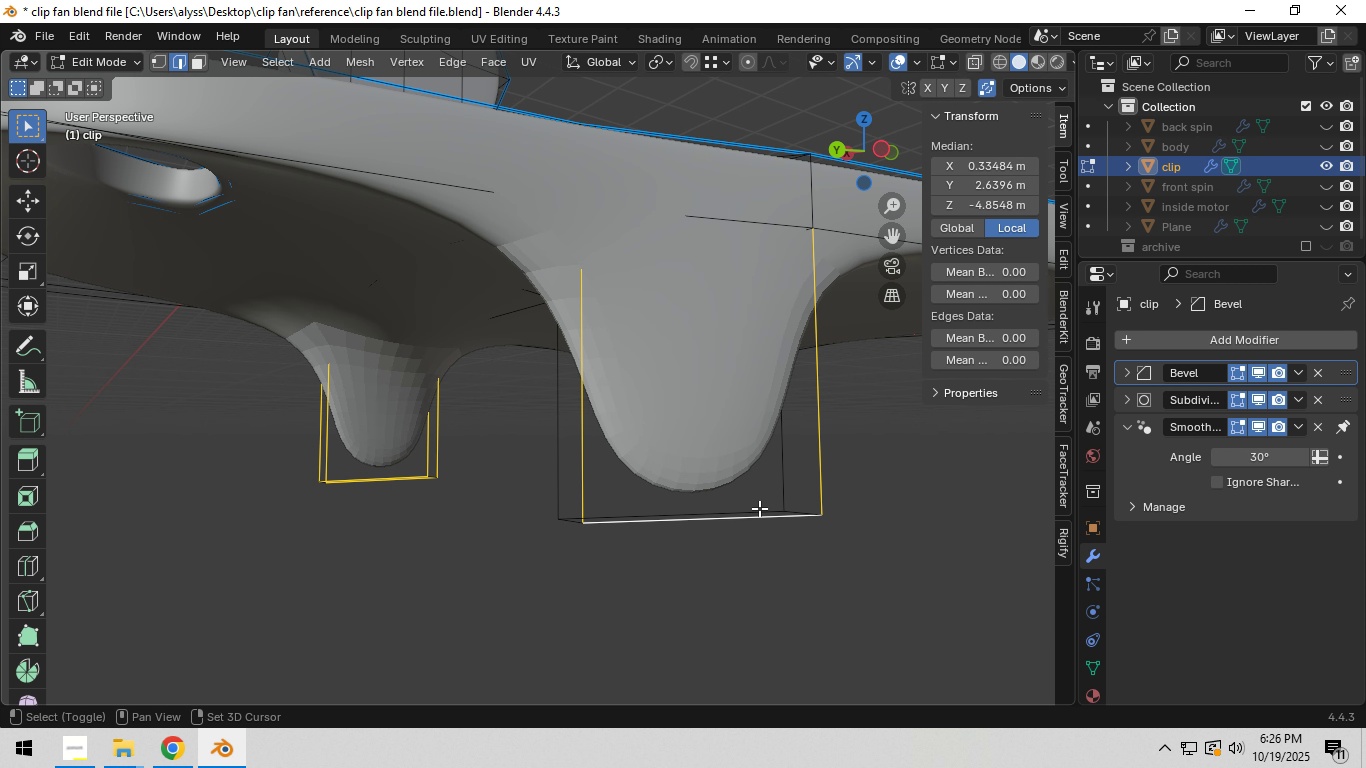 
key(Shift+ShiftLeft)
 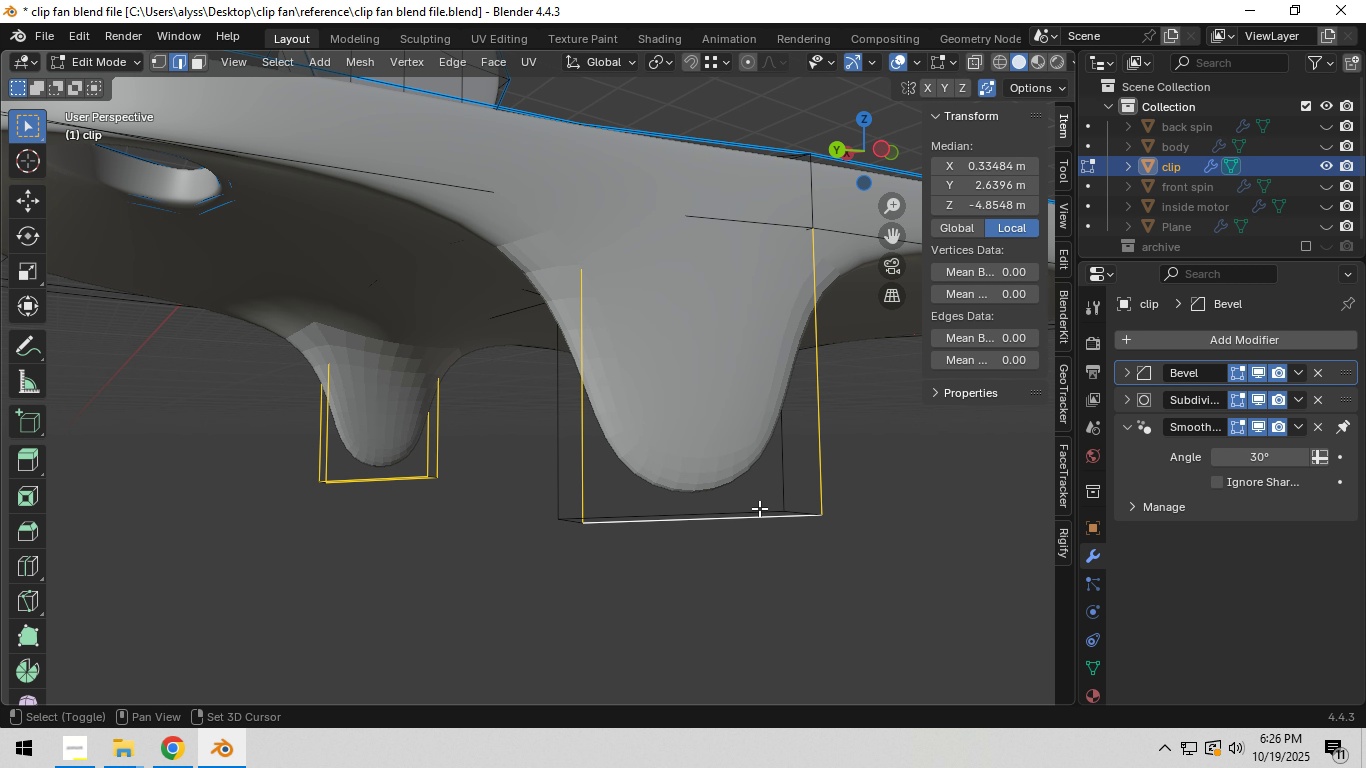 
left_click([759, 507])
 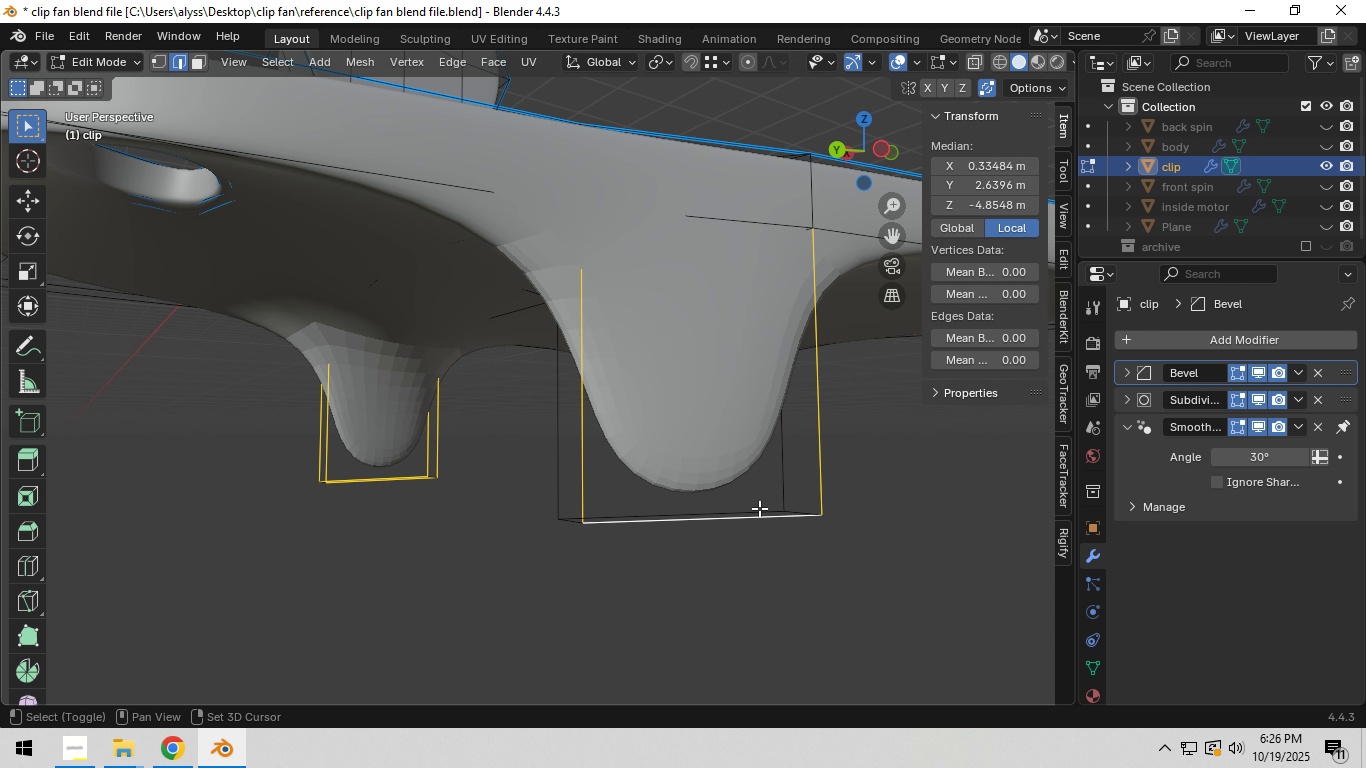 
key(Shift+ShiftLeft)
 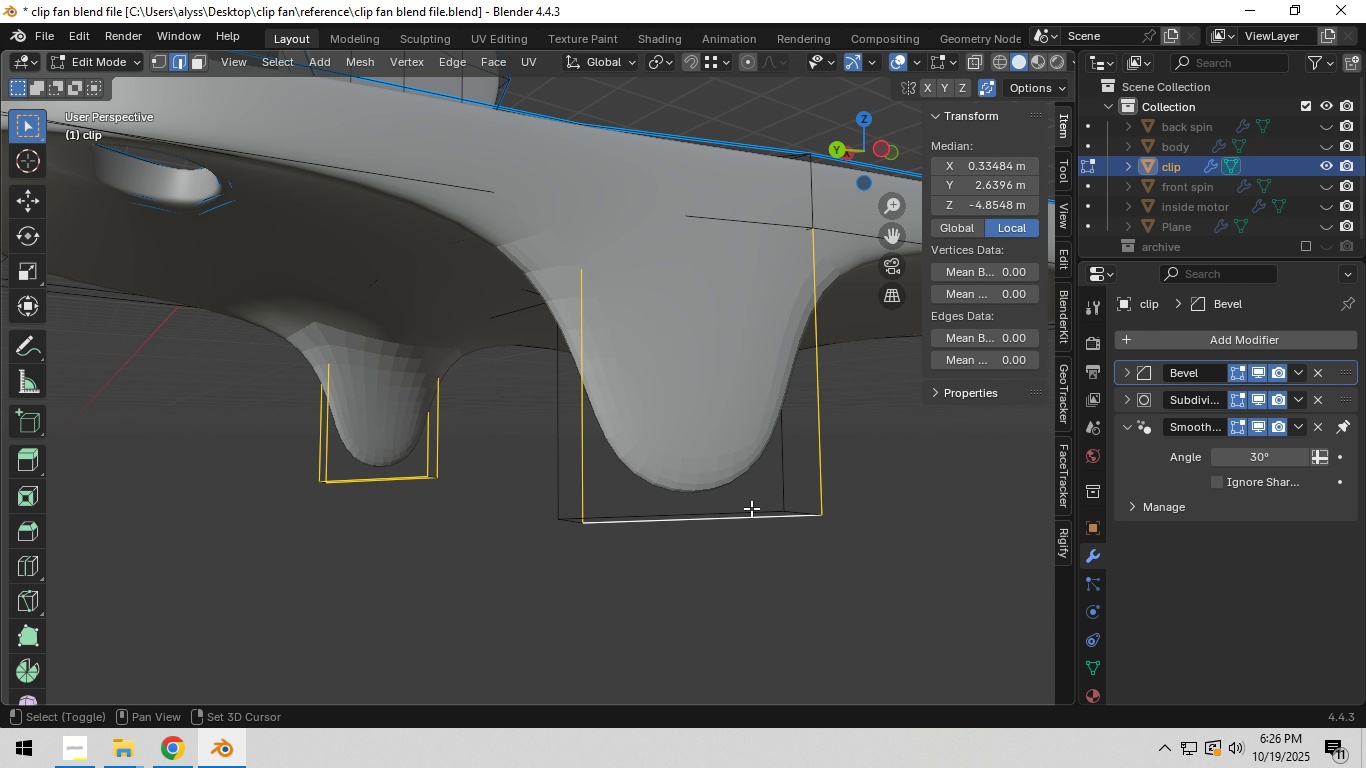 
key(Shift+ShiftLeft)
 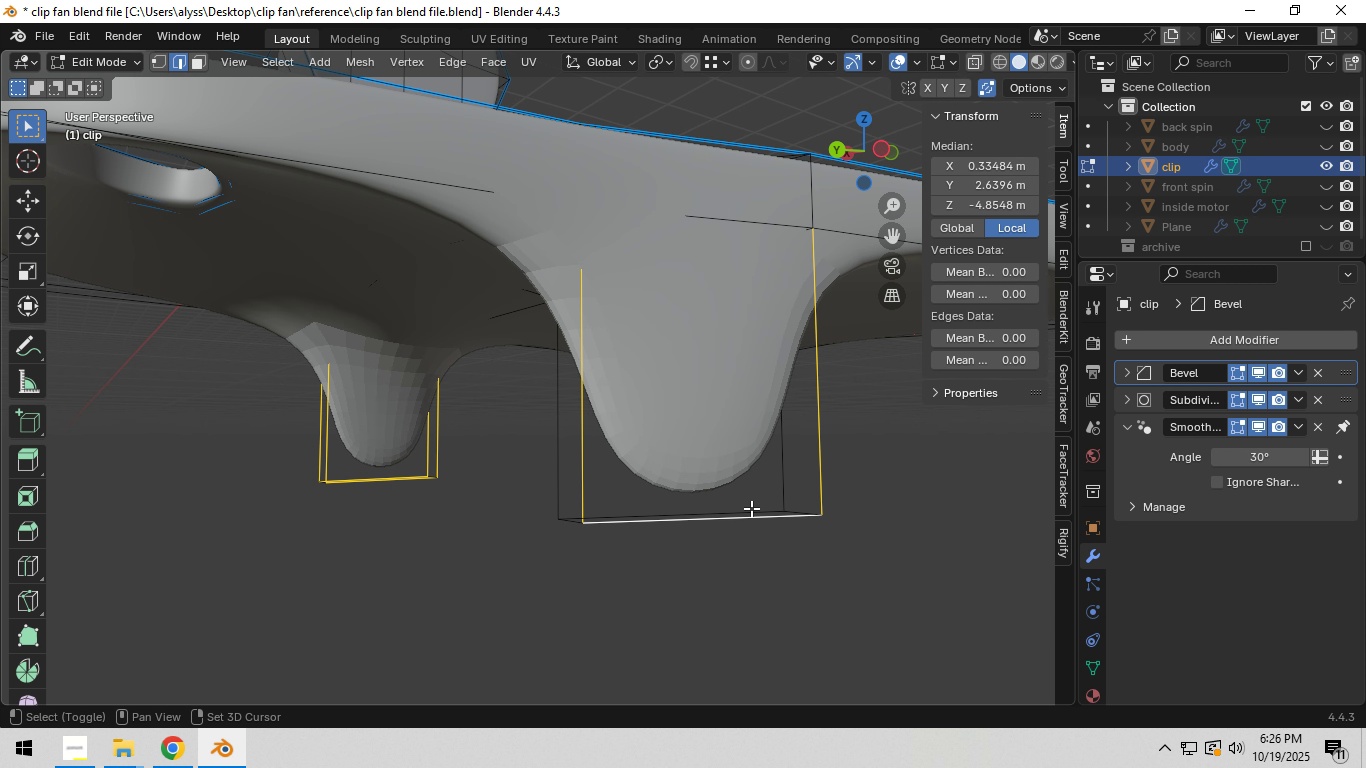 
key(Shift+ShiftLeft)
 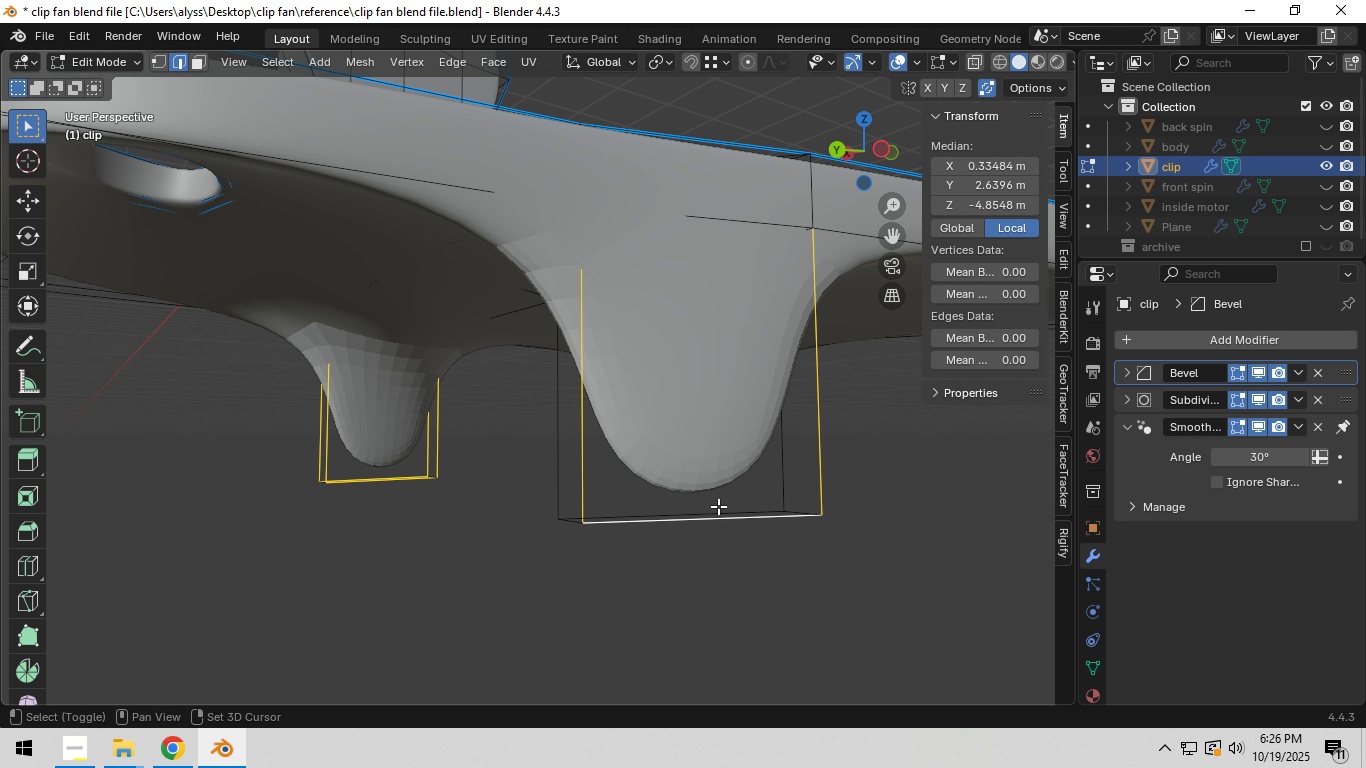 
key(Shift+ShiftLeft)
 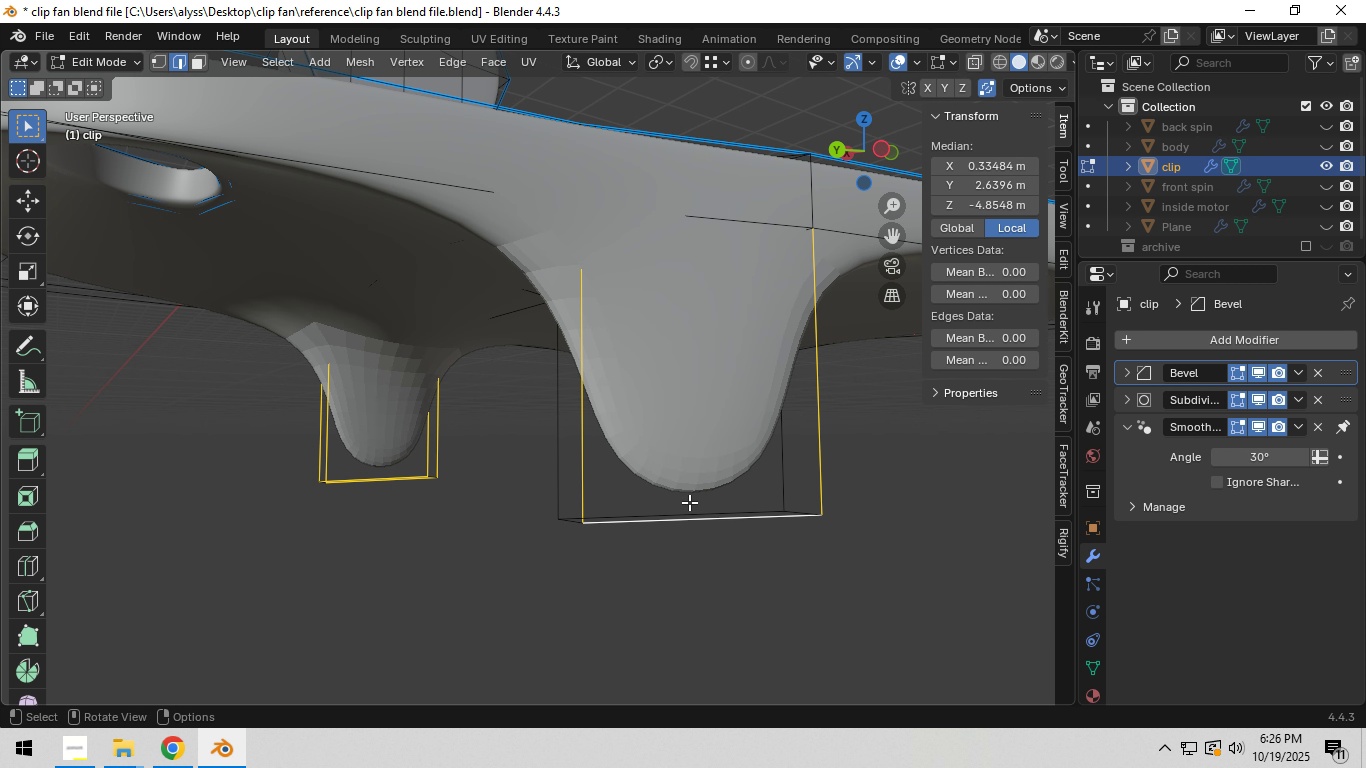 
key(Shift+ShiftLeft)
 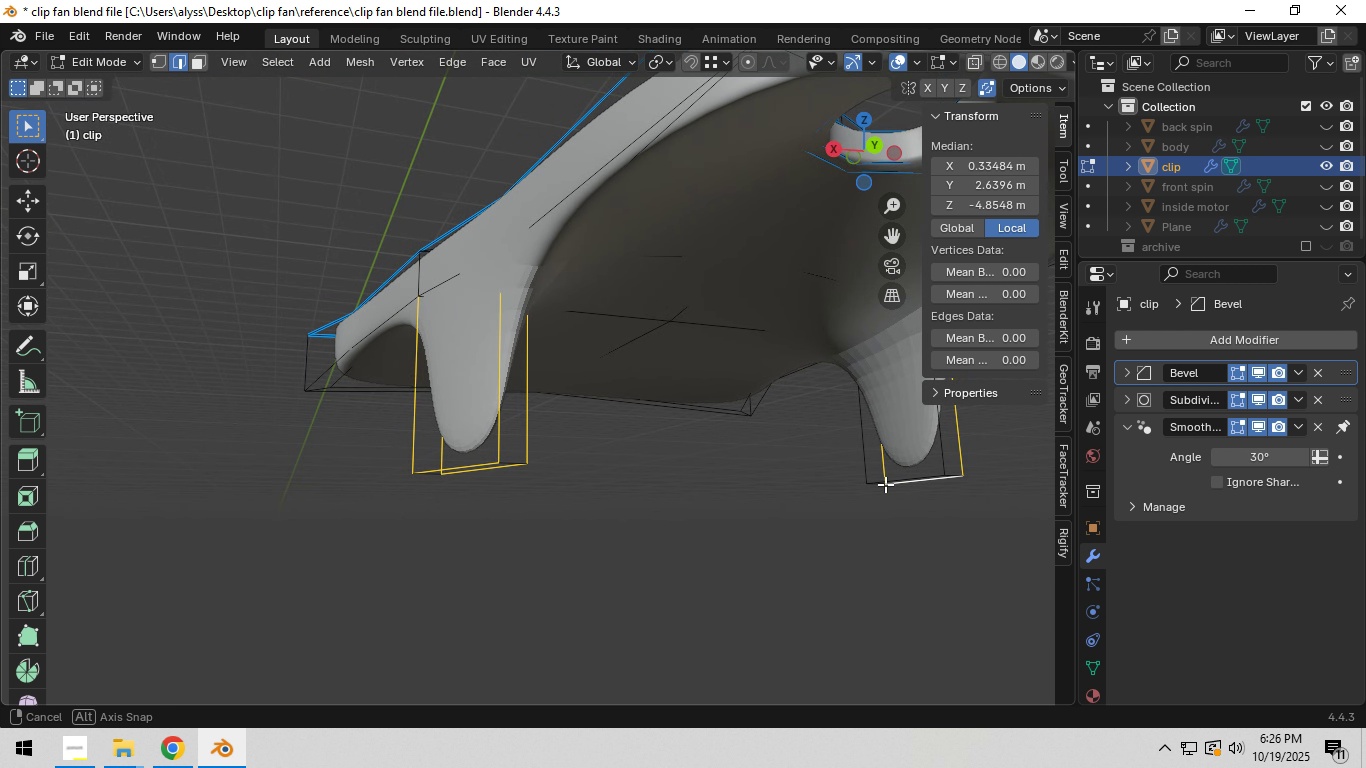 
hold_key(key=ShiftLeft, duration=1.53)
double_click([901, 474])
 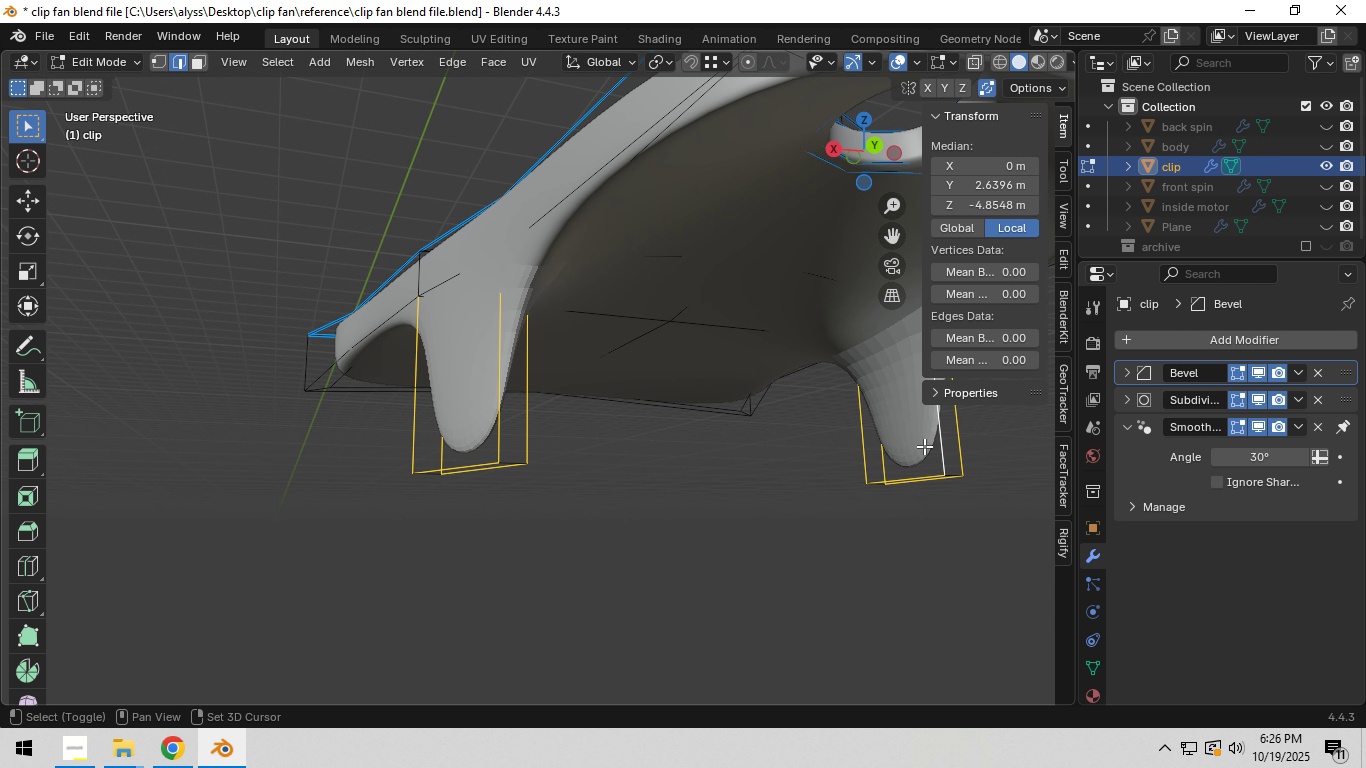 
triple_click([923, 446])
 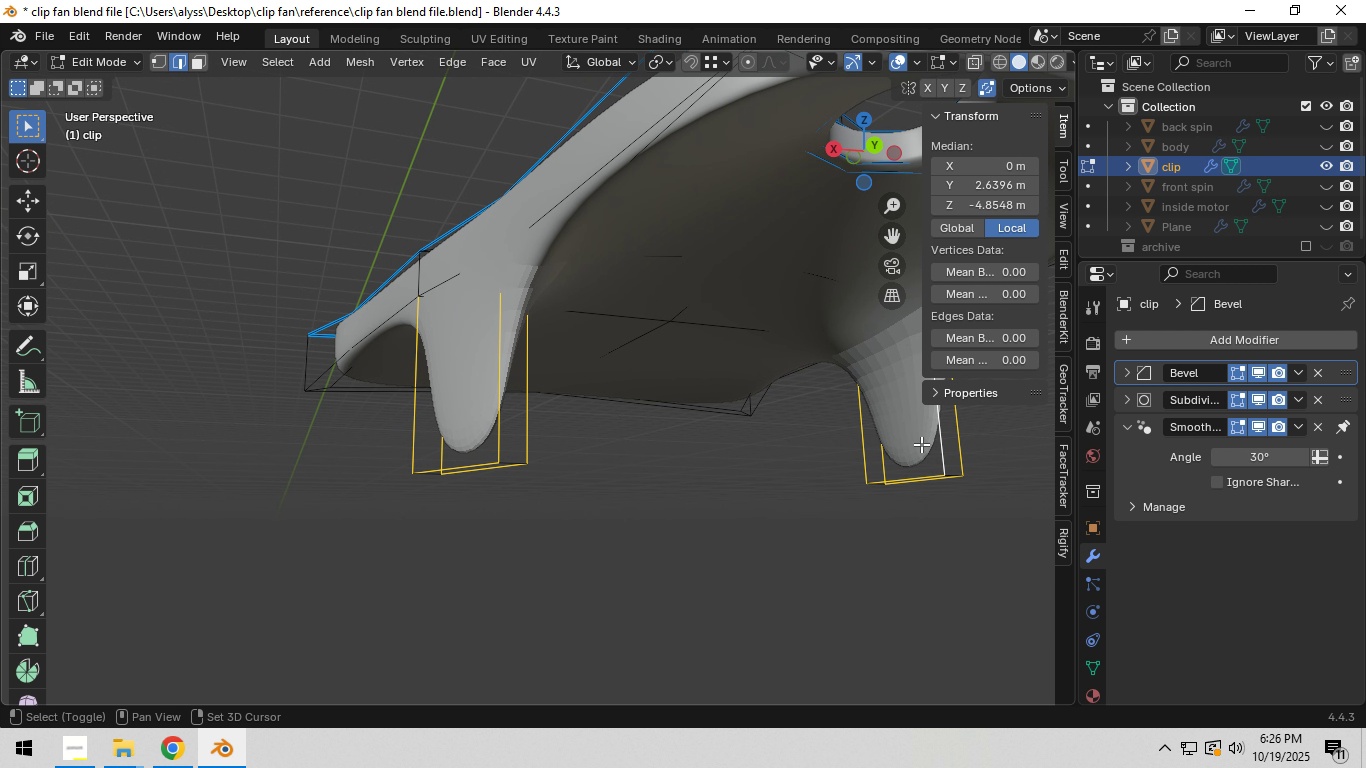 
key(Shift+ShiftLeft)
 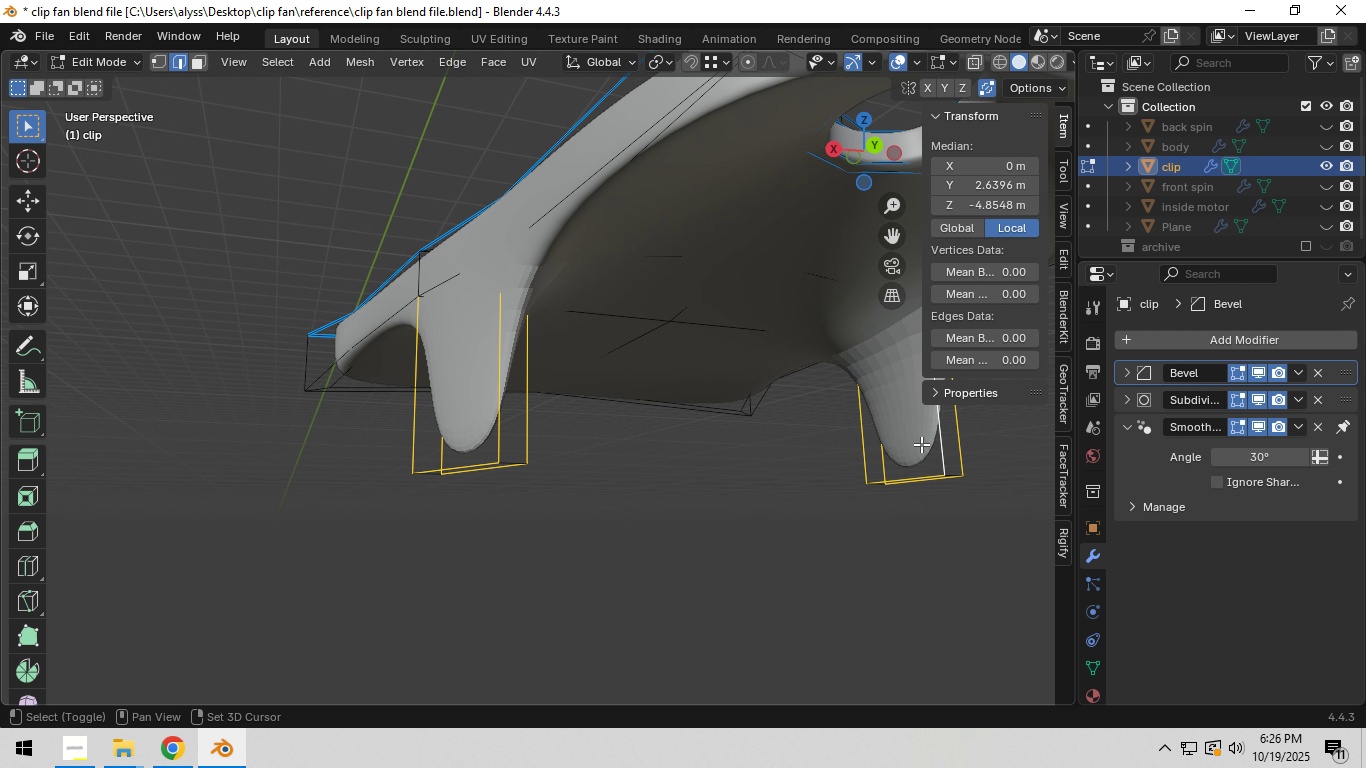 
key(Shift+ShiftLeft)
 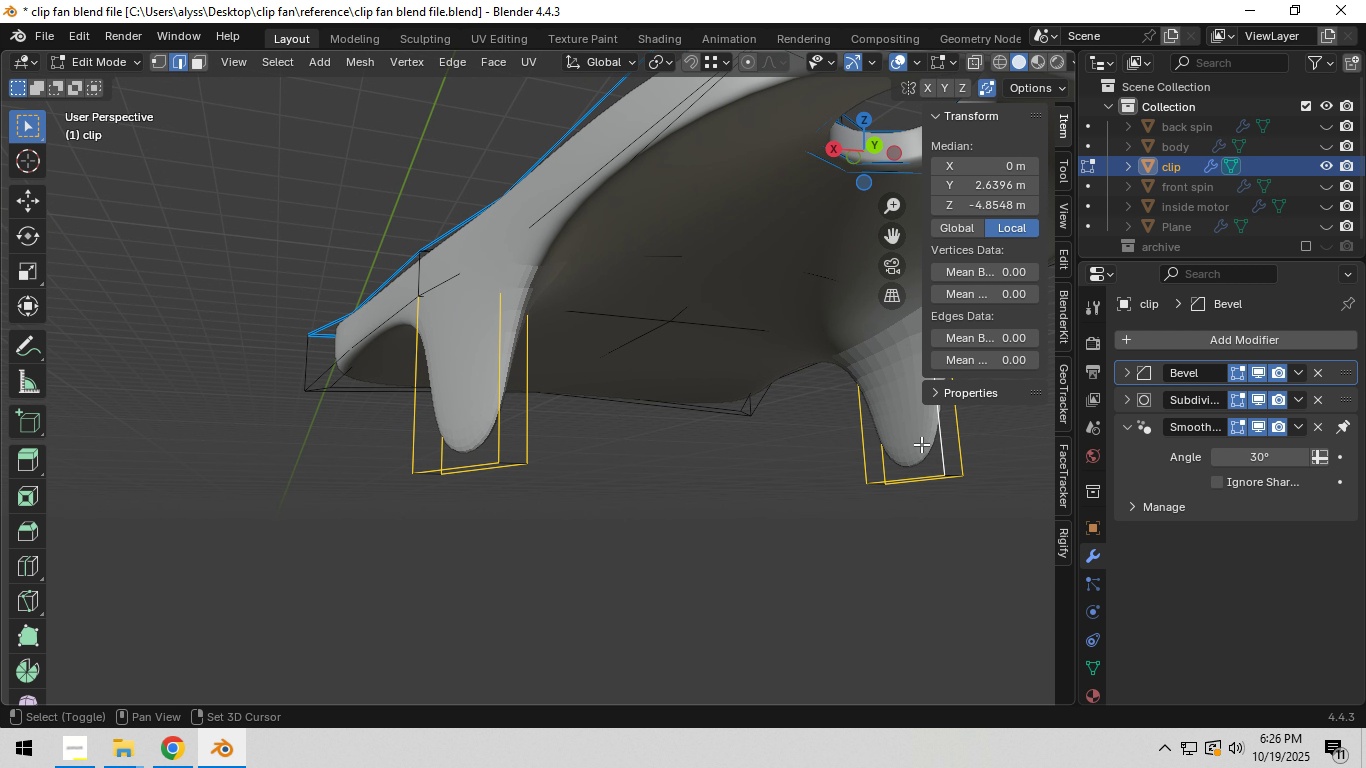 
key(Shift+ShiftLeft)
 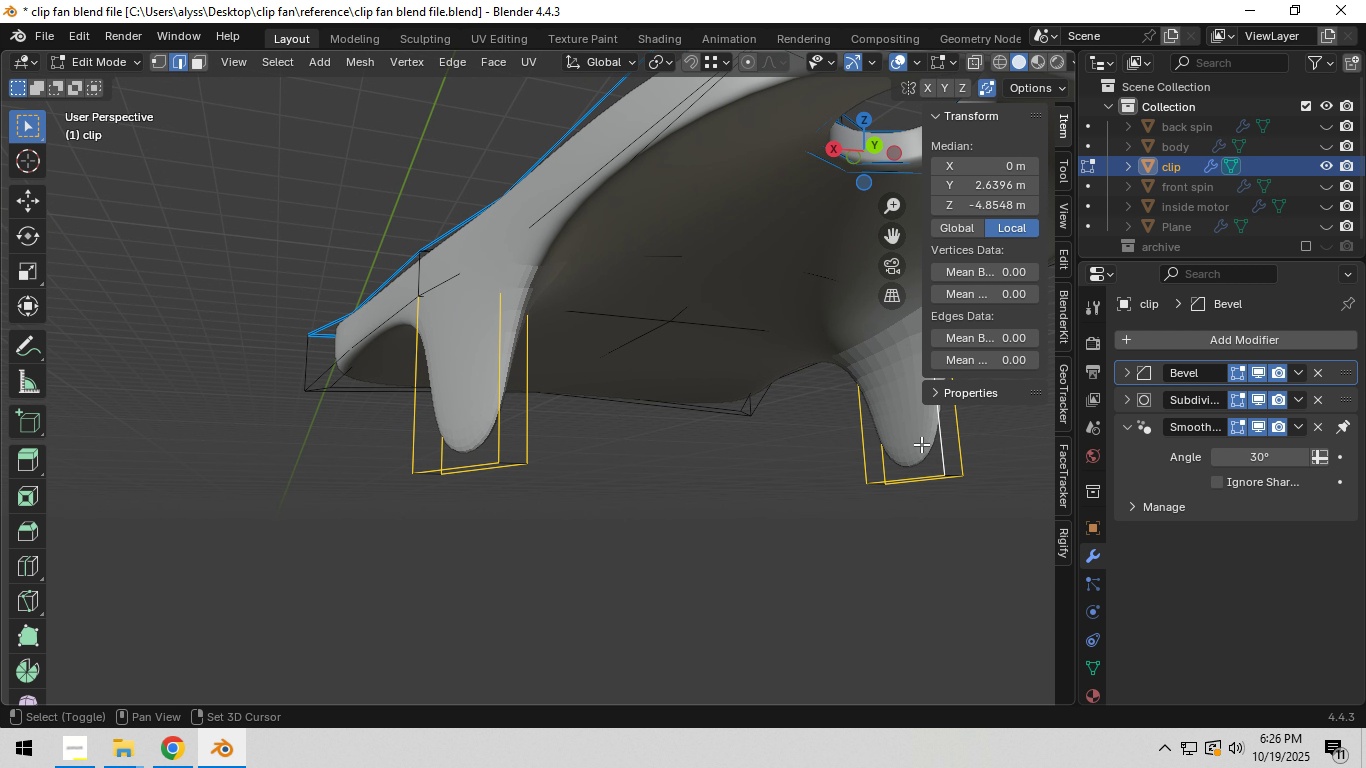 
key(Shift+ShiftLeft)
 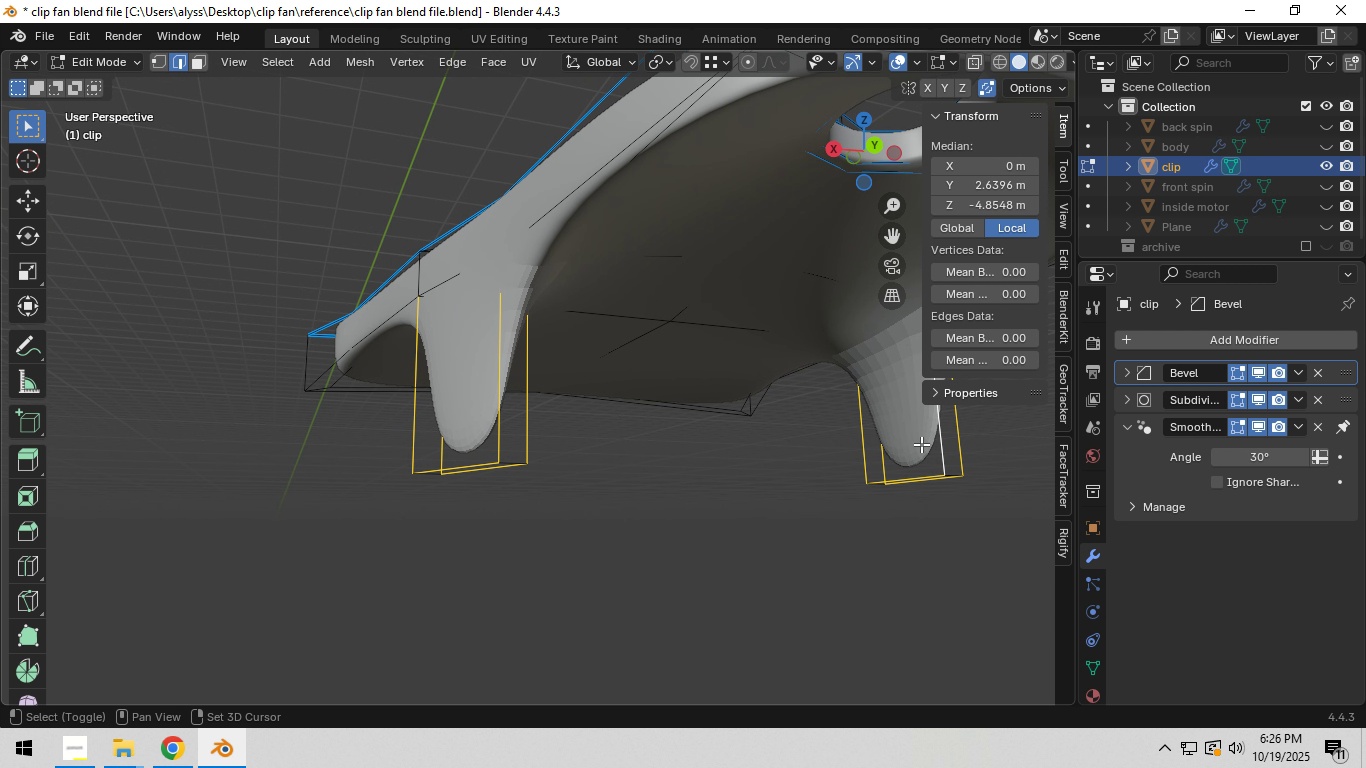 
key(Shift+ShiftLeft)
 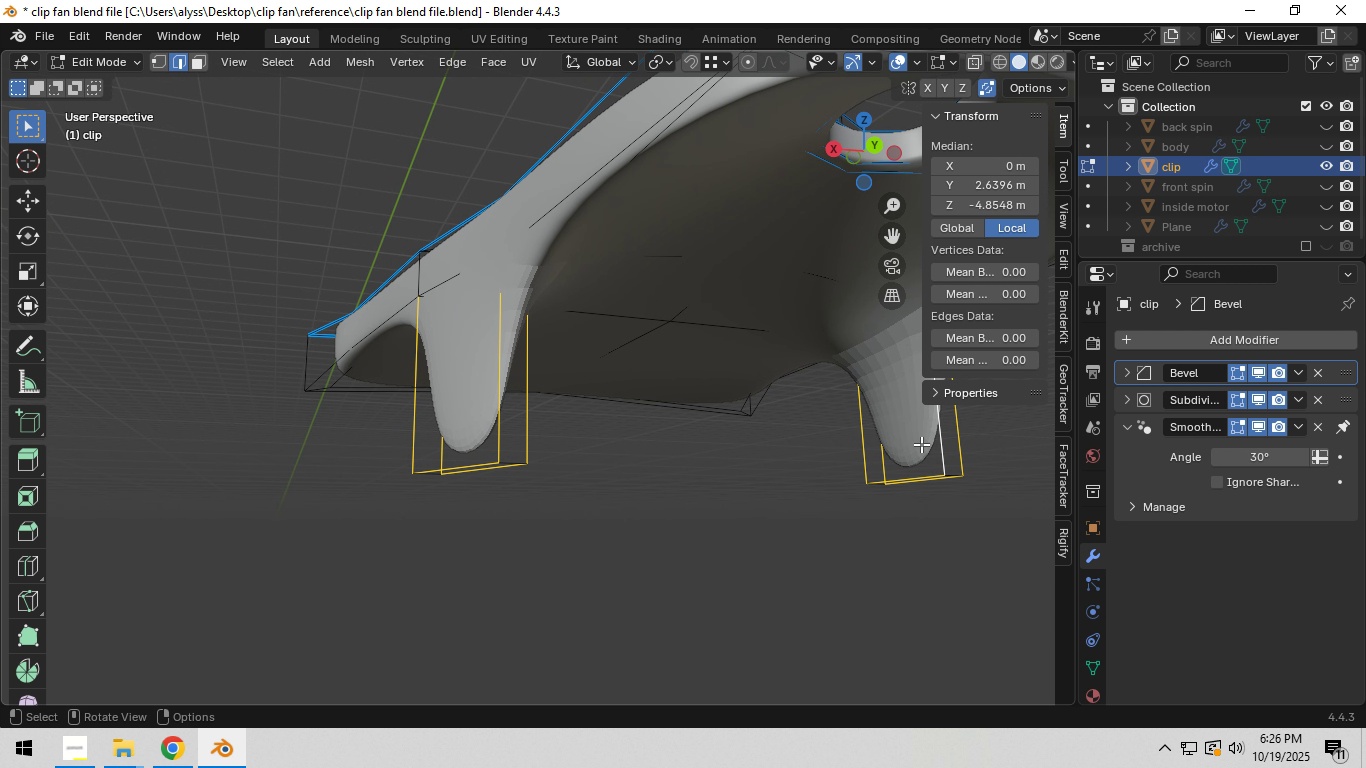 
key(Shift+ShiftLeft)
 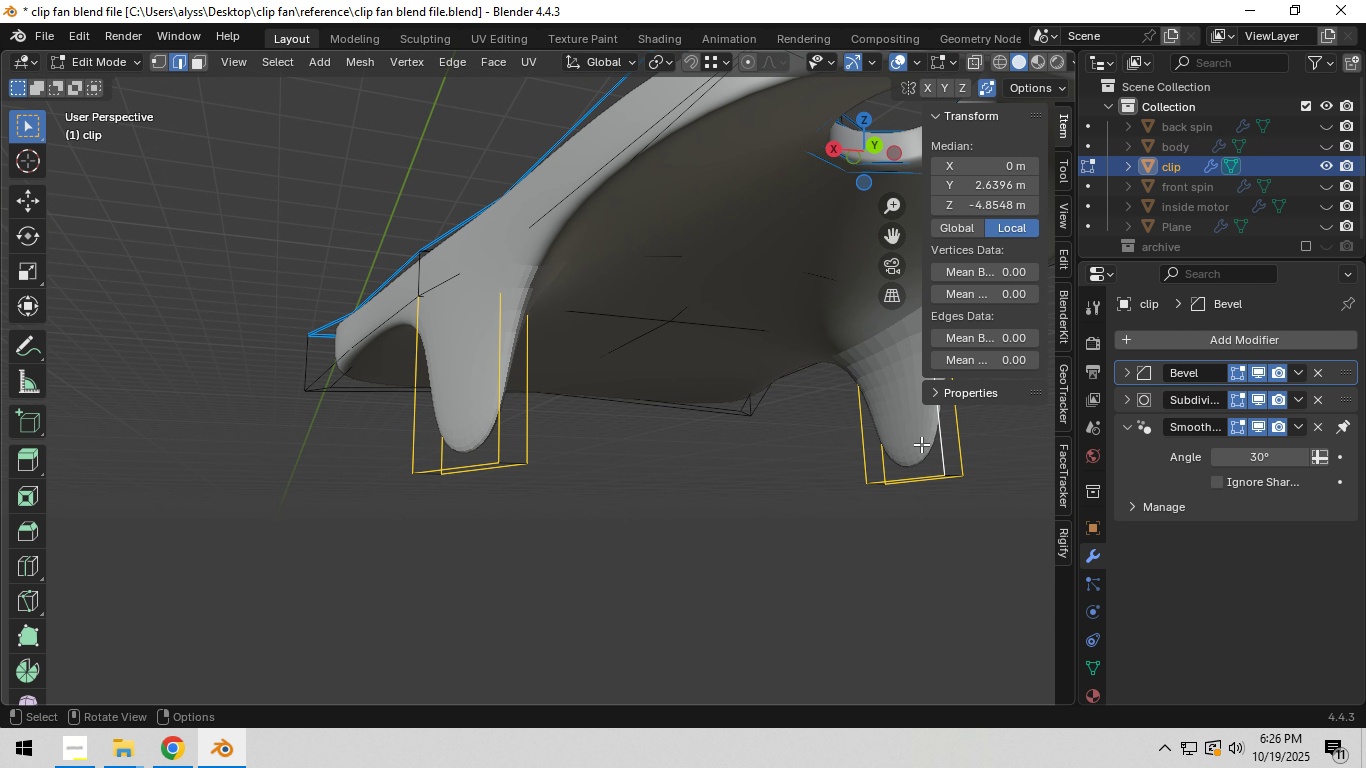 
key(Shift+ShiftLeft)
 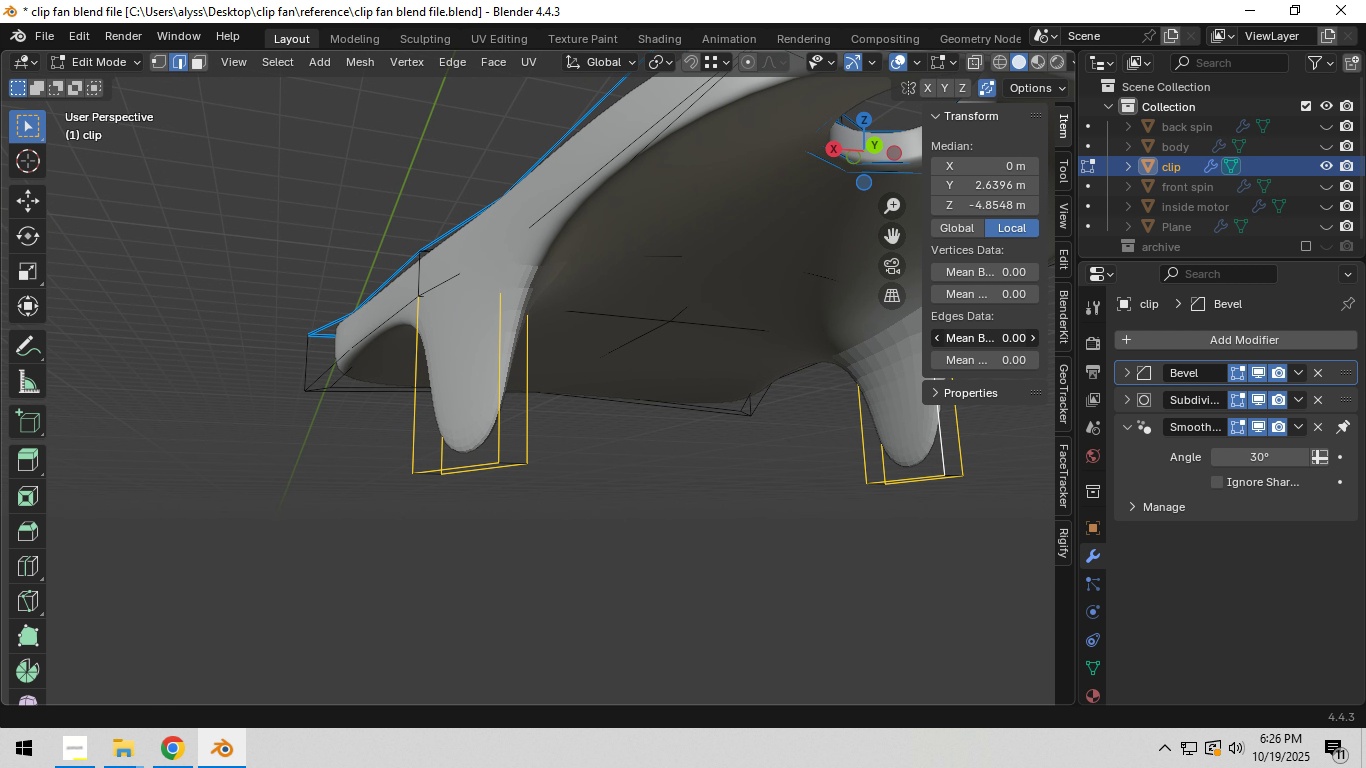 
left_click([1001, 339])
 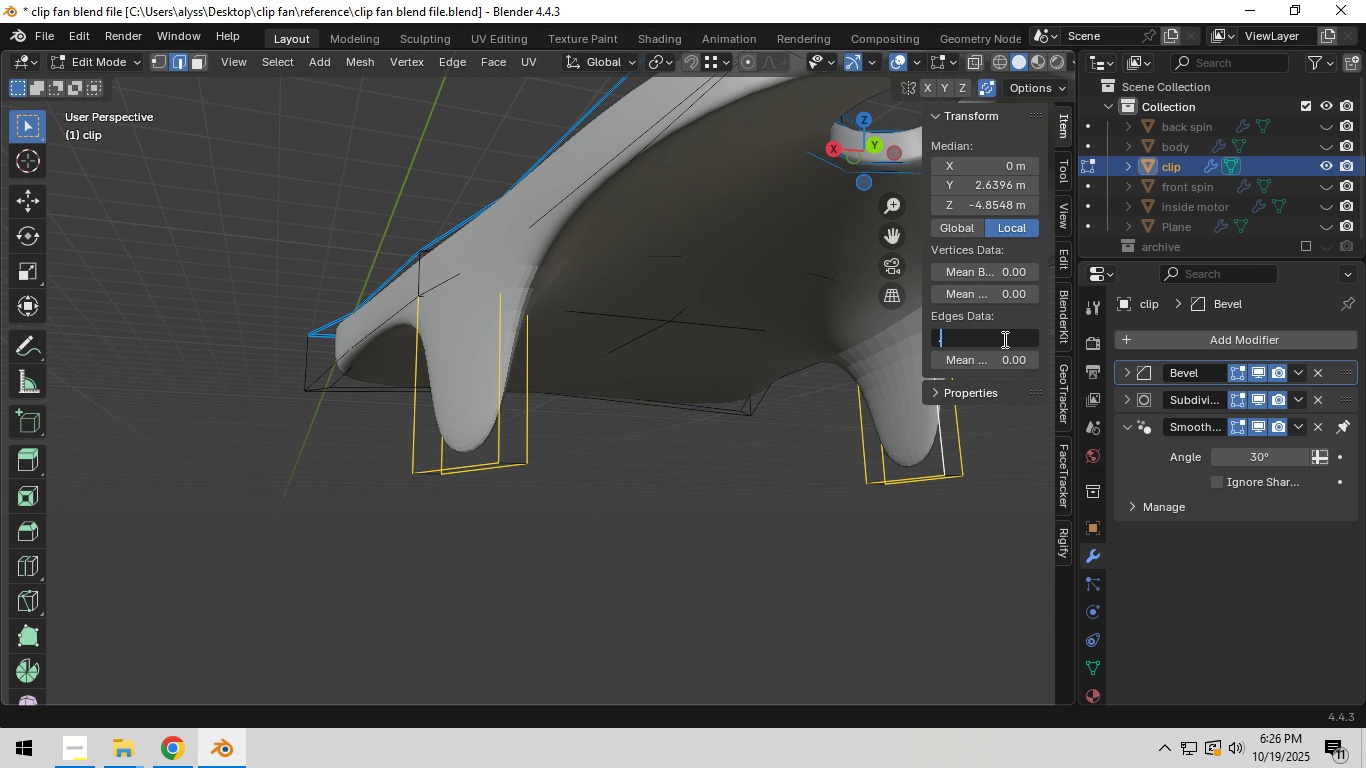 
key(NumpadDecimal)
 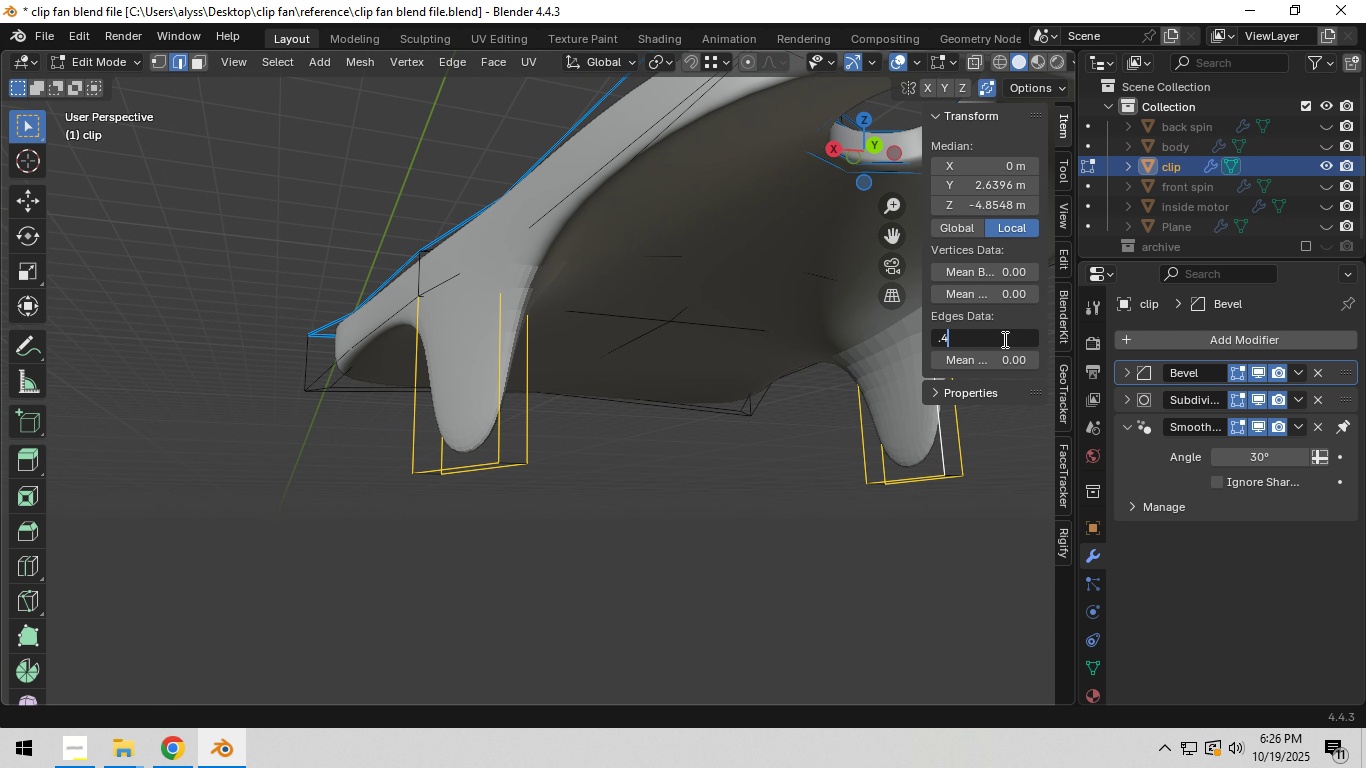 
key(Numpad4)
 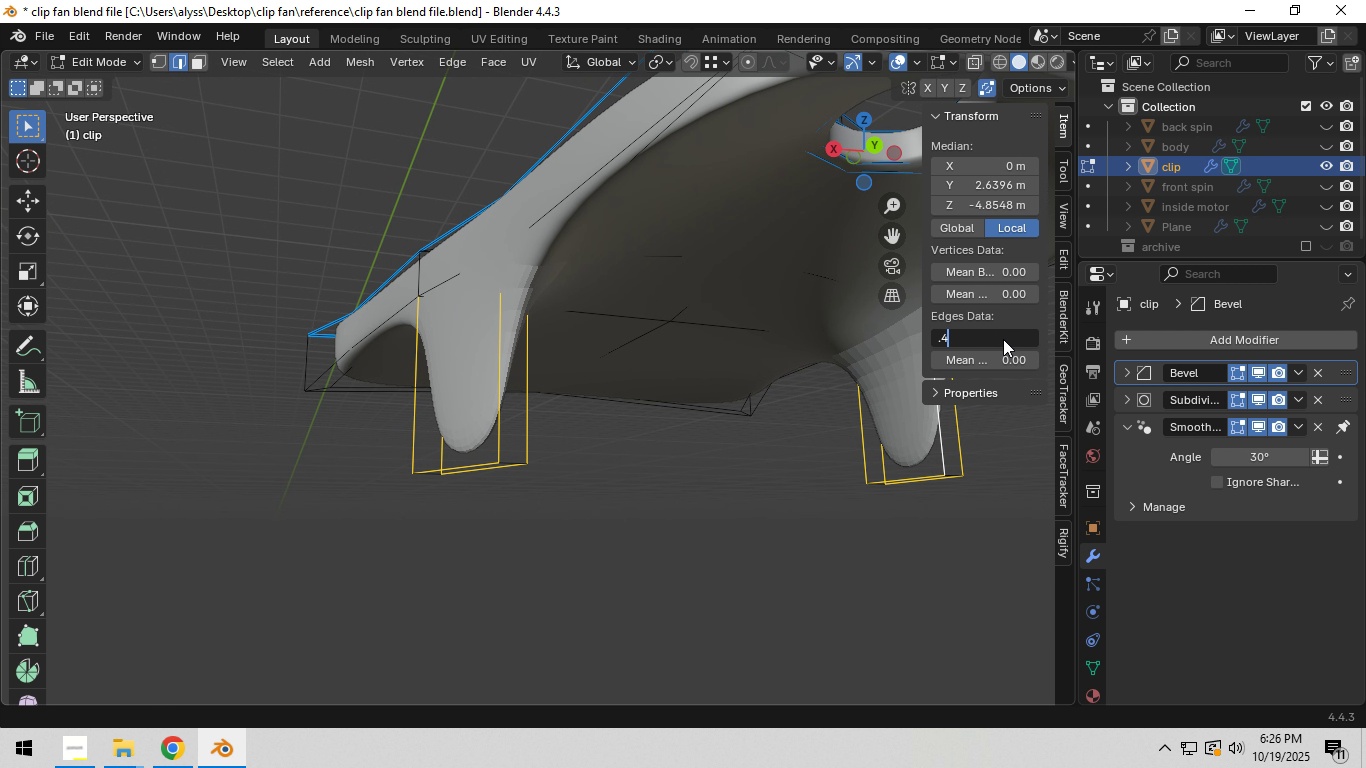 
key(NumpadEnter)
 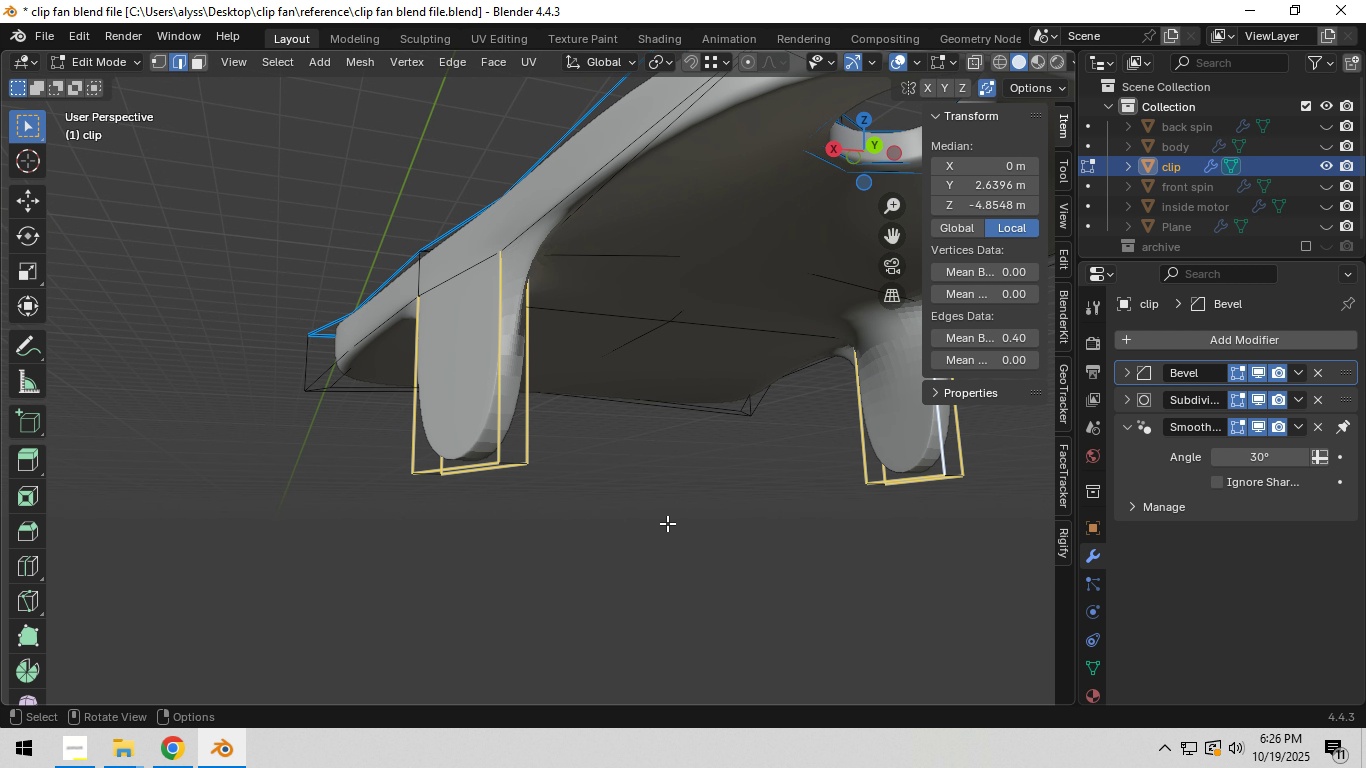 
left_click([667, 523])
 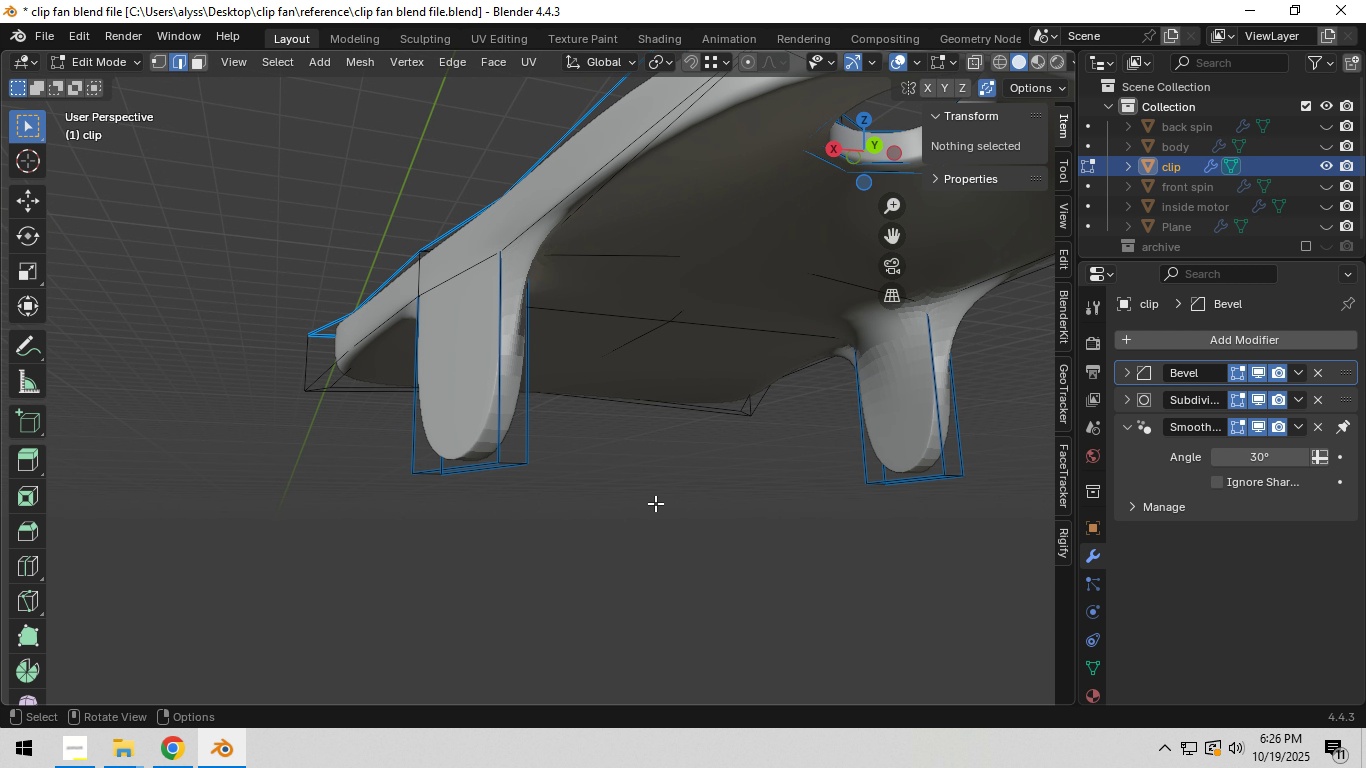 
key(Tab)
 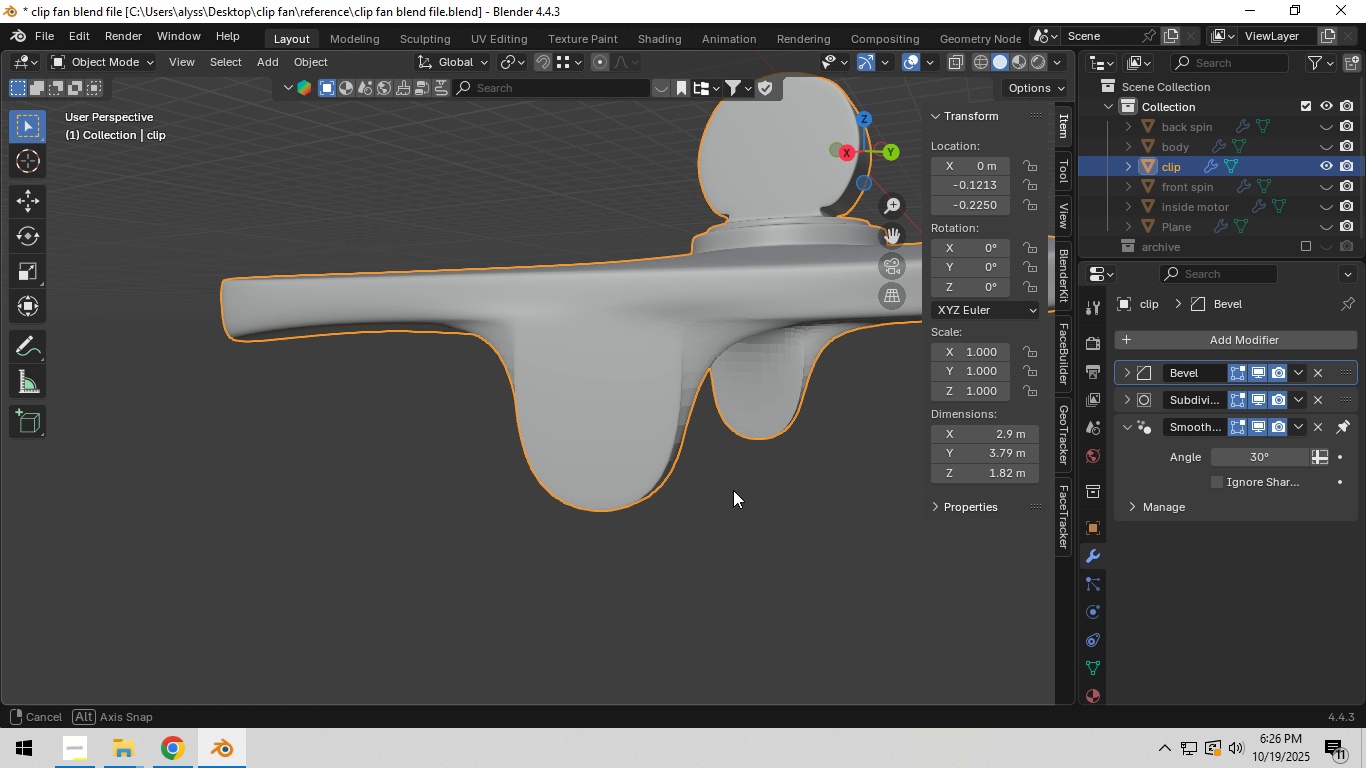 
key(Tab)
 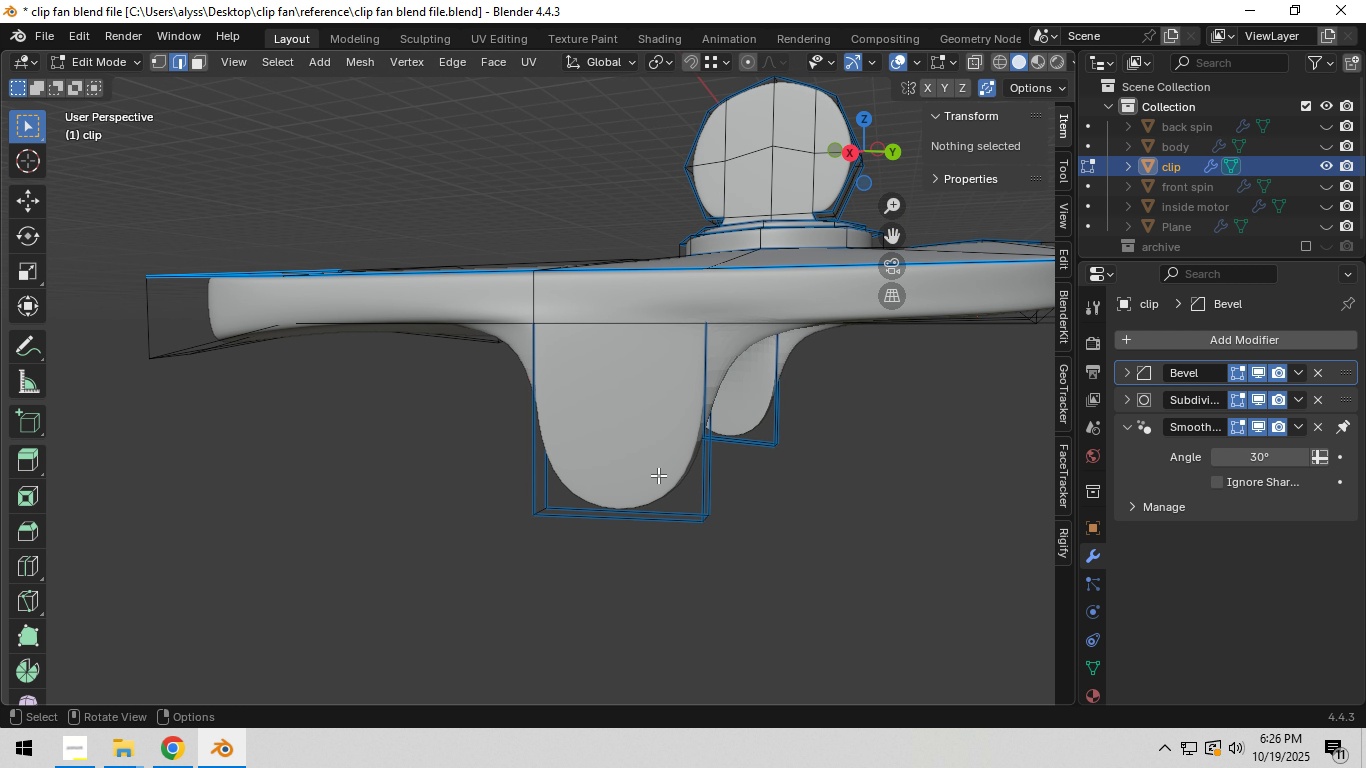 
key(Tab)
 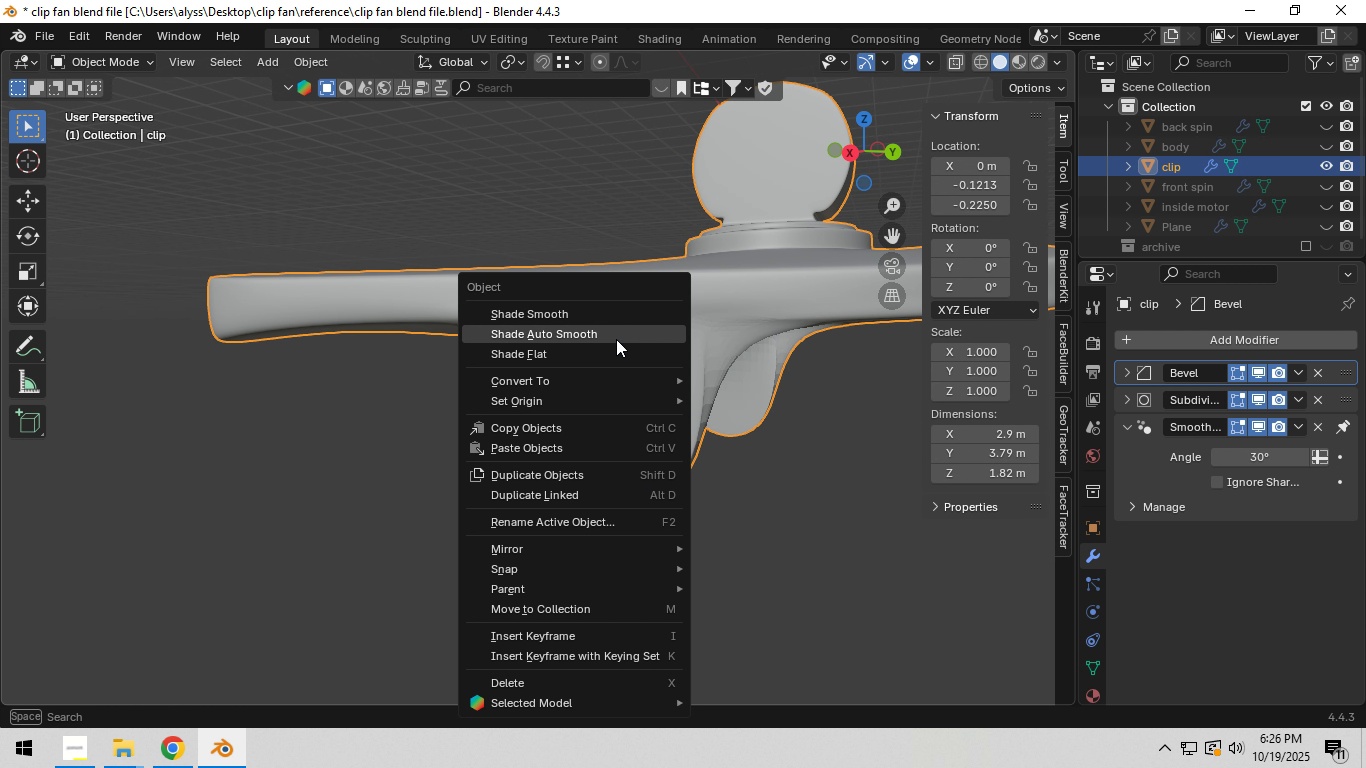 
left_click([616, 339])
 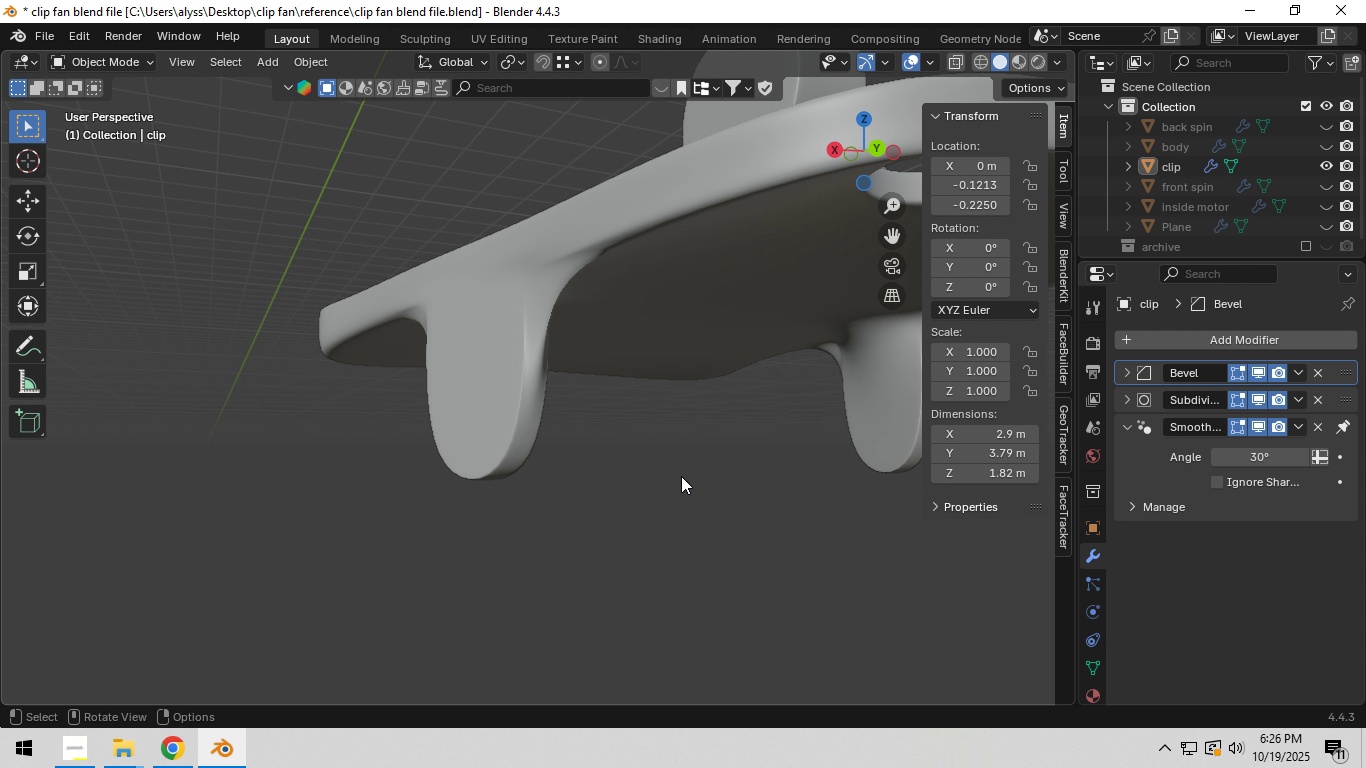 
key(Tab)
 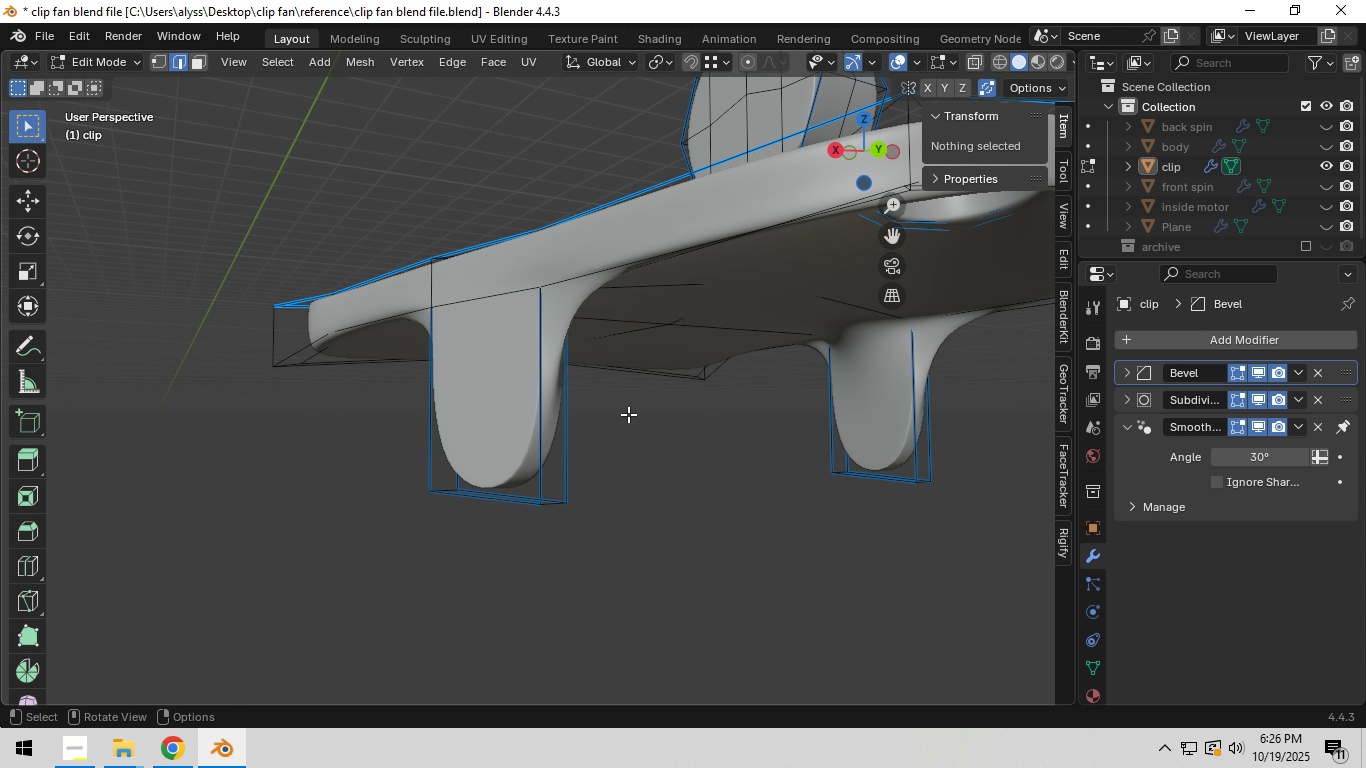 
hold_key(key=ShiftLeft, duration=0.44)
 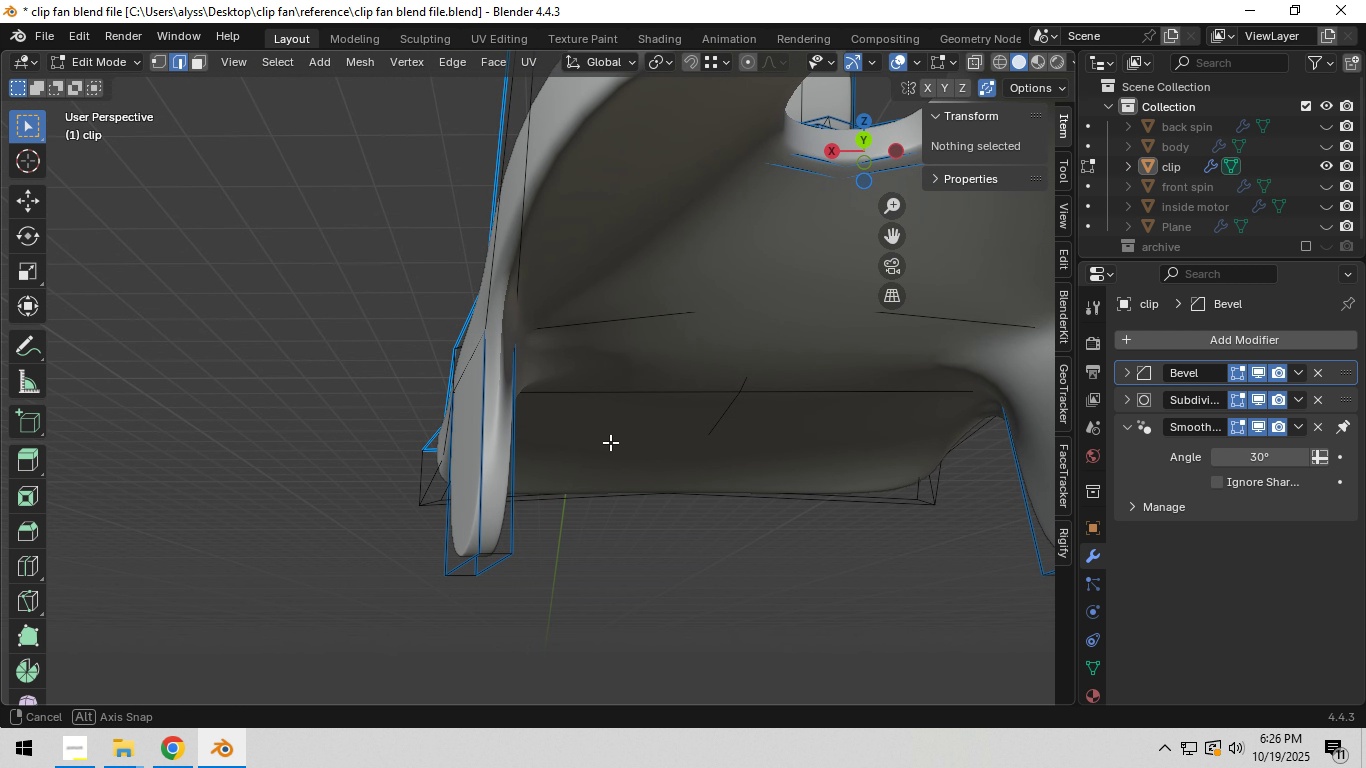 
hold_key(key=ShiftLeft, duration=0.48)
 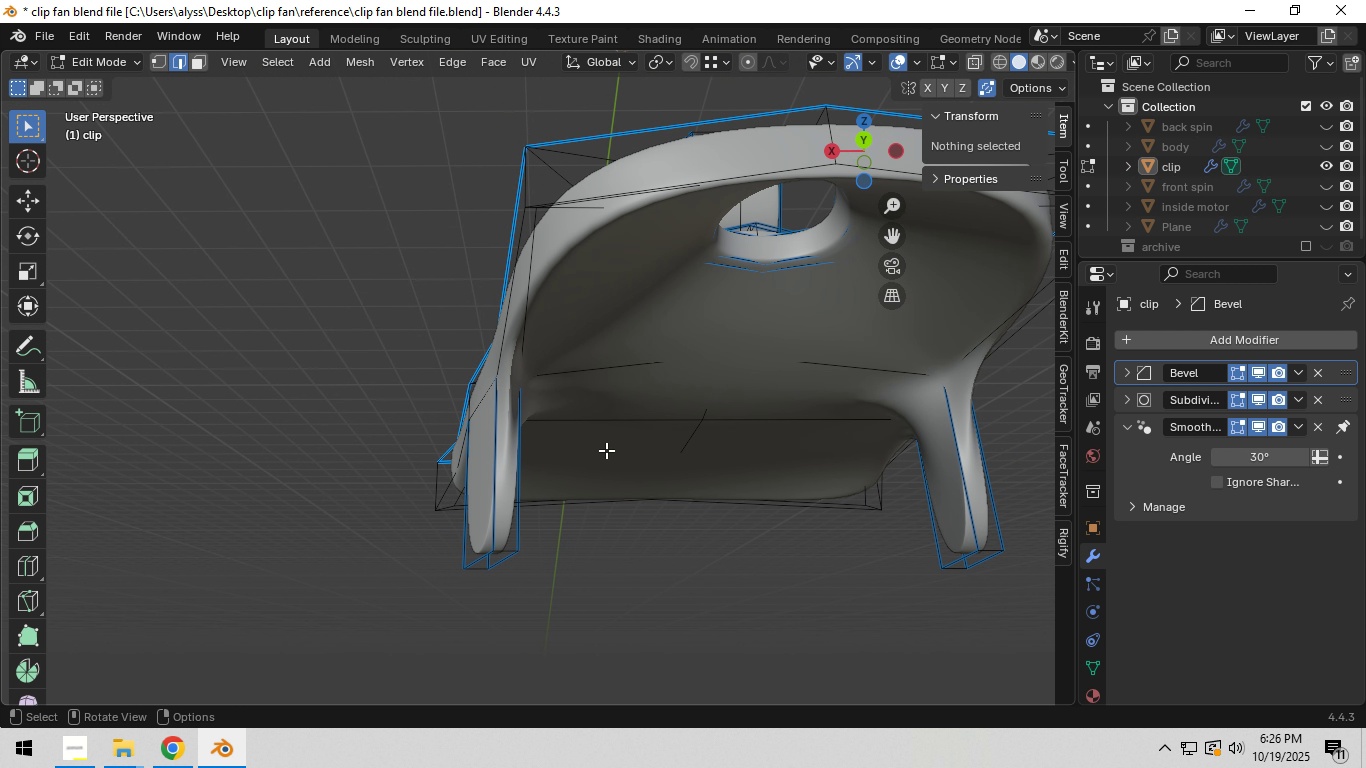 
scroll: coordinate [606, 450], scroll_direction: down, amount: 1.0
 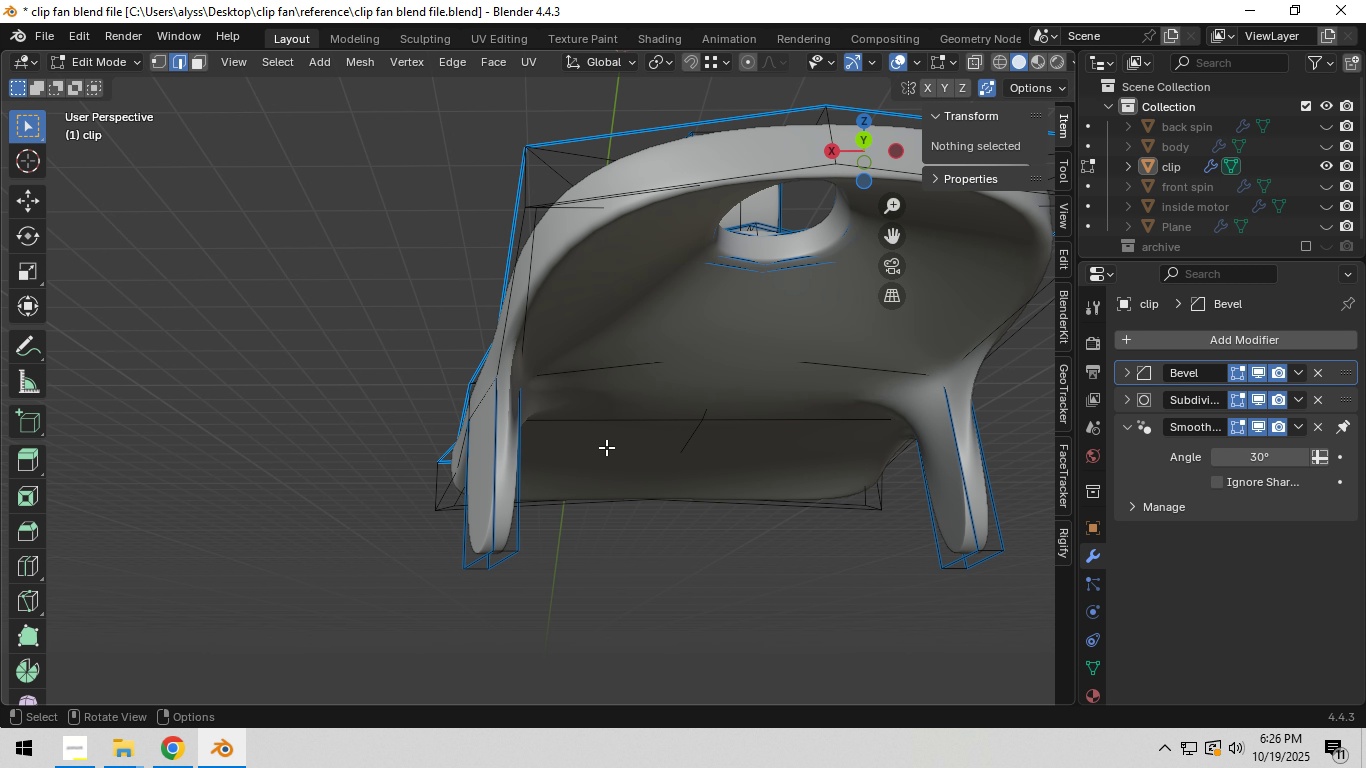 
key(Shift+ShiftLeft)
 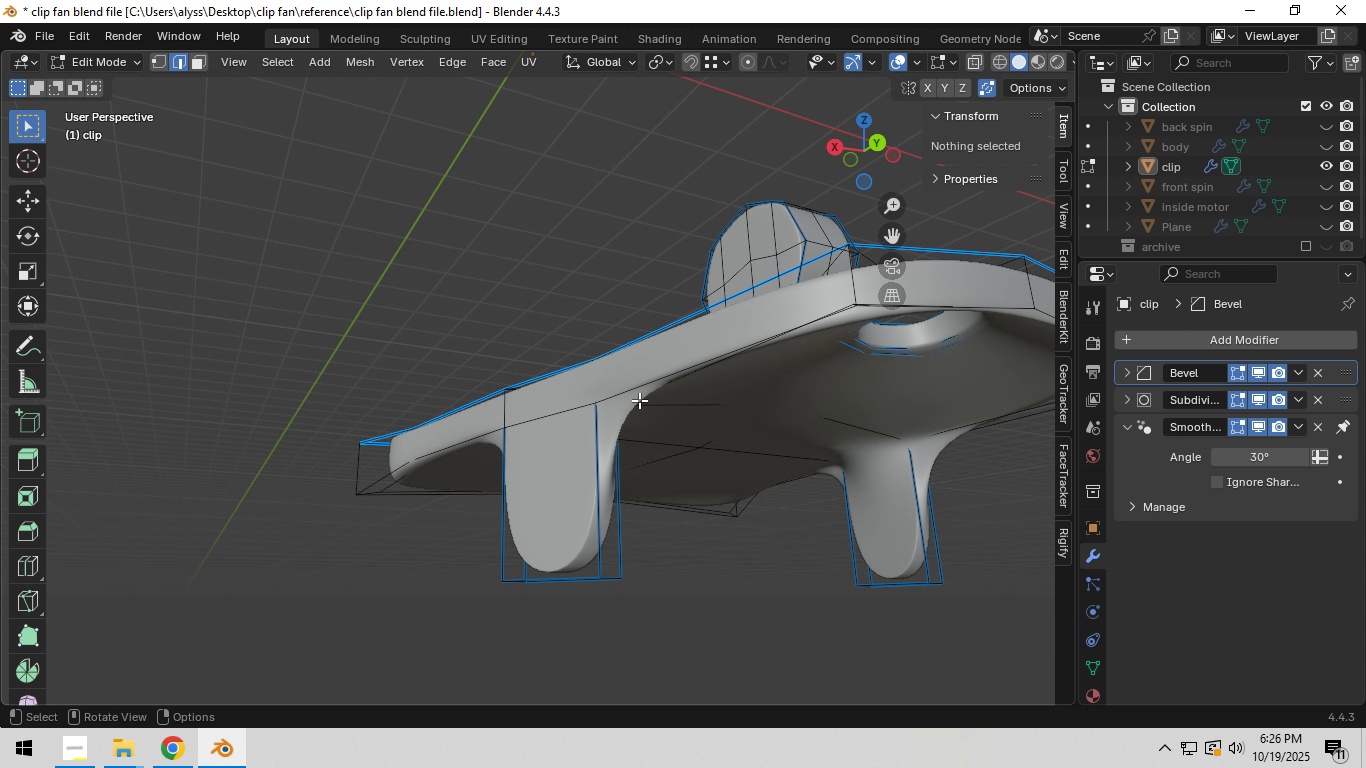 
left_click([635, 391])
 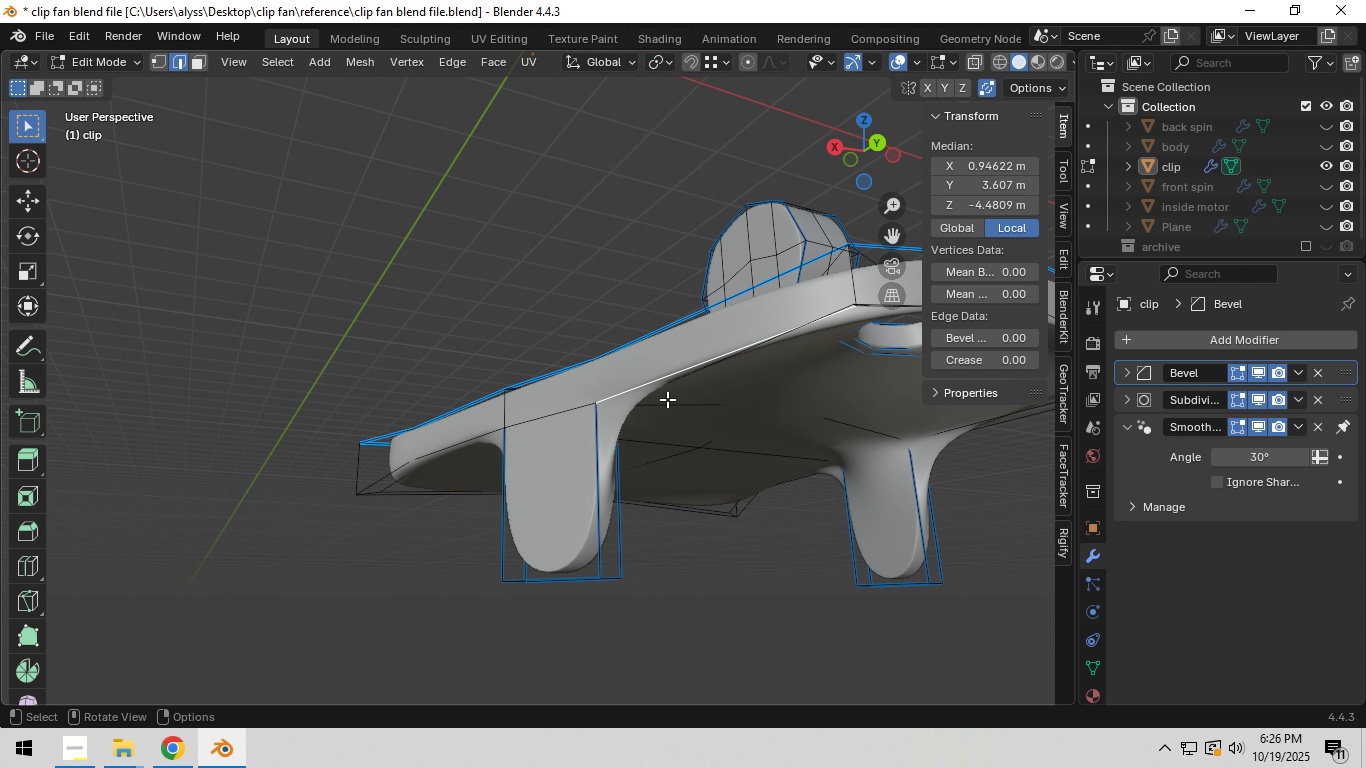 
scroll: coordinate [674, 403], scroll_direction: down, amount: 1.0
 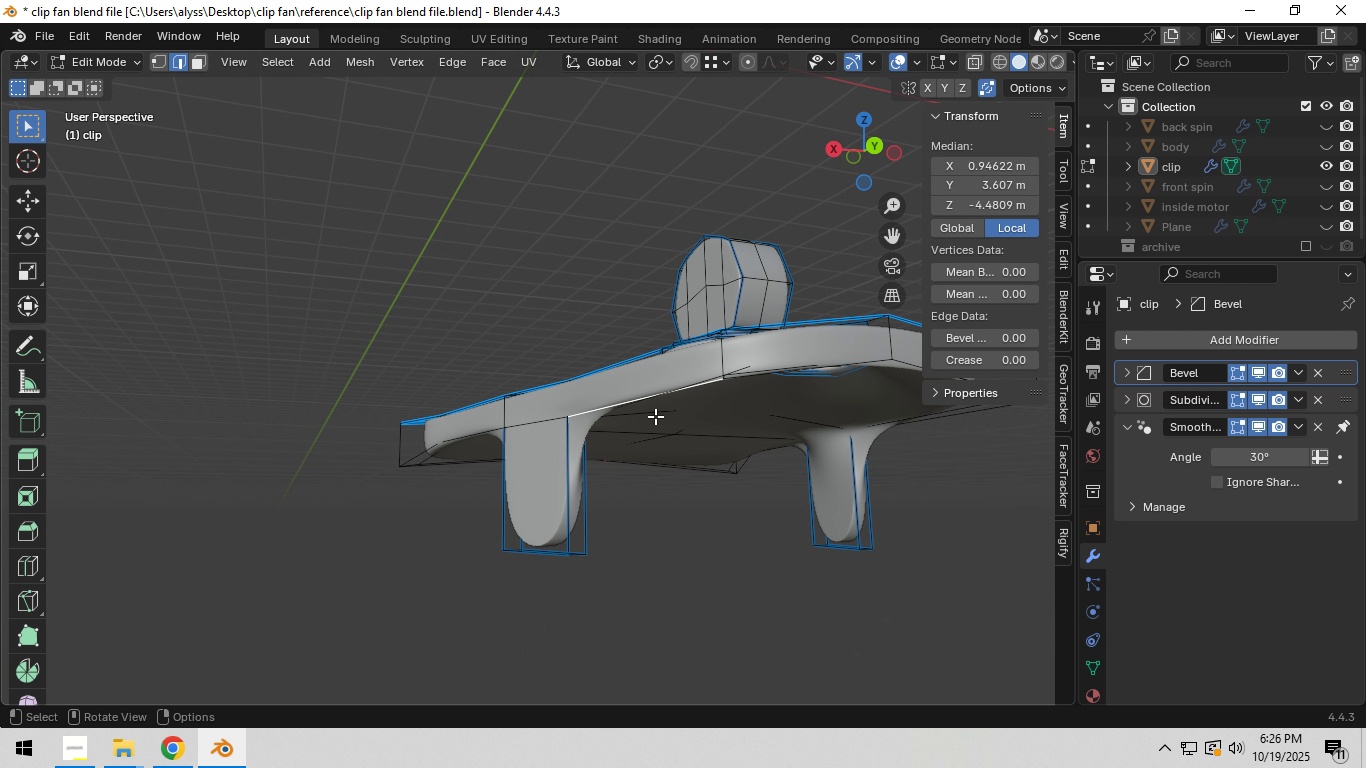 
hold_key(key=AltLeft, duration=0.71)
left_click([643, 398])
 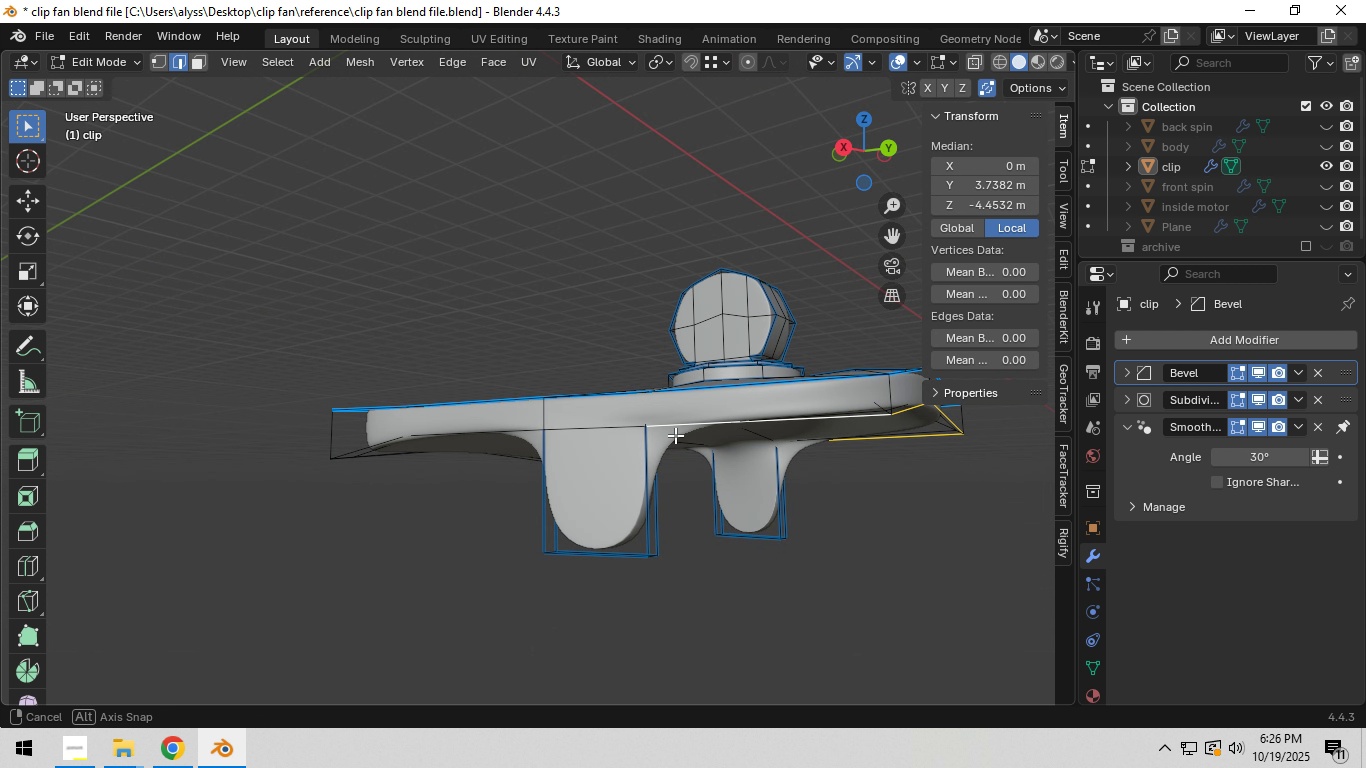 
hold_key(key=ShiftLeft, duration=0.98)
hold_key(key=AltLeft, duration=0.68)
left_click([532, 432])
 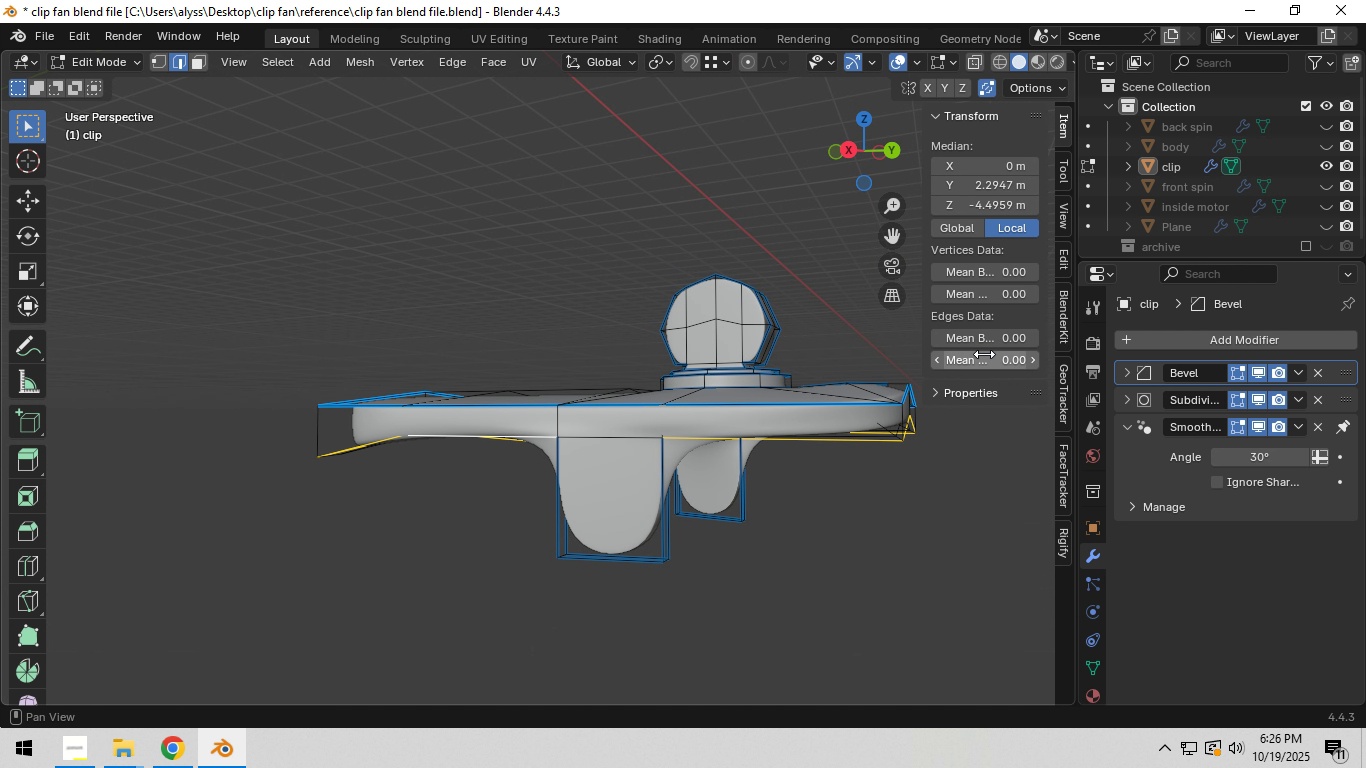 
left_click([990, 344])
 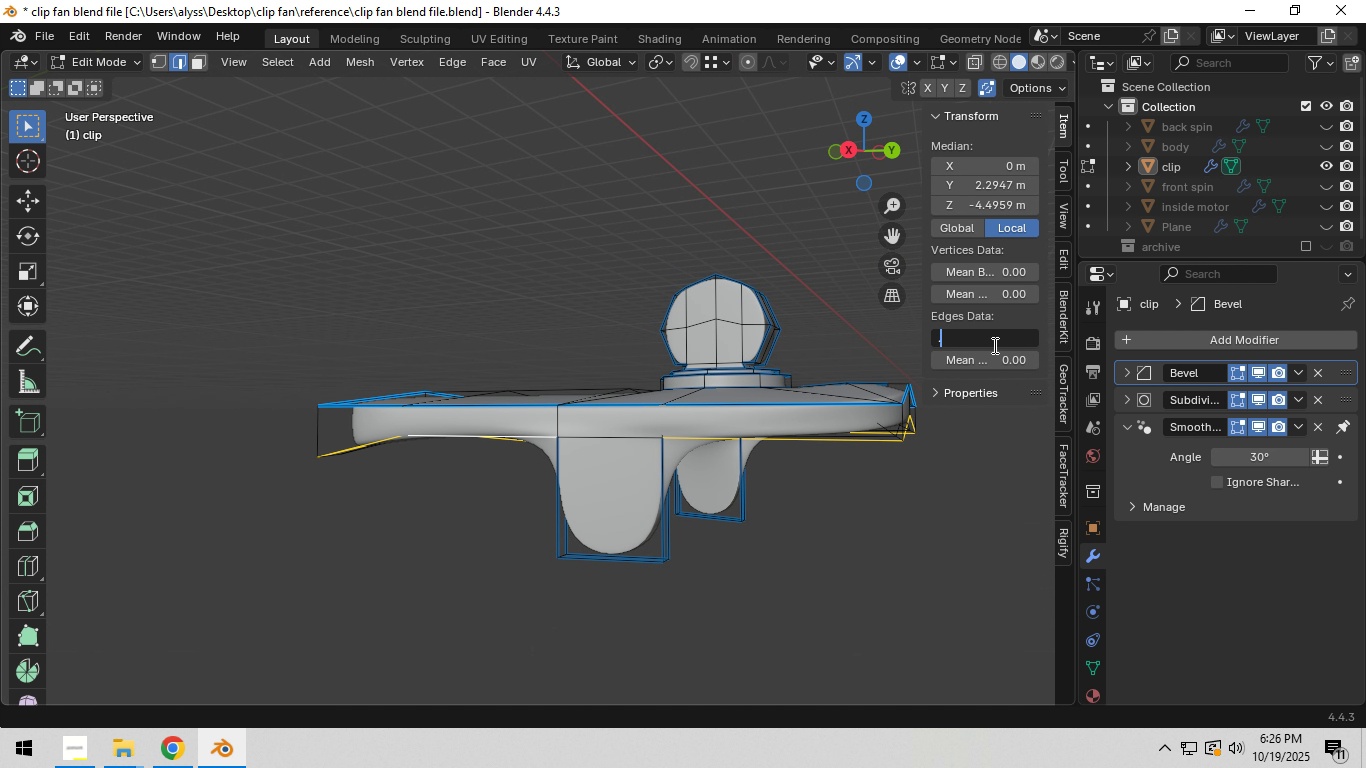 
key(NumpadDecimal)
 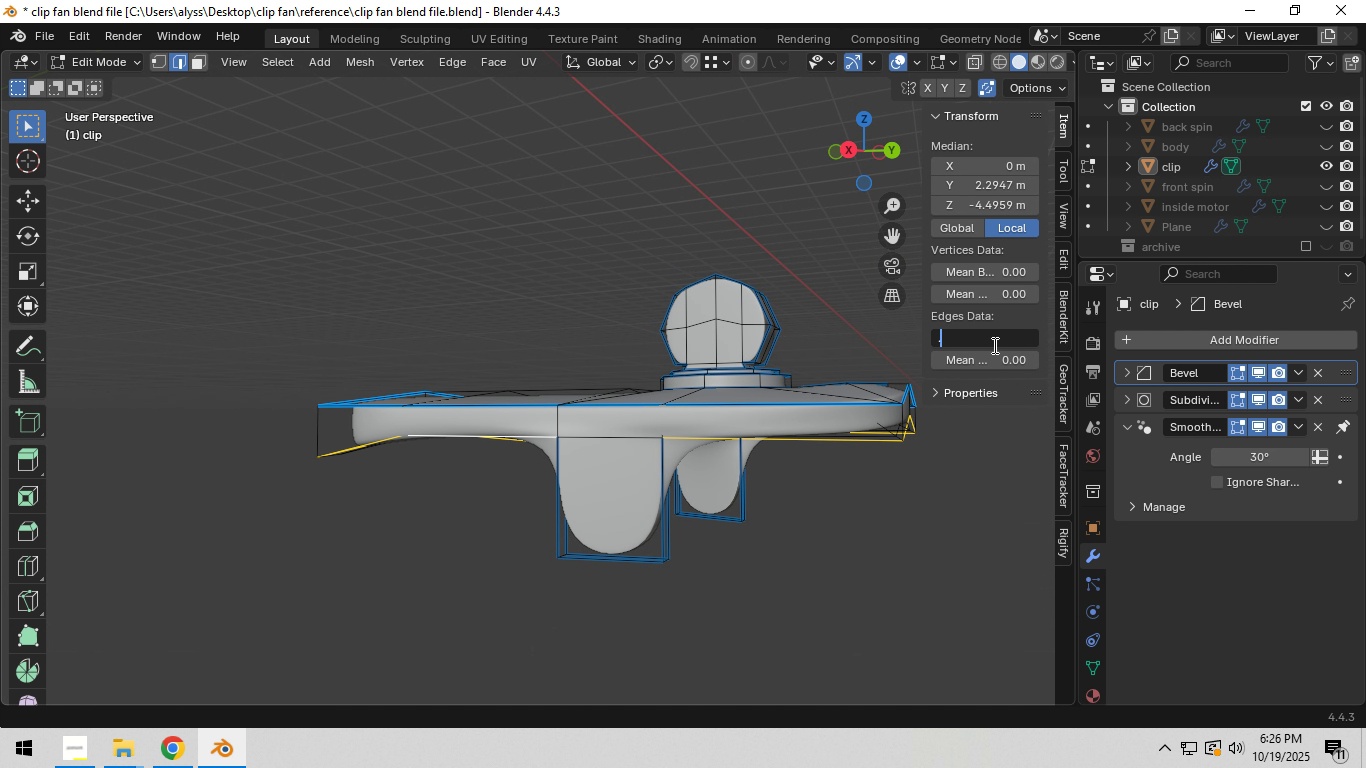 
key(Numpad4)
 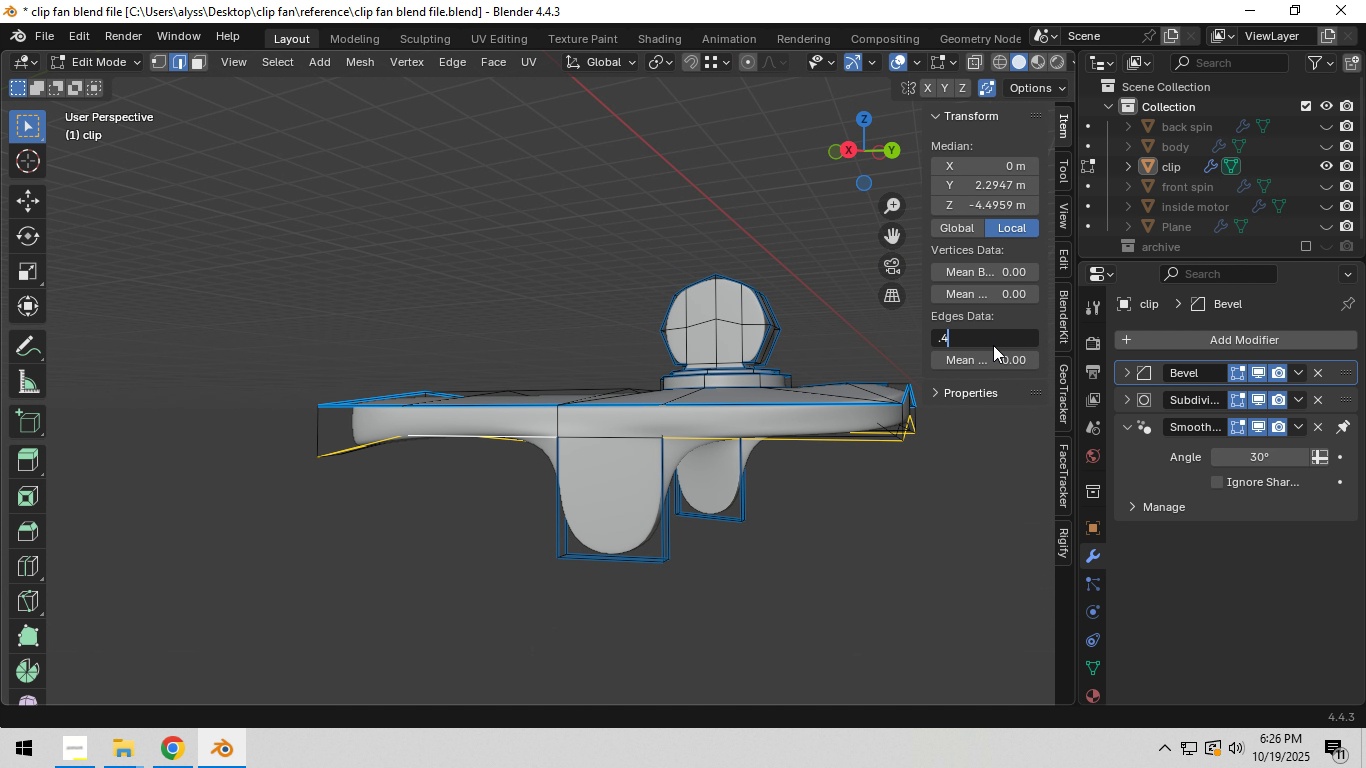 
key(NumpadEnter)
 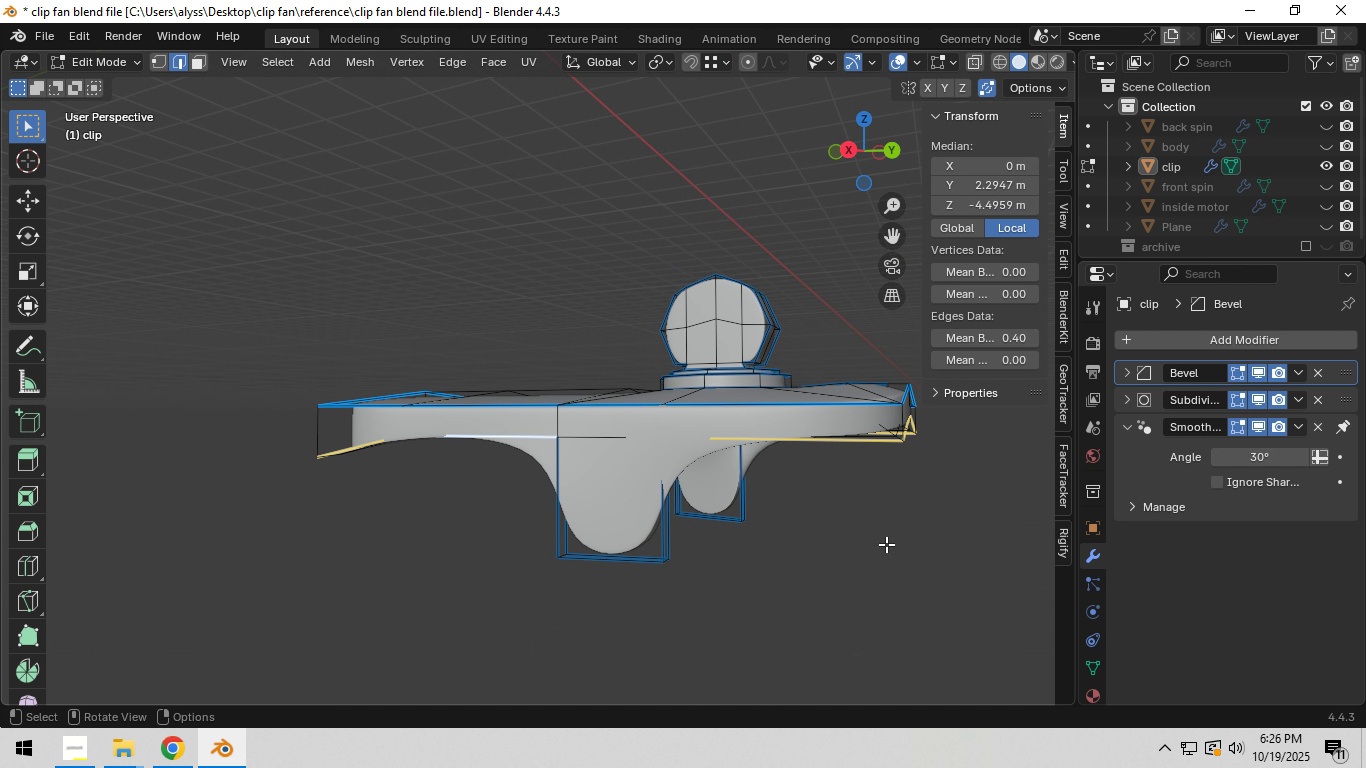 
left_click([891, 564])
 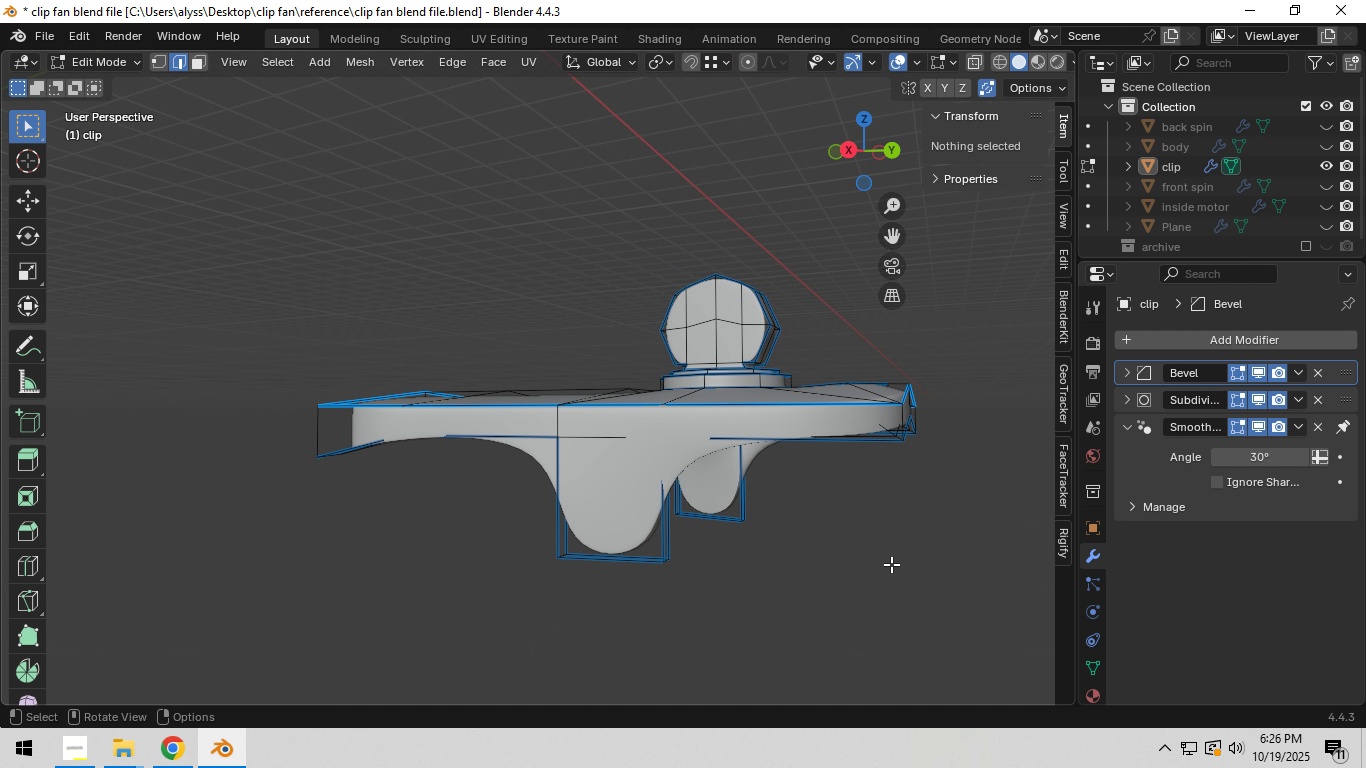 
key(Tab)
 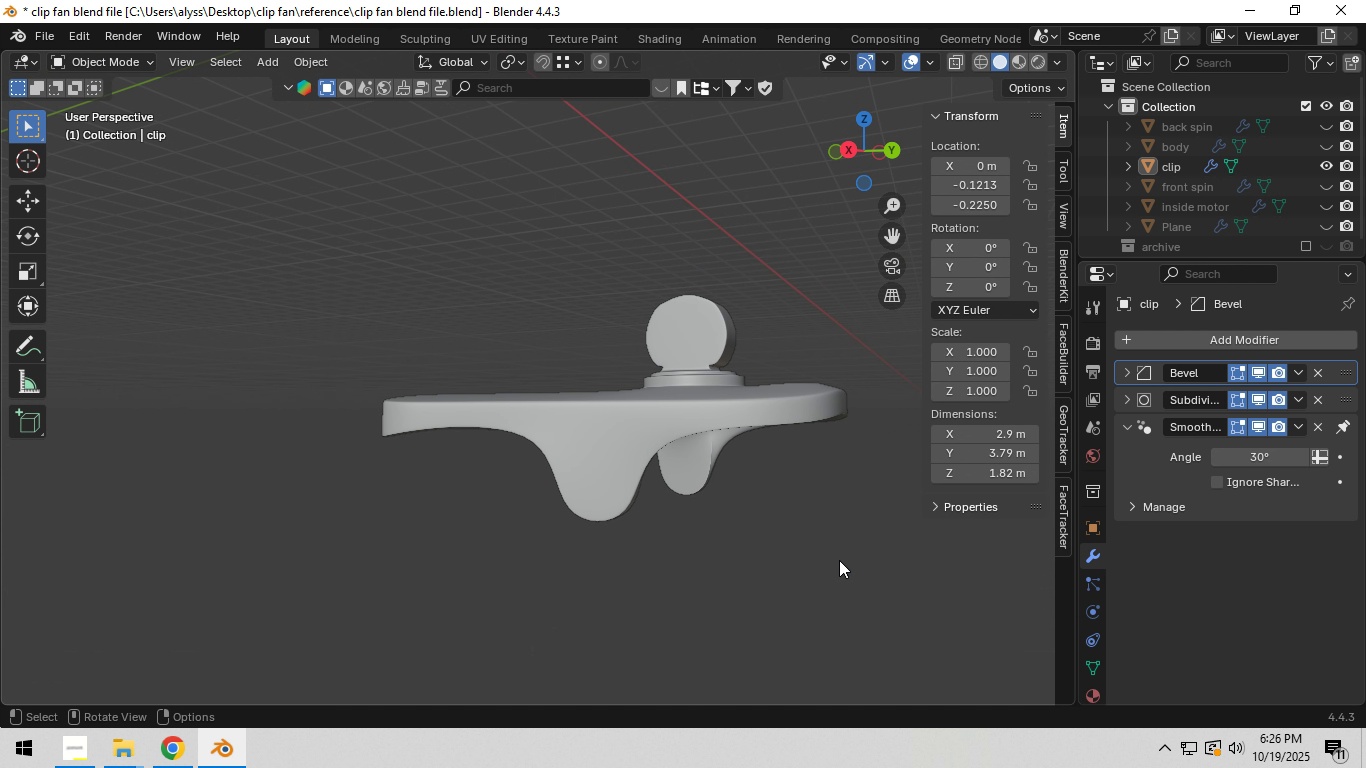 
scroll: coordinate [820, 553], scroll_direction: down, amount: 4.0
 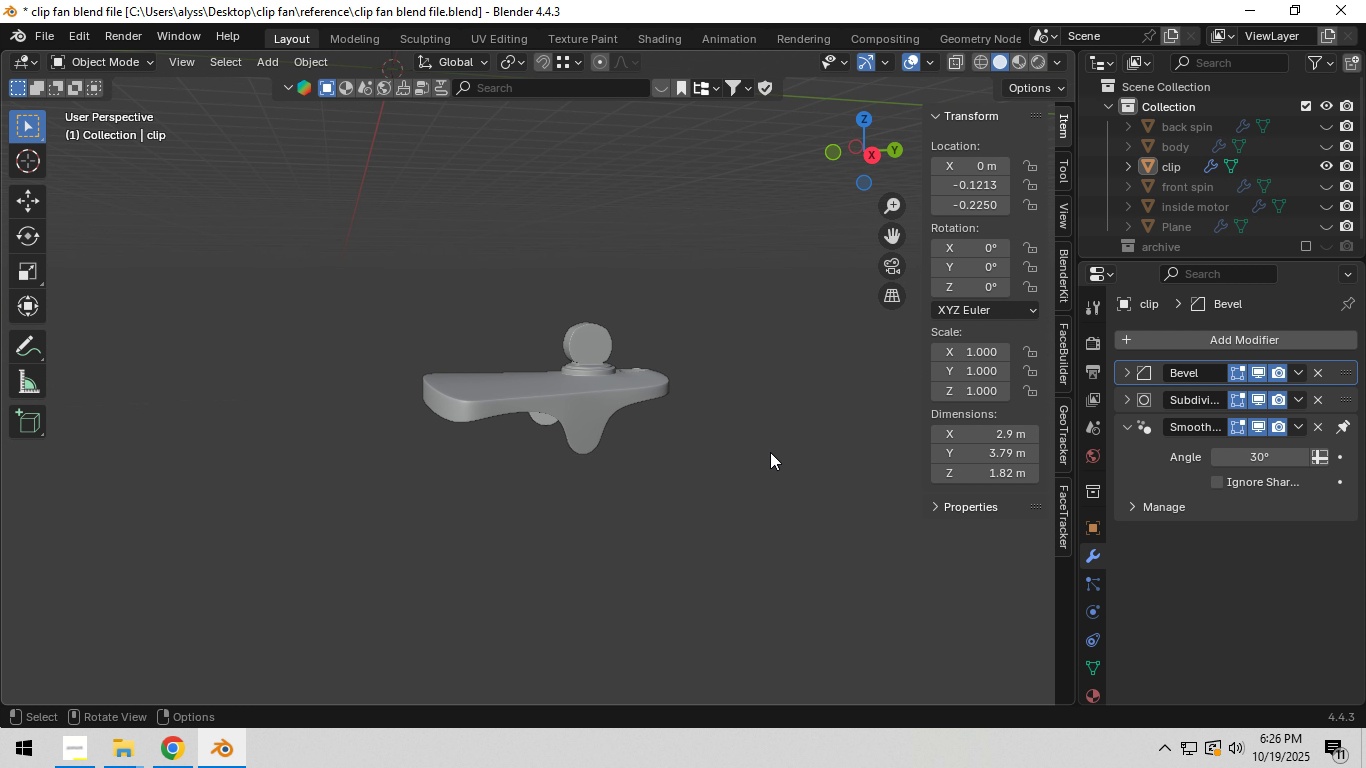 
wait(9.8)
 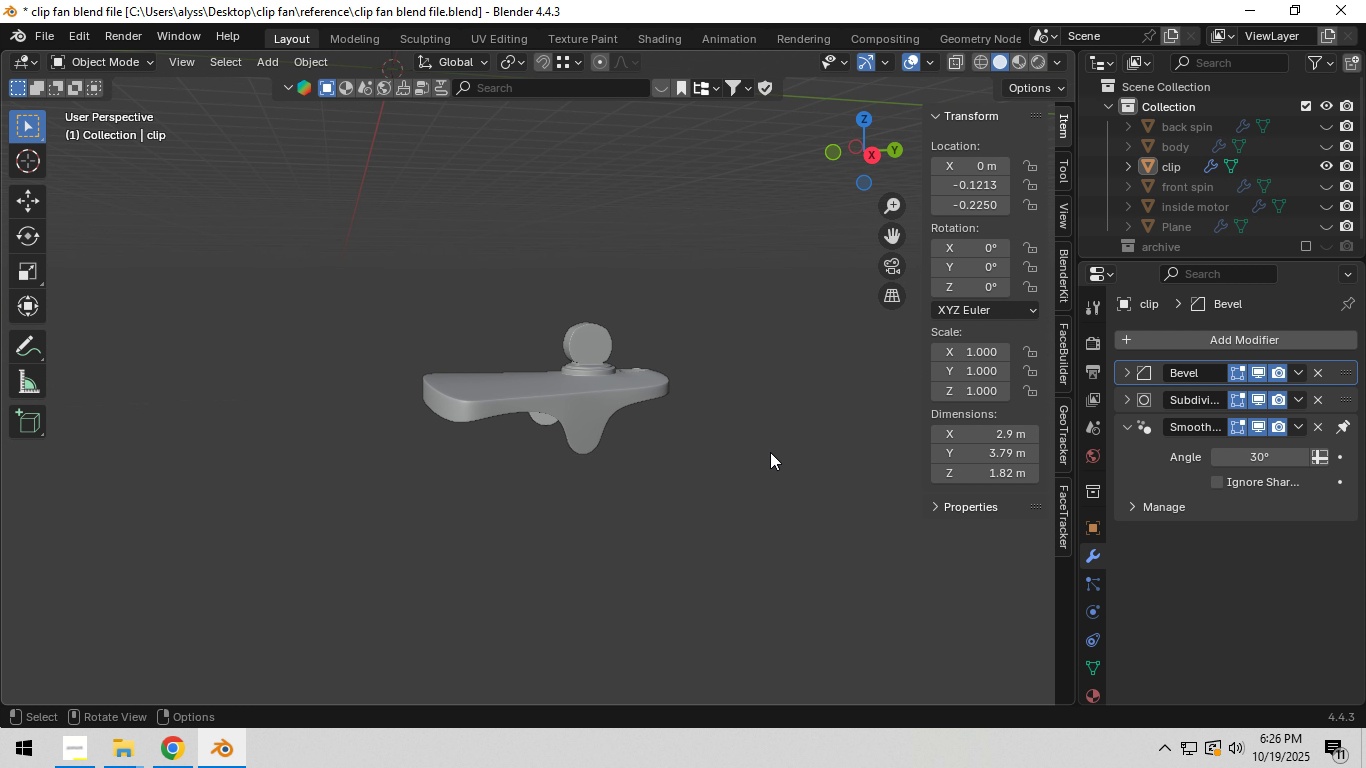 
left_click([737, 470])
 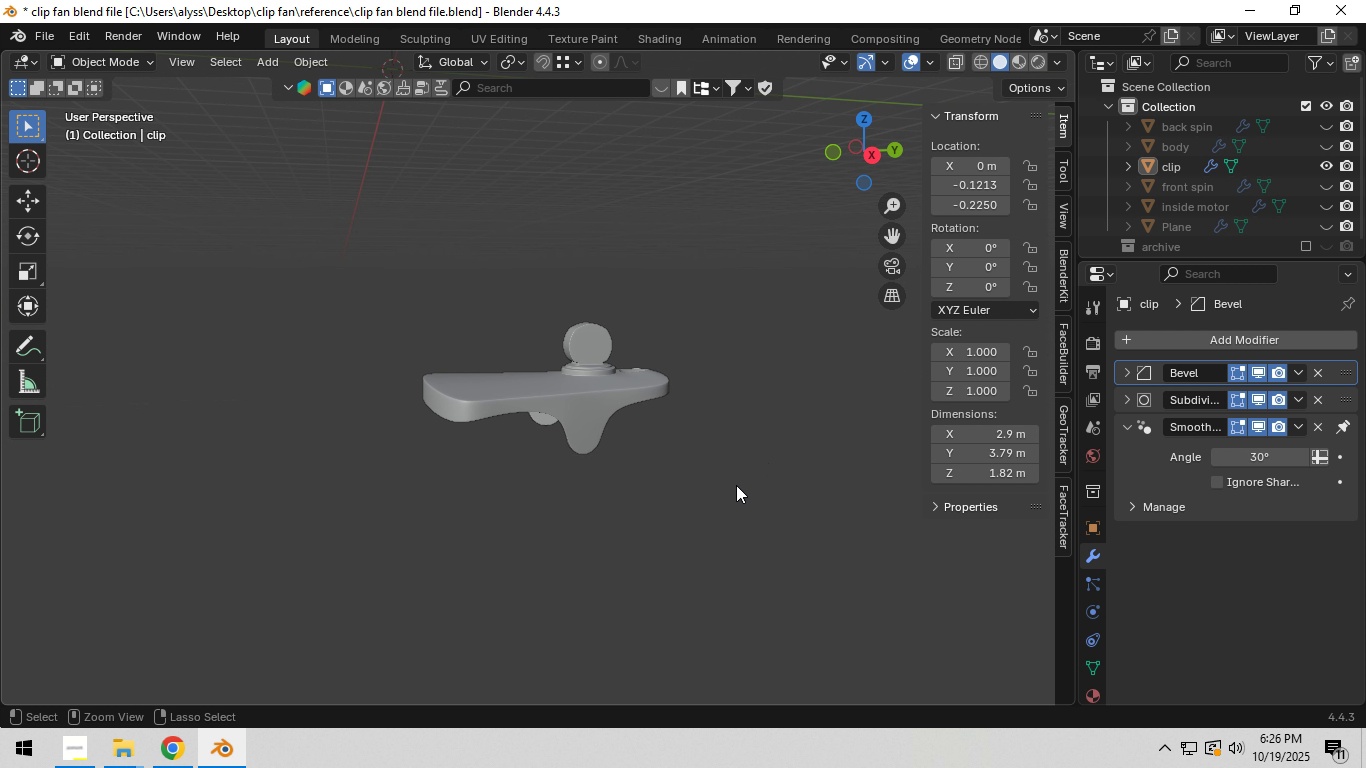 
key(Control+ControlLeft)
 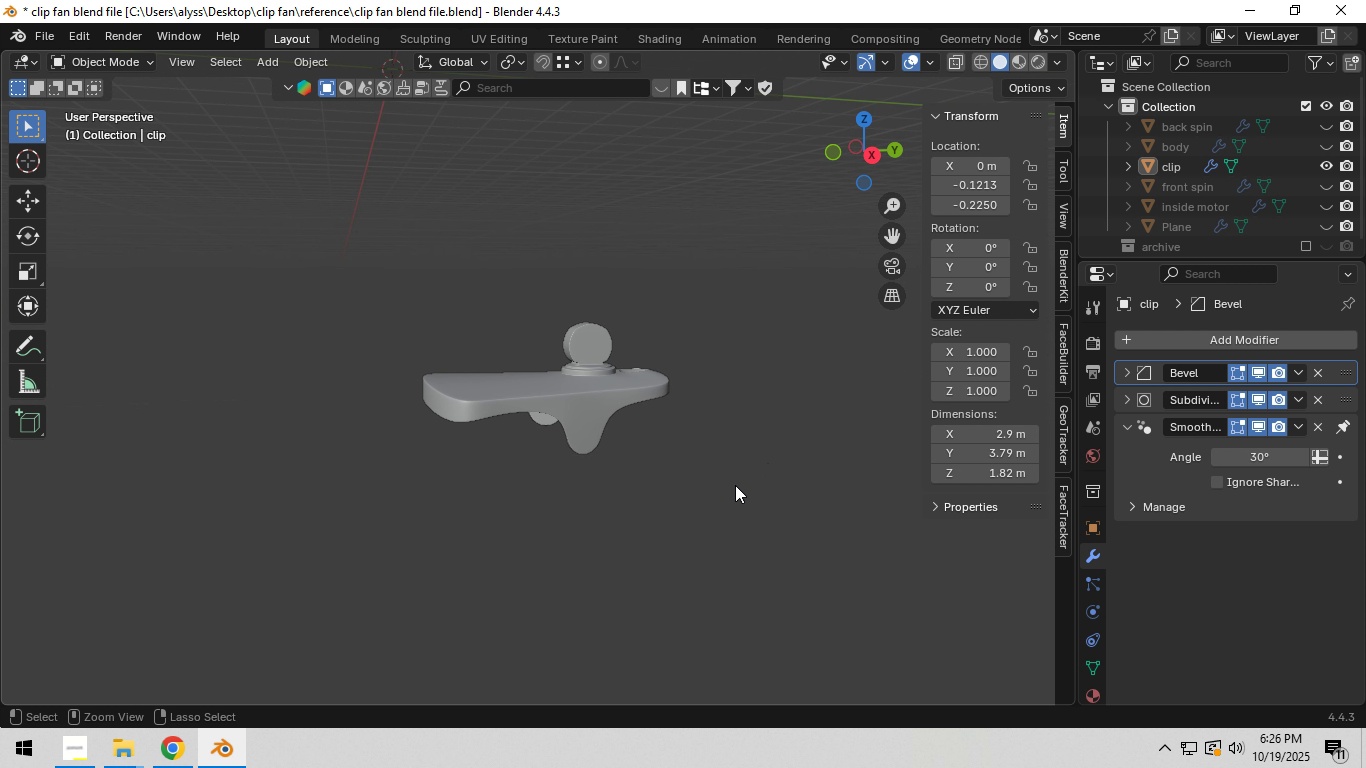 
key(Control+S)
 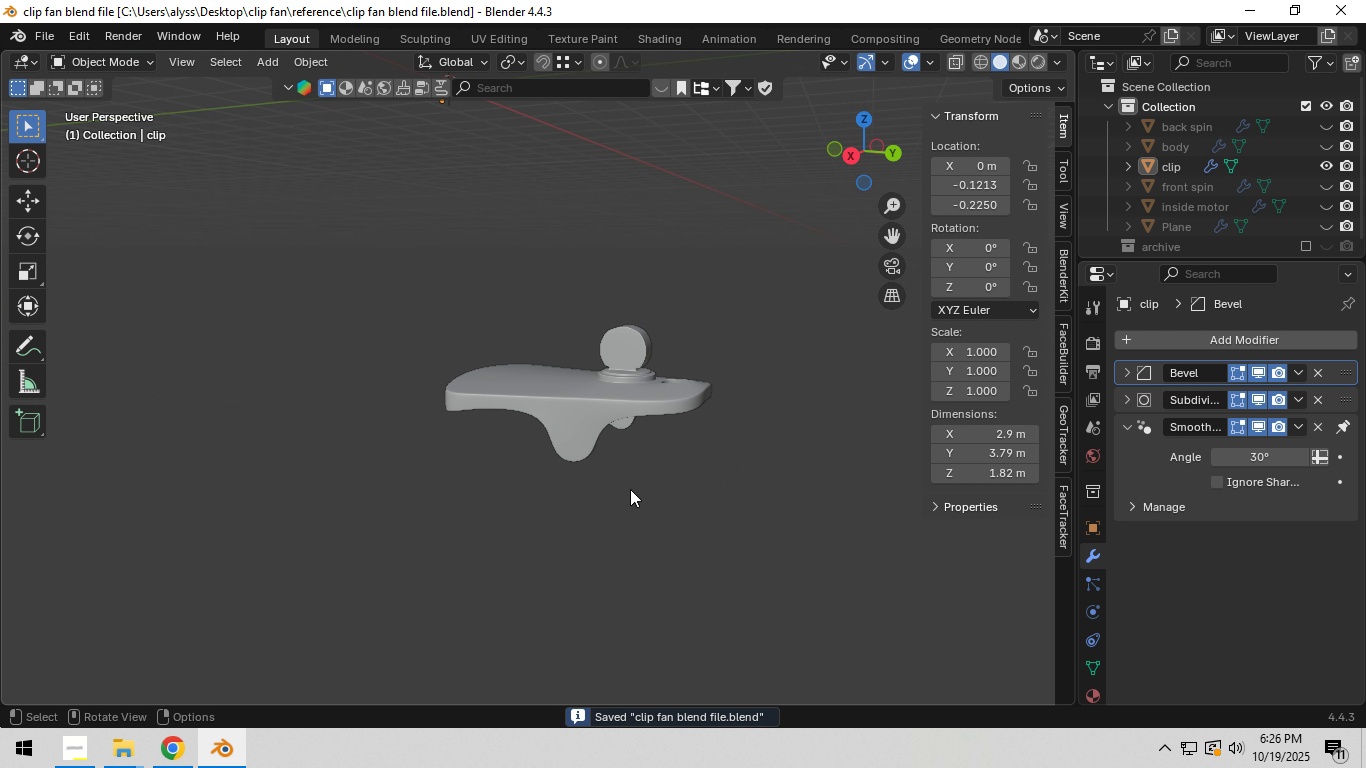 
scroll: coordinate [630, 489], scroll_direction: up, amount: 5.0
 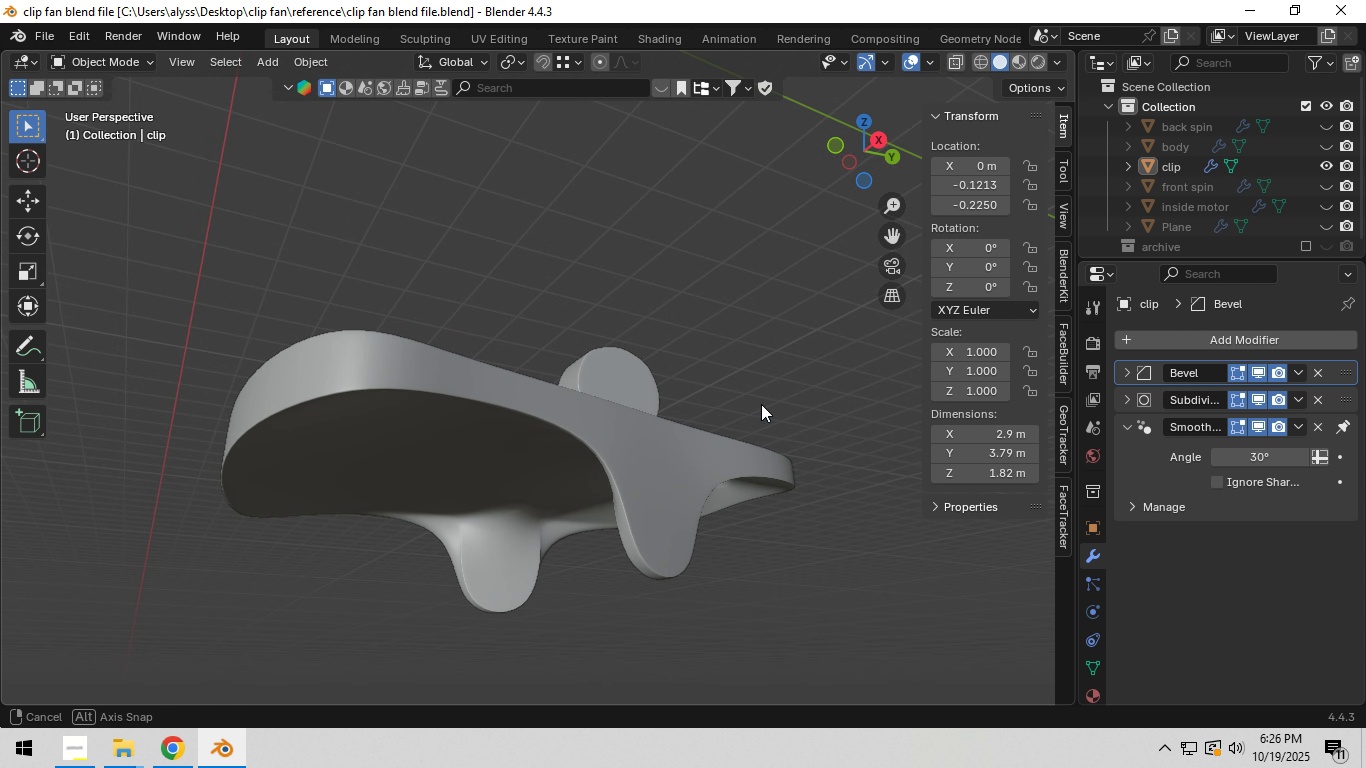 
wait(7.71)
 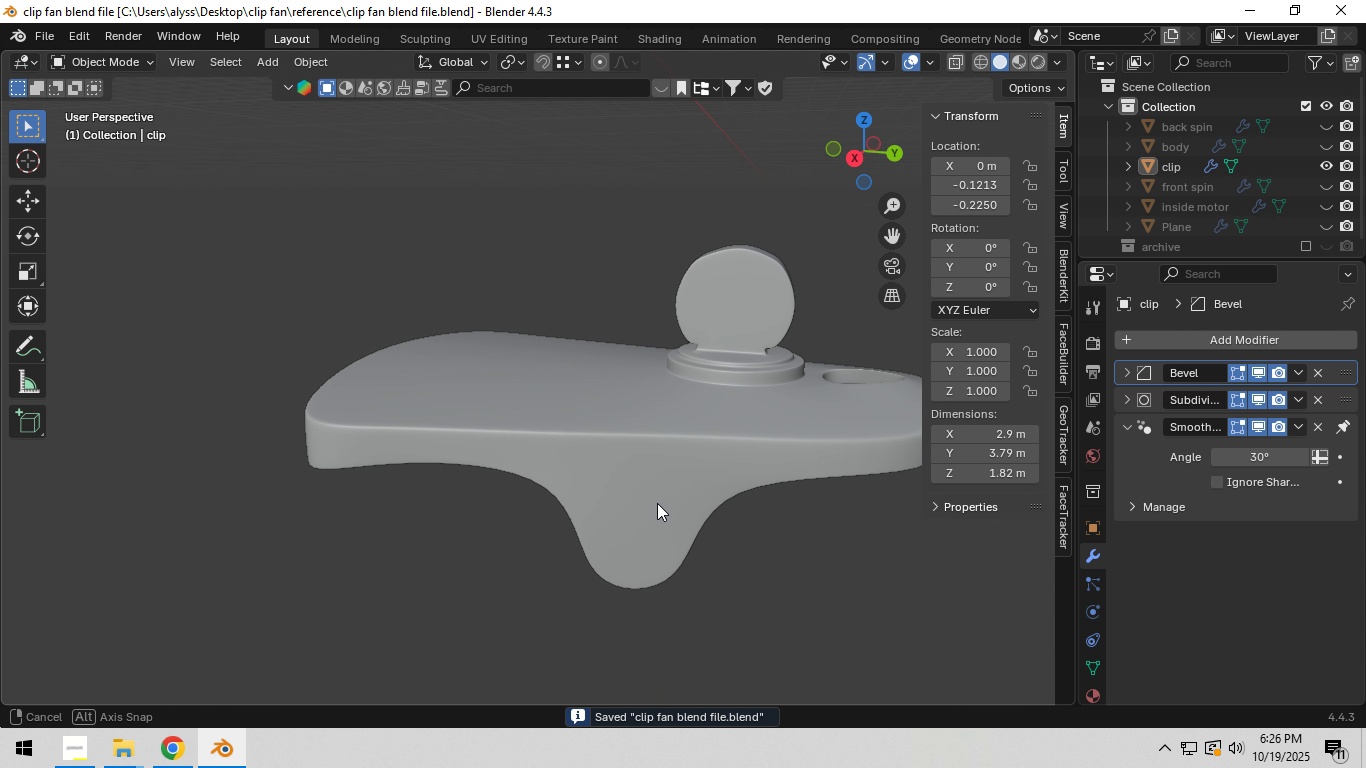 
left_click([480, 452])
 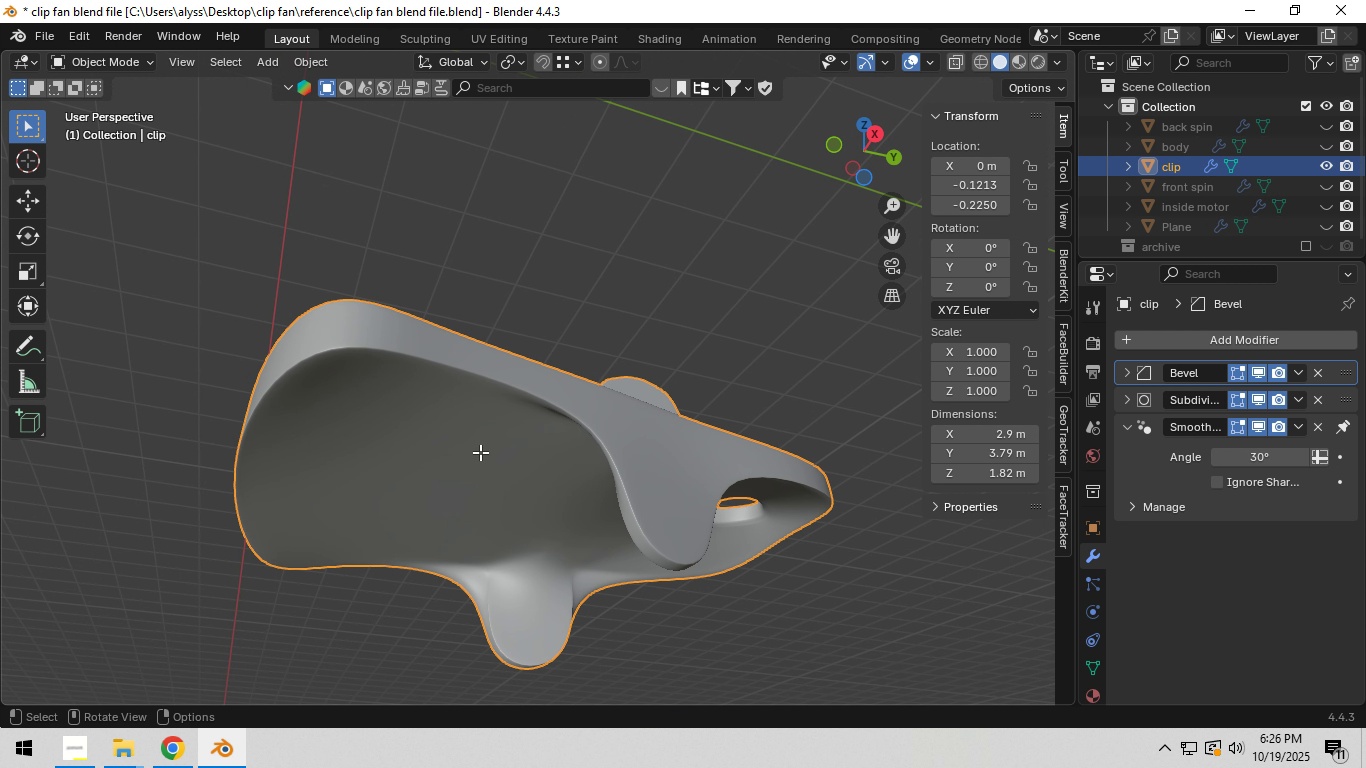 
key(Tab)
 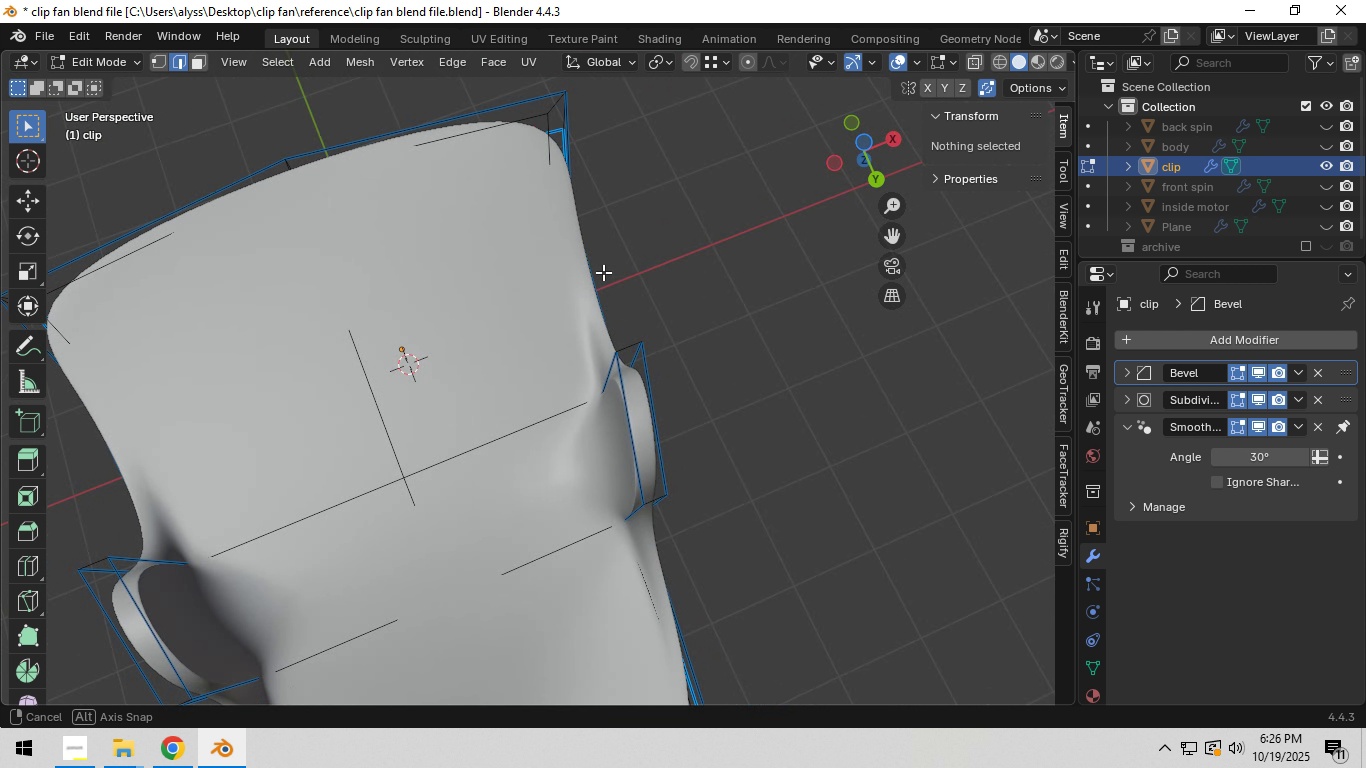 
hold_key(key=ShiftLeft, duration=1.0)
 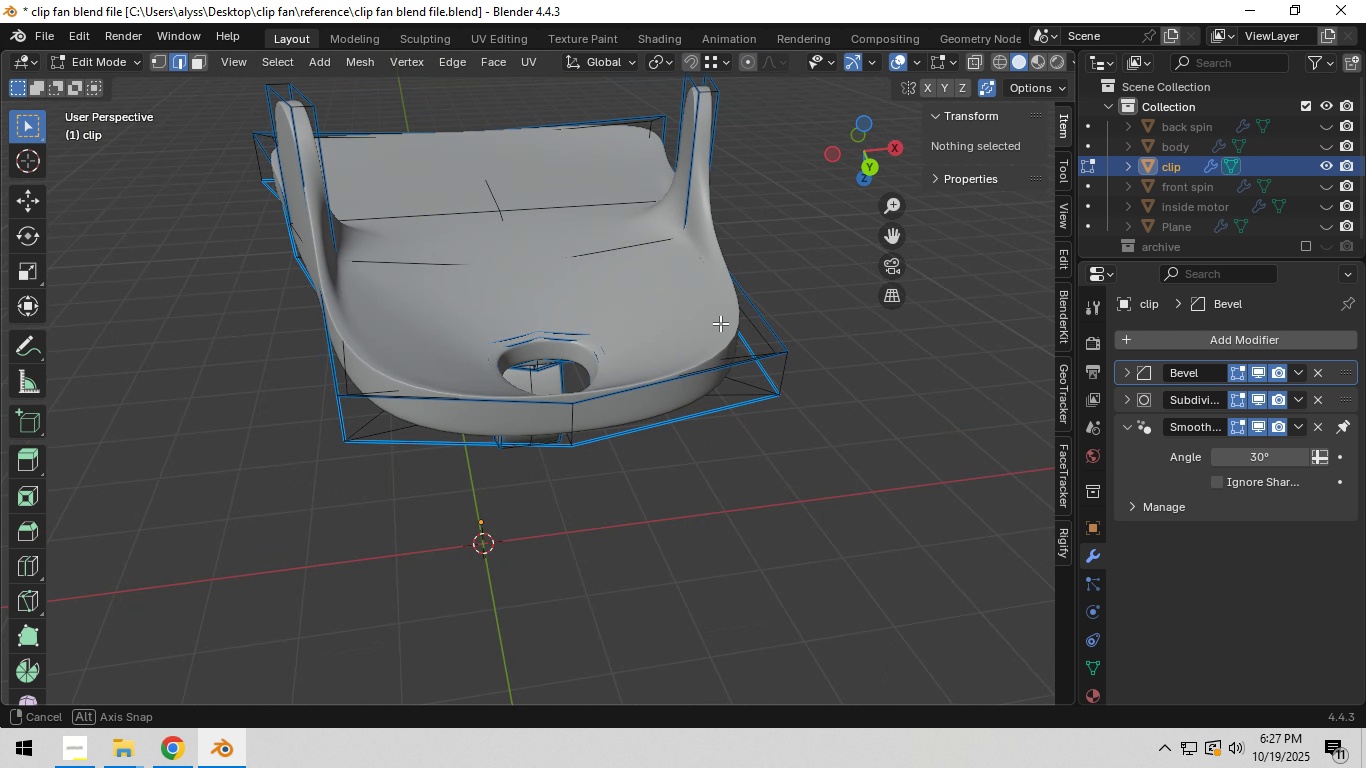 
hold_key(key=ShiftLeft, duration=0.65)
 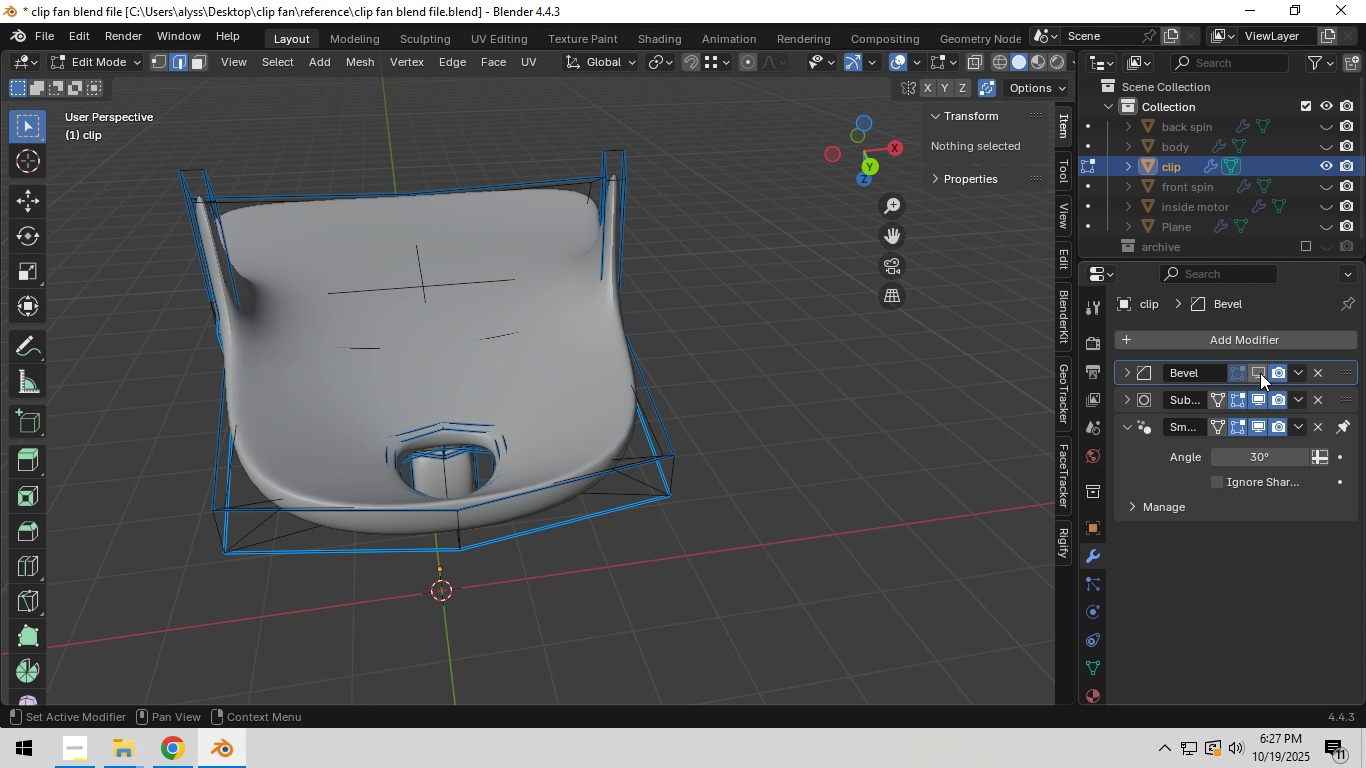 
double_click([1261, 397])
 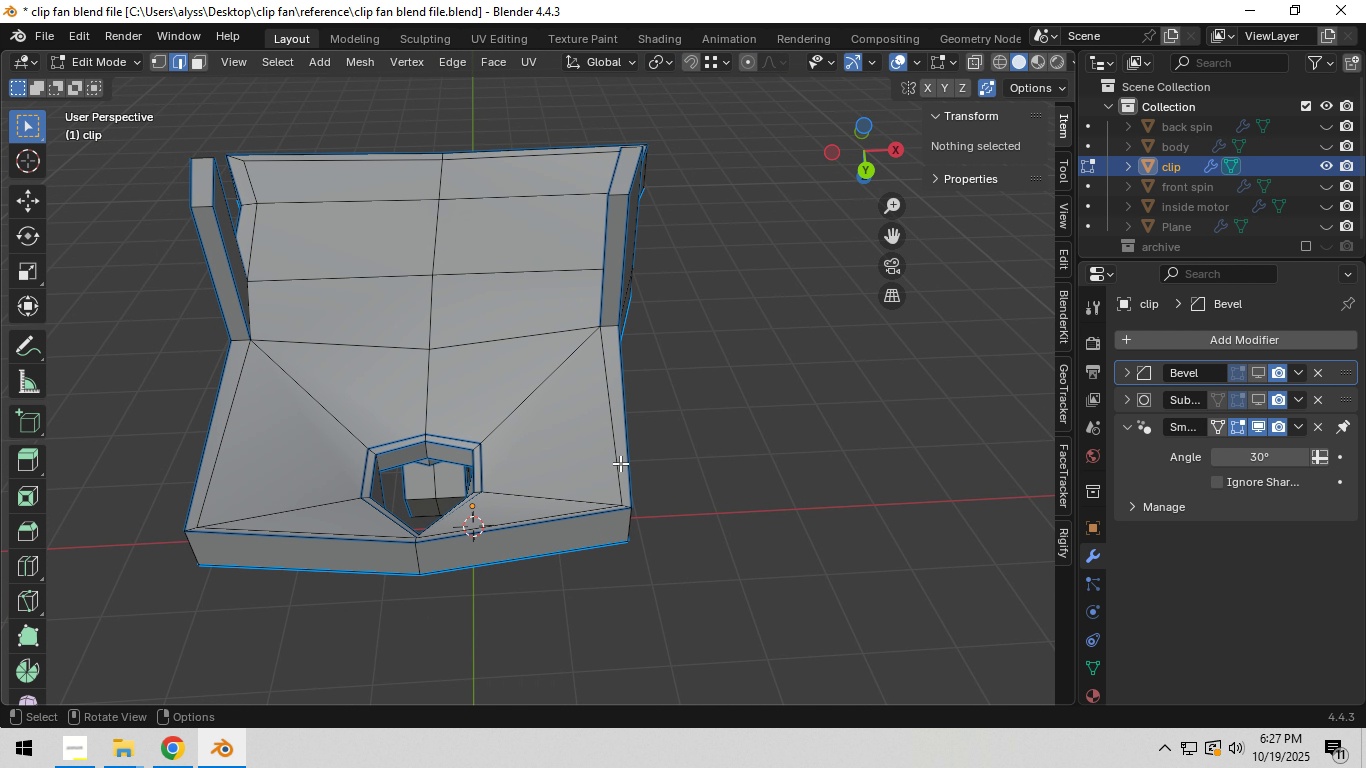 
key(3)
 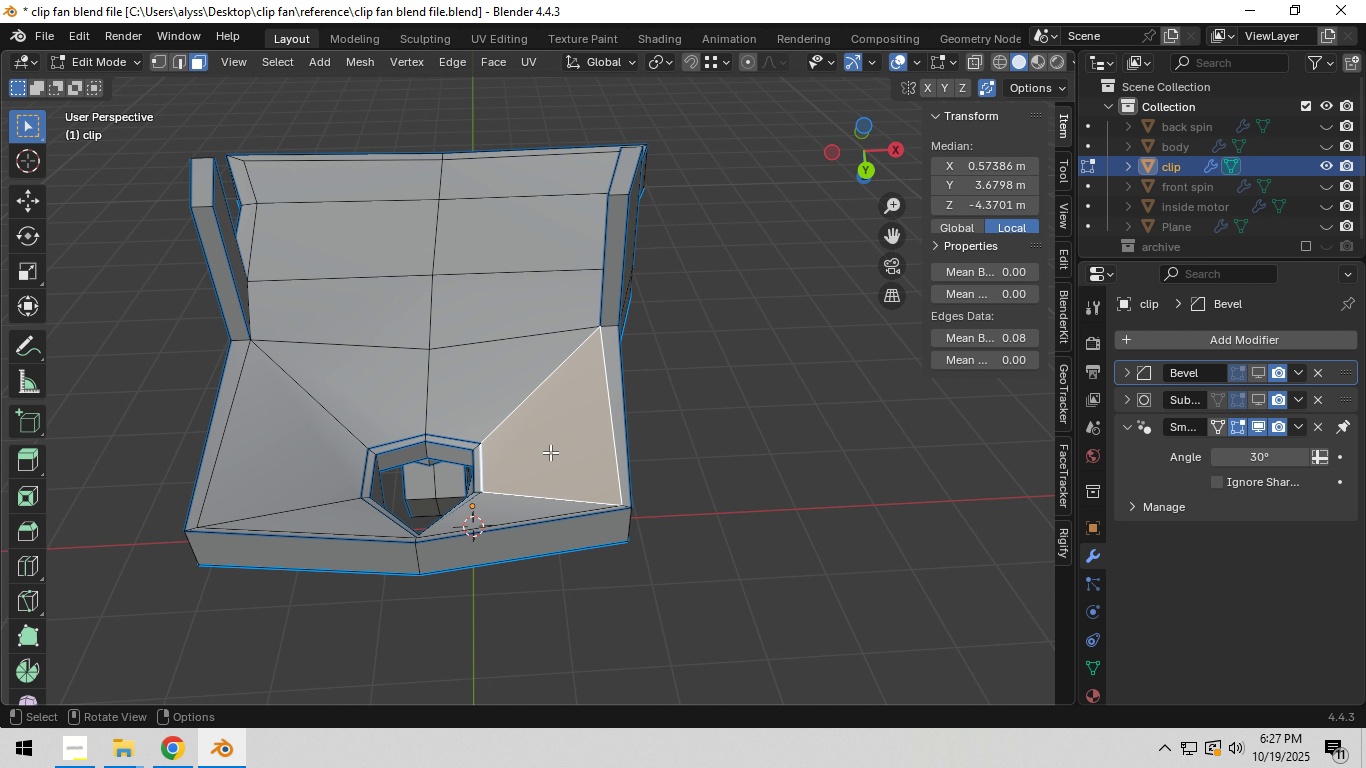 
left_click([550, 452])
 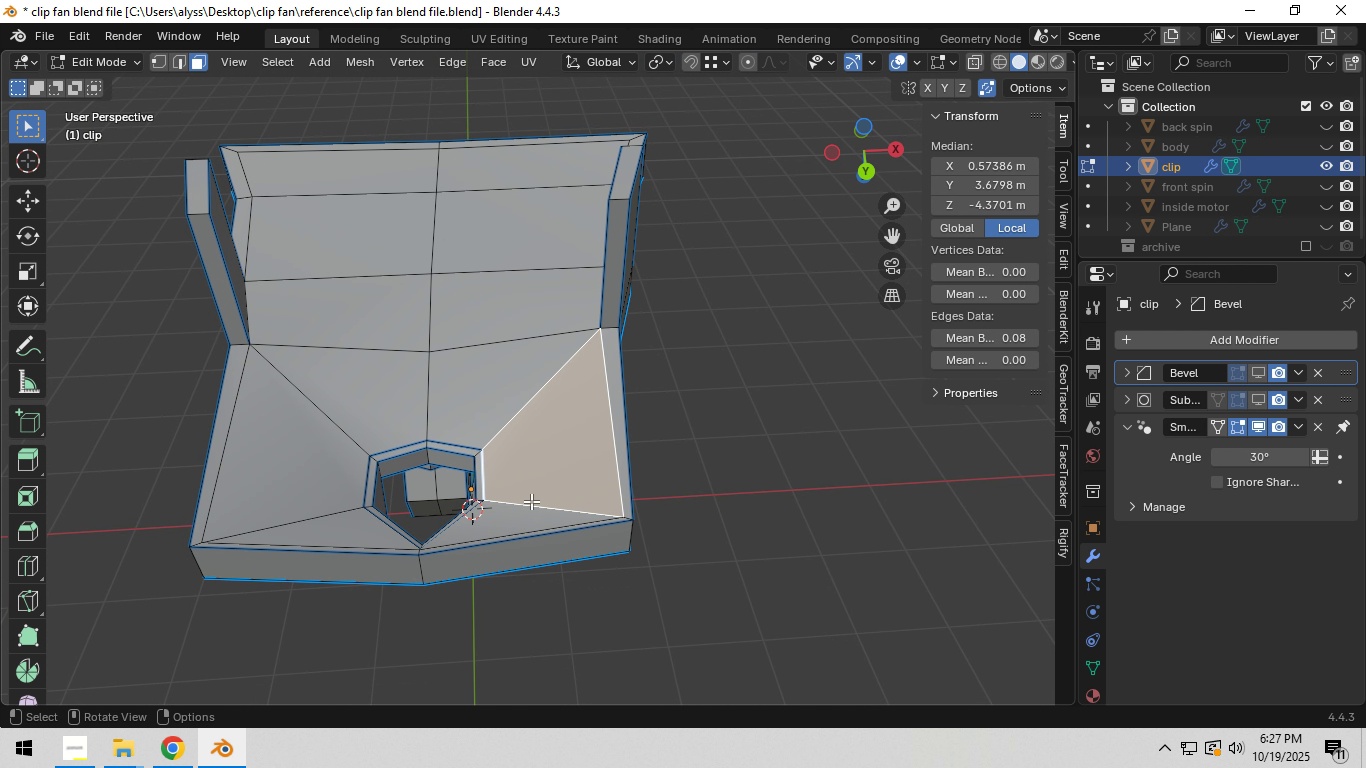 
hold_key(key=ShiftLeft, duration=1.53)
left_click([490, 526])
 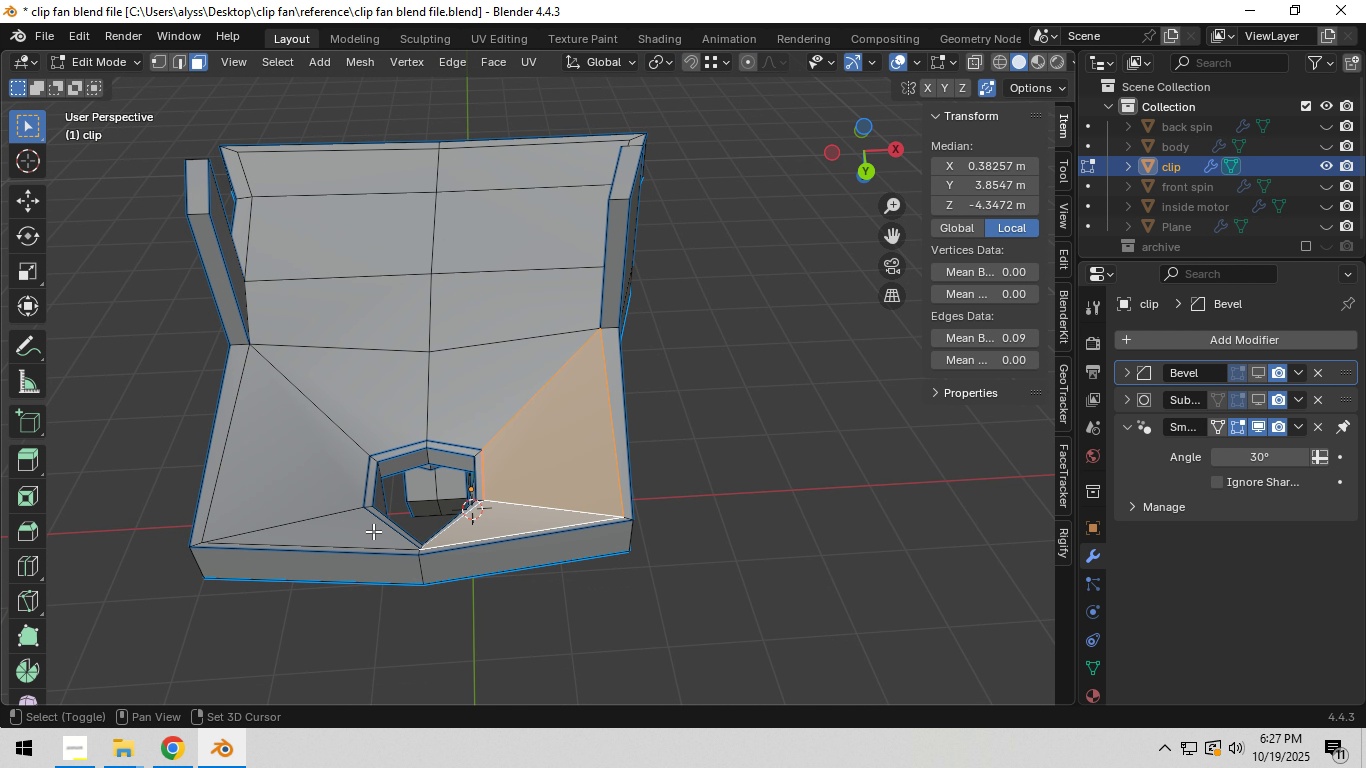 
left_click([373, 531])
 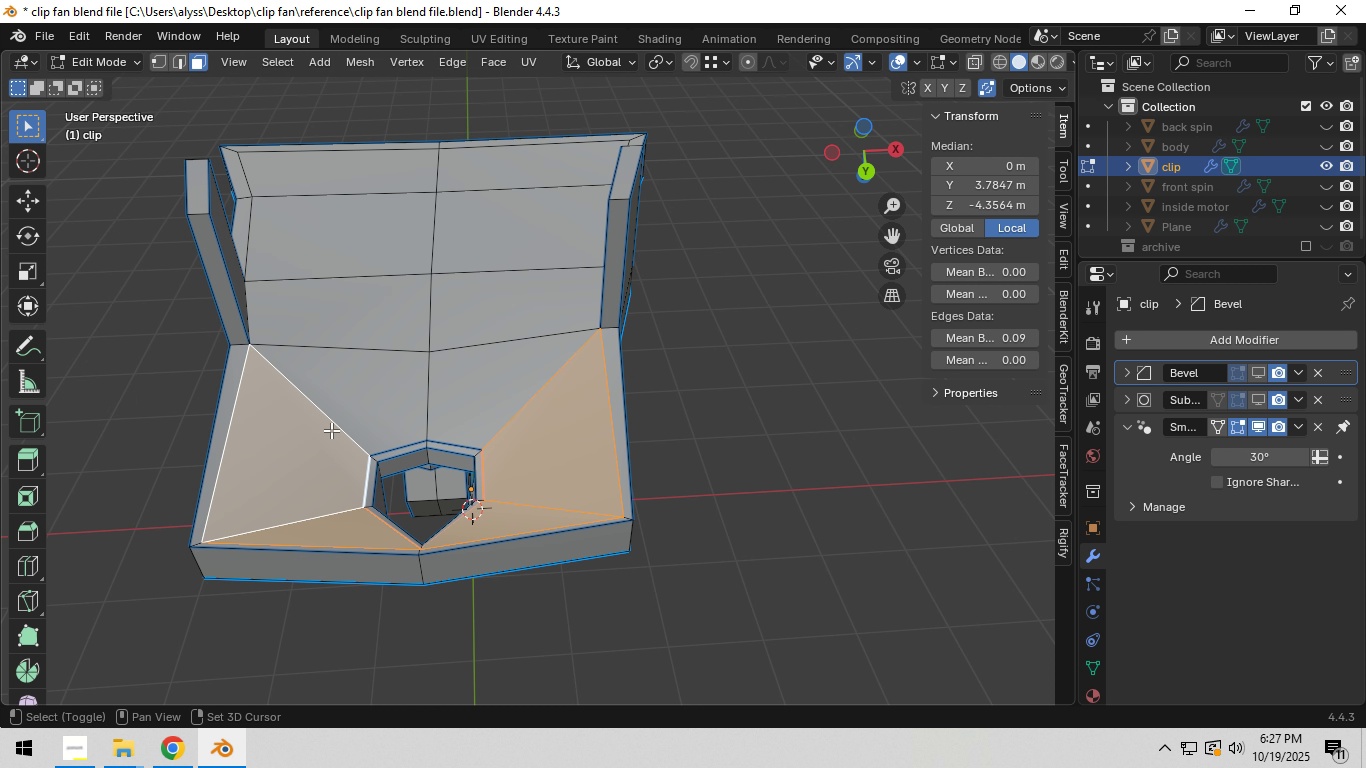 
hold_key(key=ShiftLeft, duration=1.52)
triple_click([515, 390])
 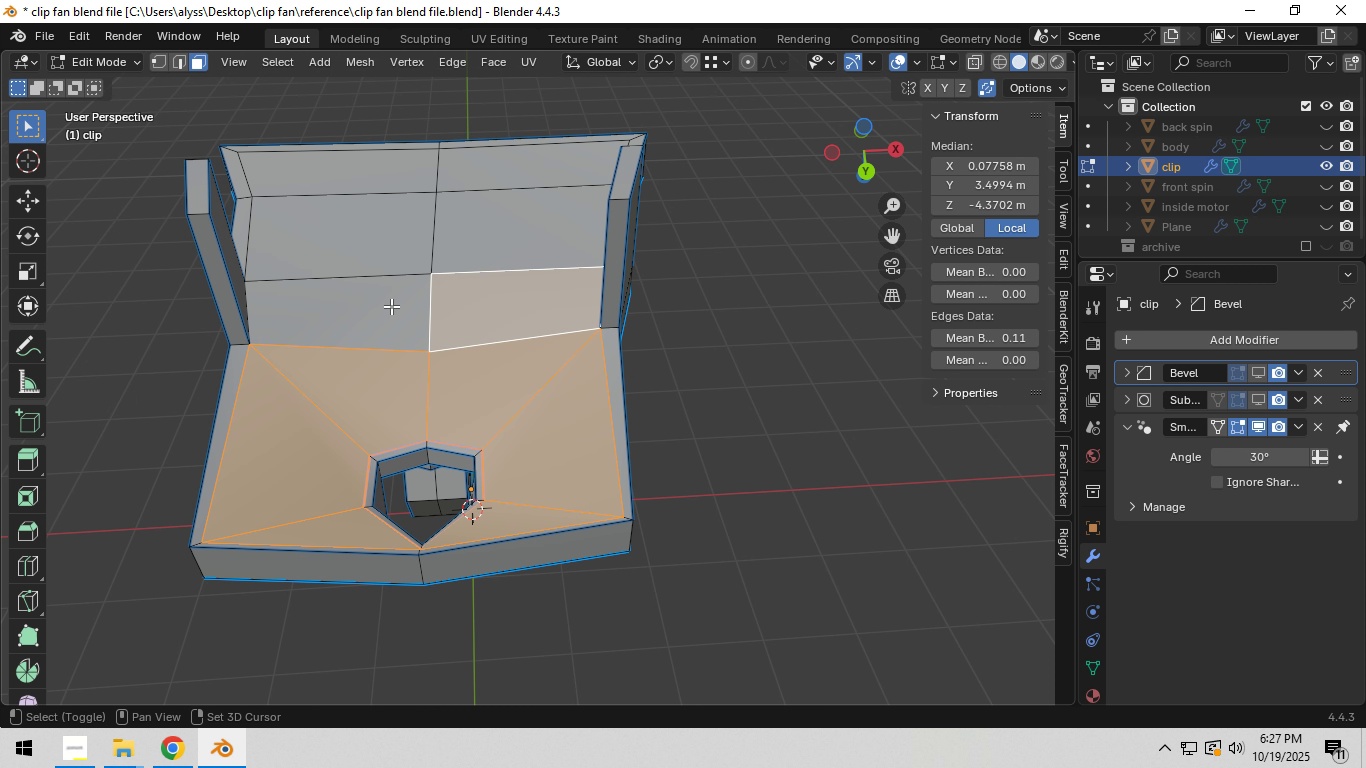 
left_click_drag(start_coordinate=[391, 306], to_coordinate=[391, 297])
 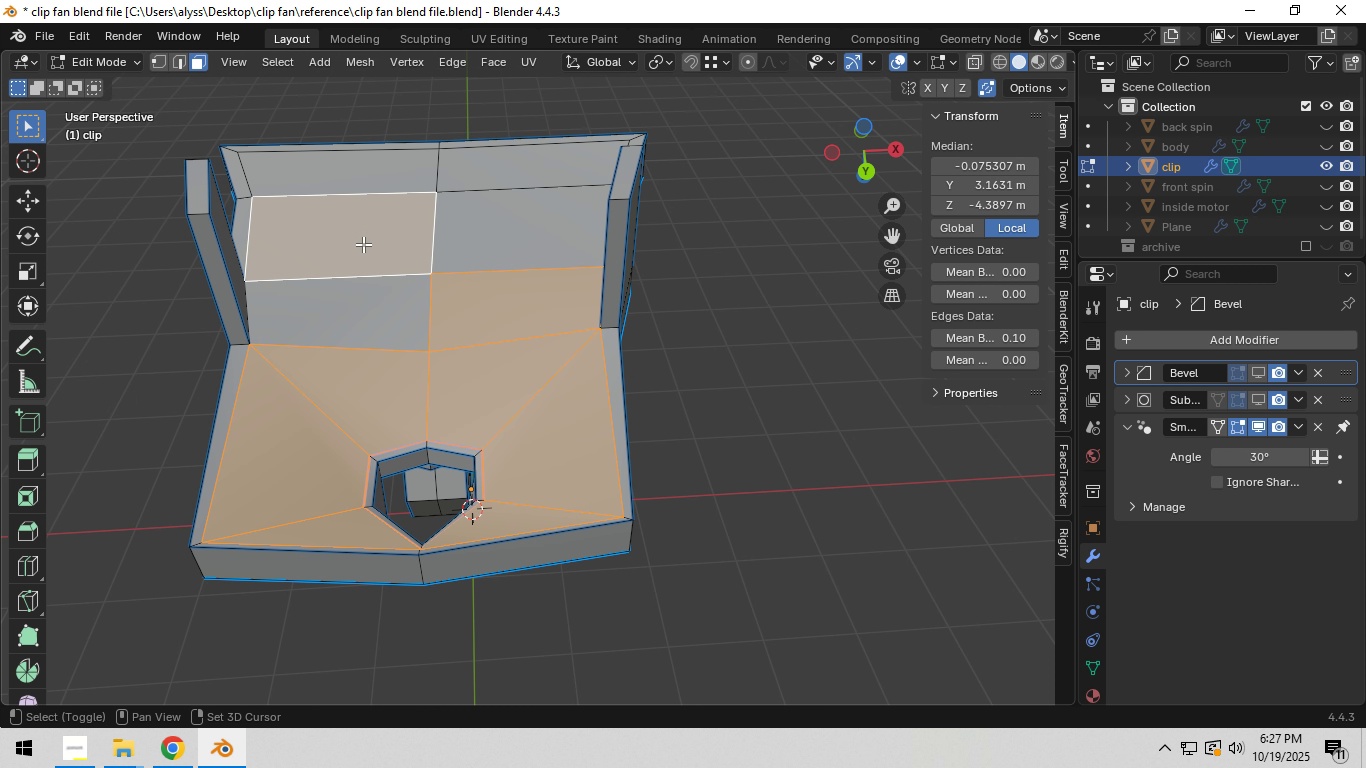 
hold_key(key=ShiftLeft, duration=1.52)
 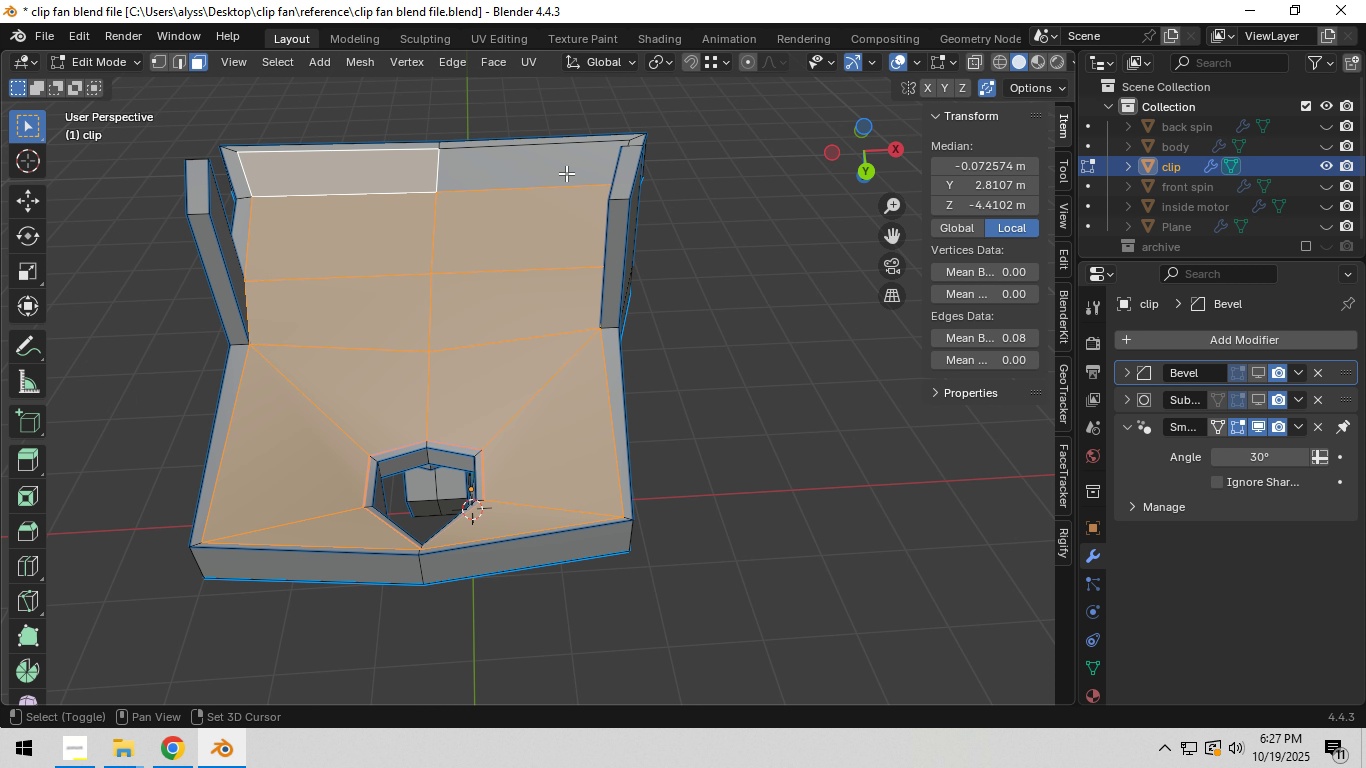 
hold_key(key=ShiftLeft, duration=0.95)
 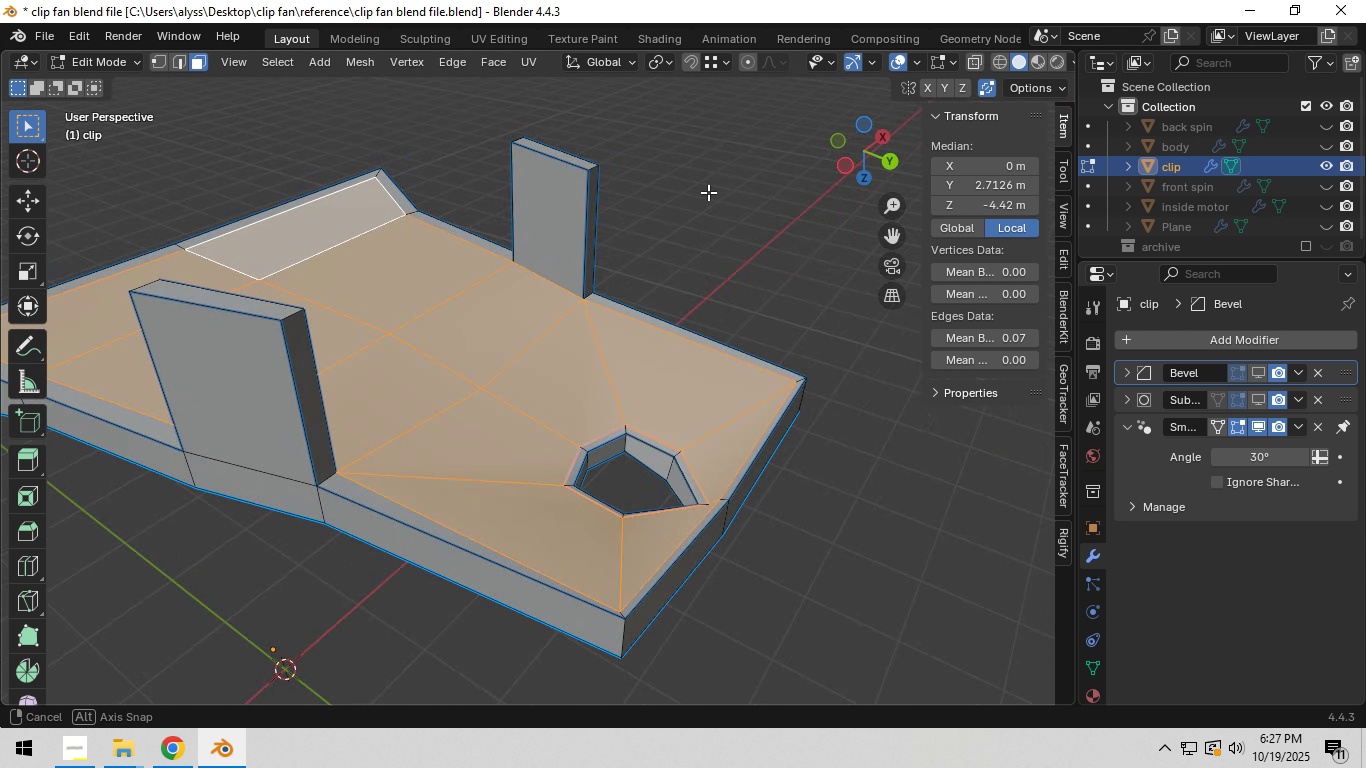 
key(Shift+ShiftLeft)
 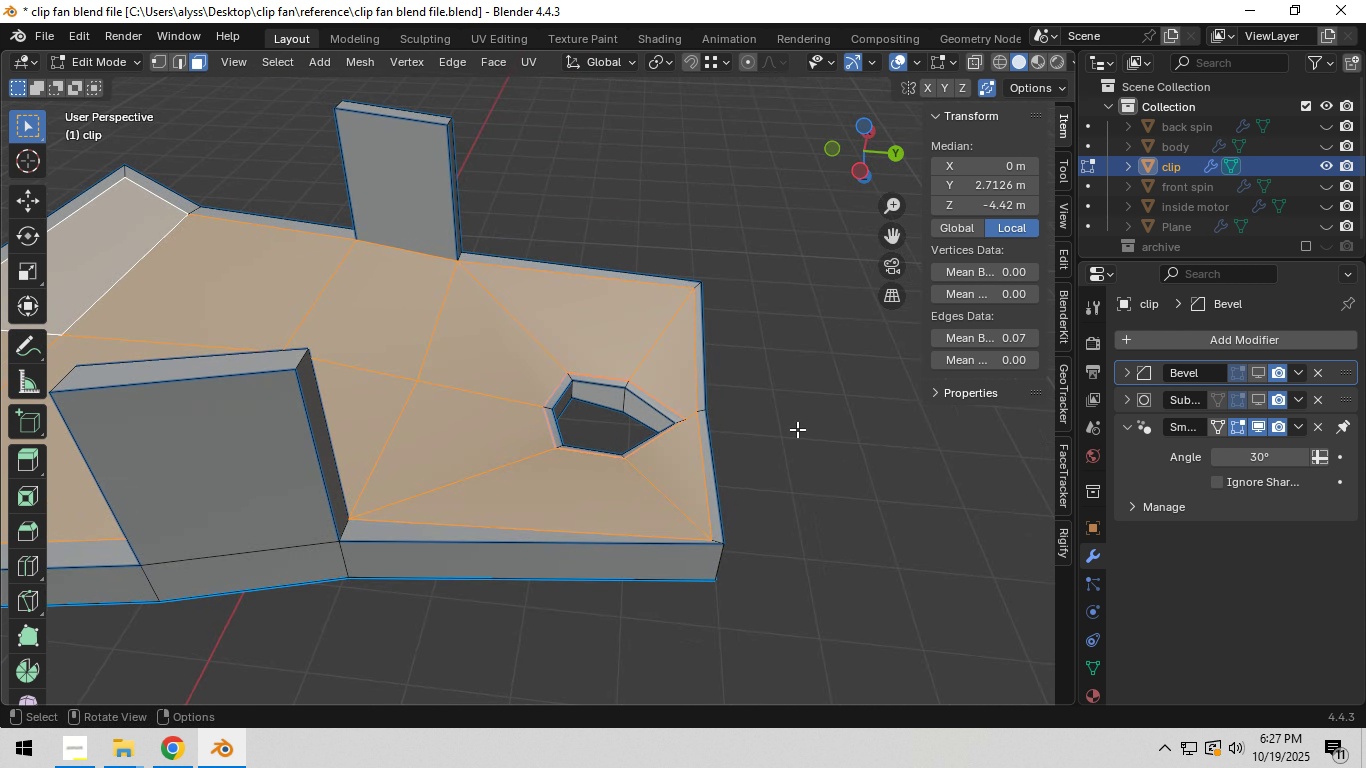 
hold_key(key=ShiftLeft, duration=0.36)
 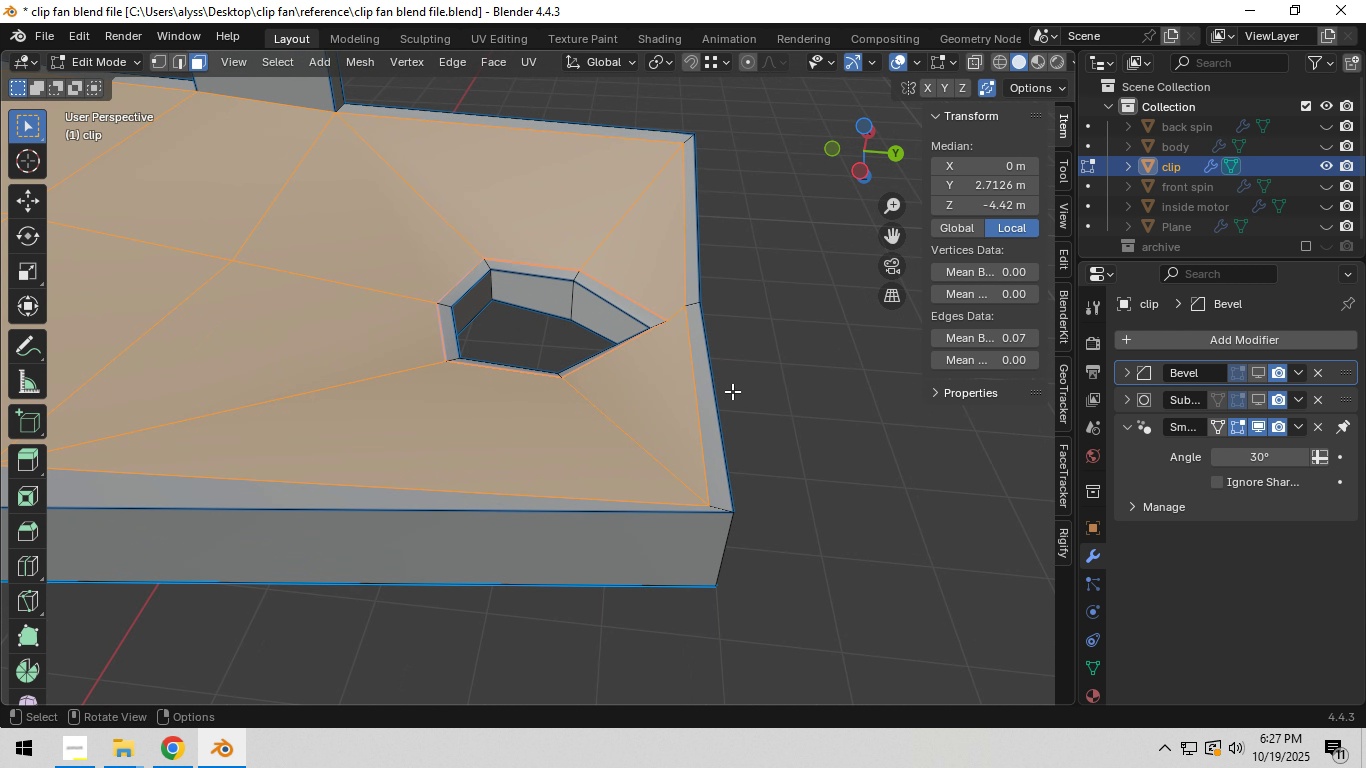 
scroll: coordinate [732, 391], scroll_direction: up, amount: 5.0
 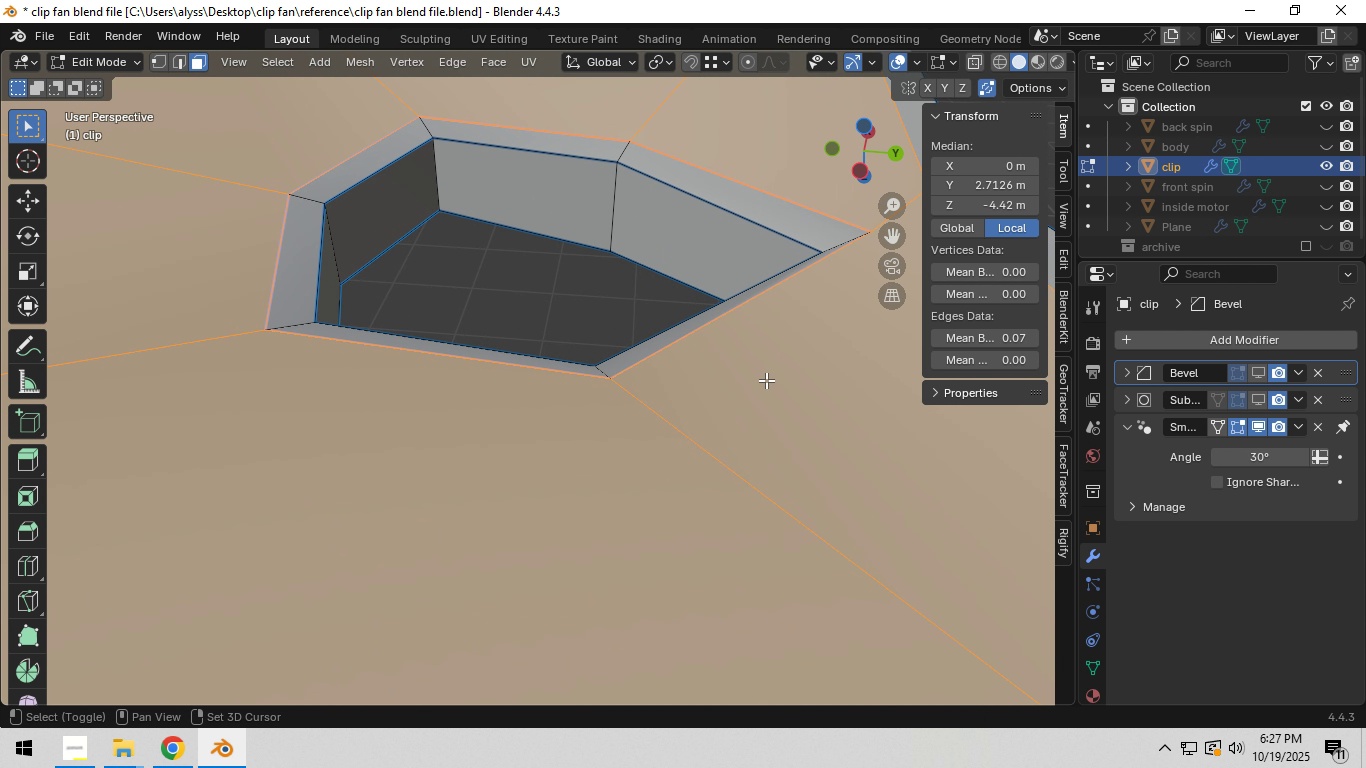 
hold_key(key=ShiftLeft, duration=0.5)
 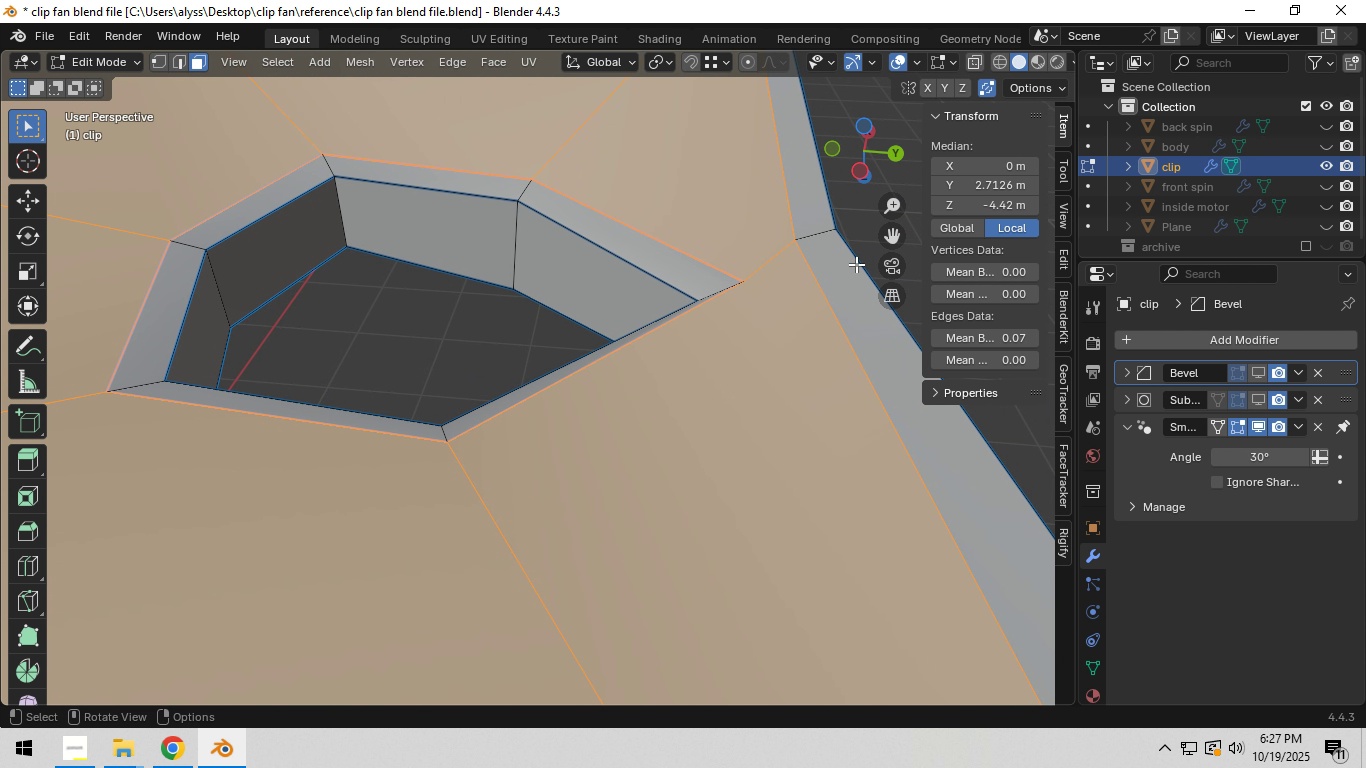 
key(E)
 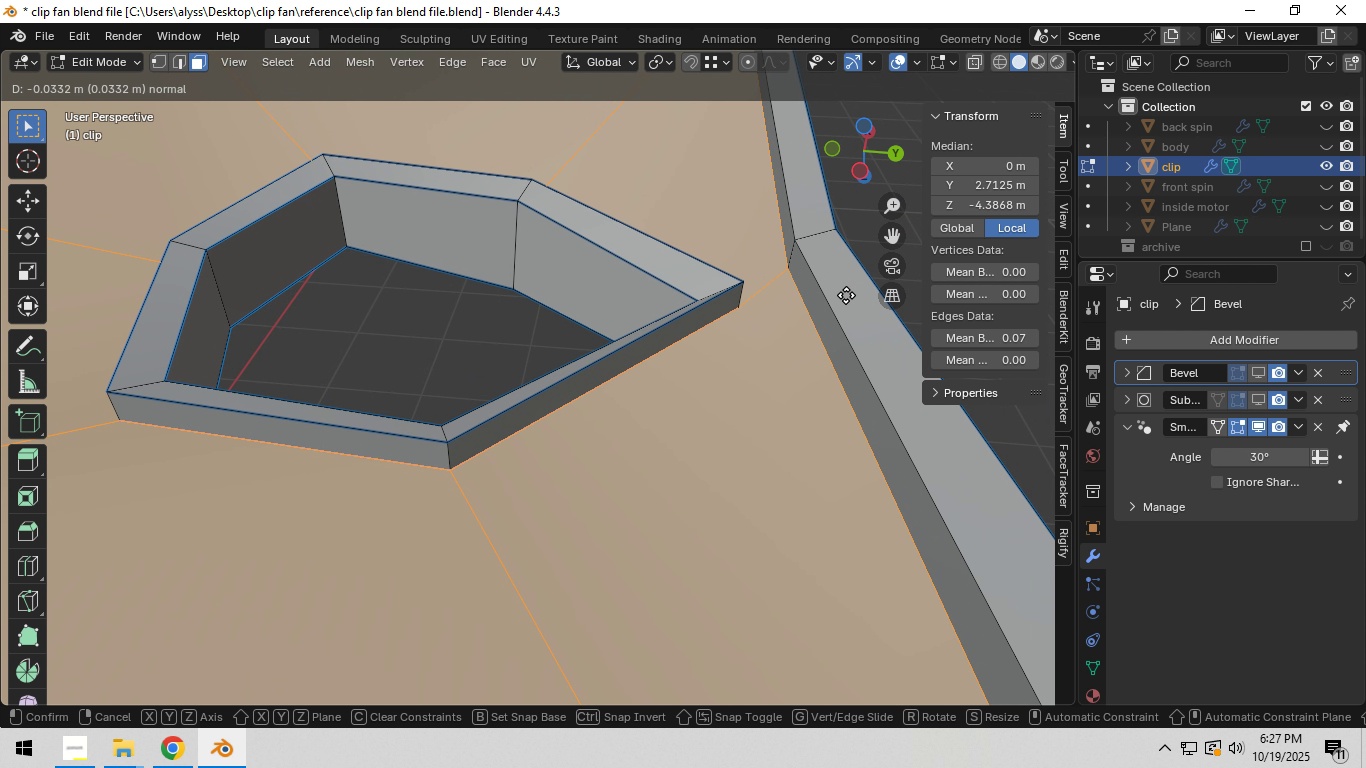 
left_click([846, 295])
 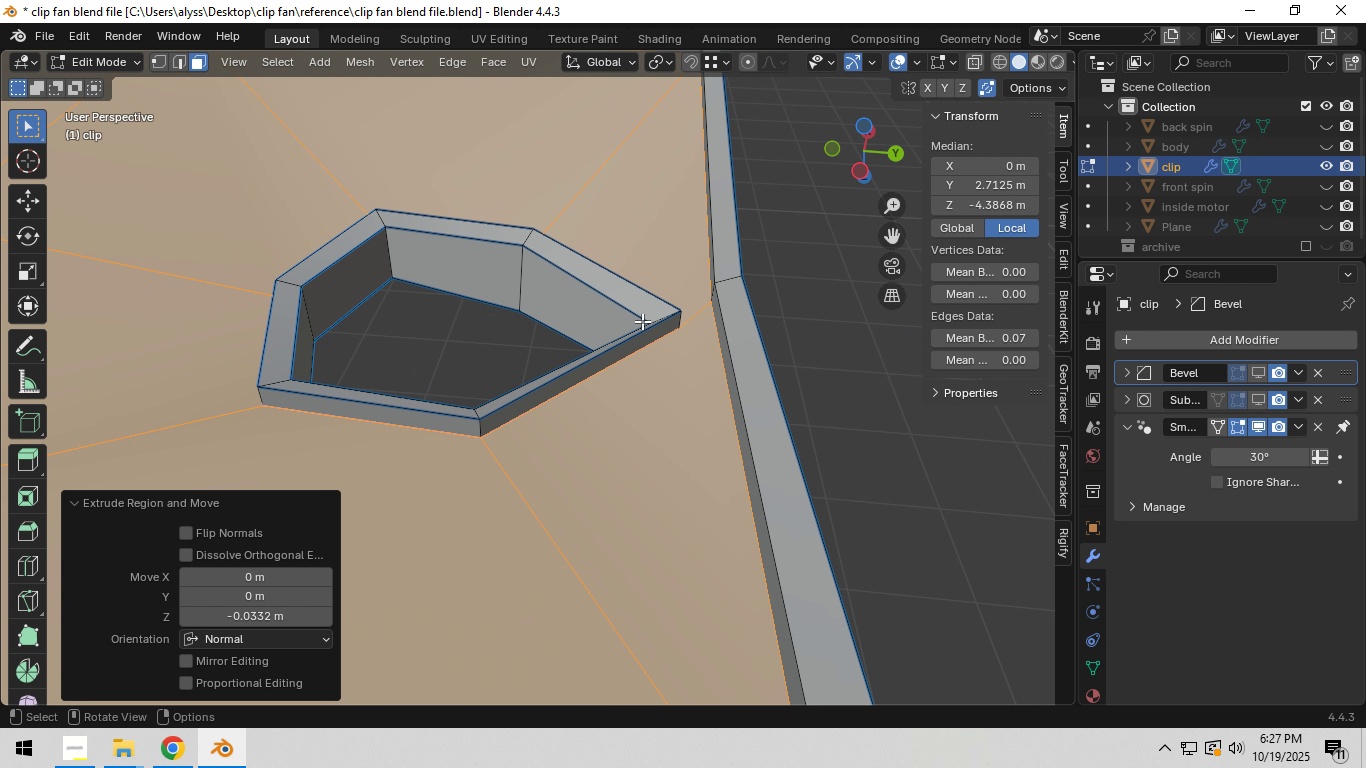 
scroll: coordinate [642, 321], scroll_direction: down, amount: 6.0
 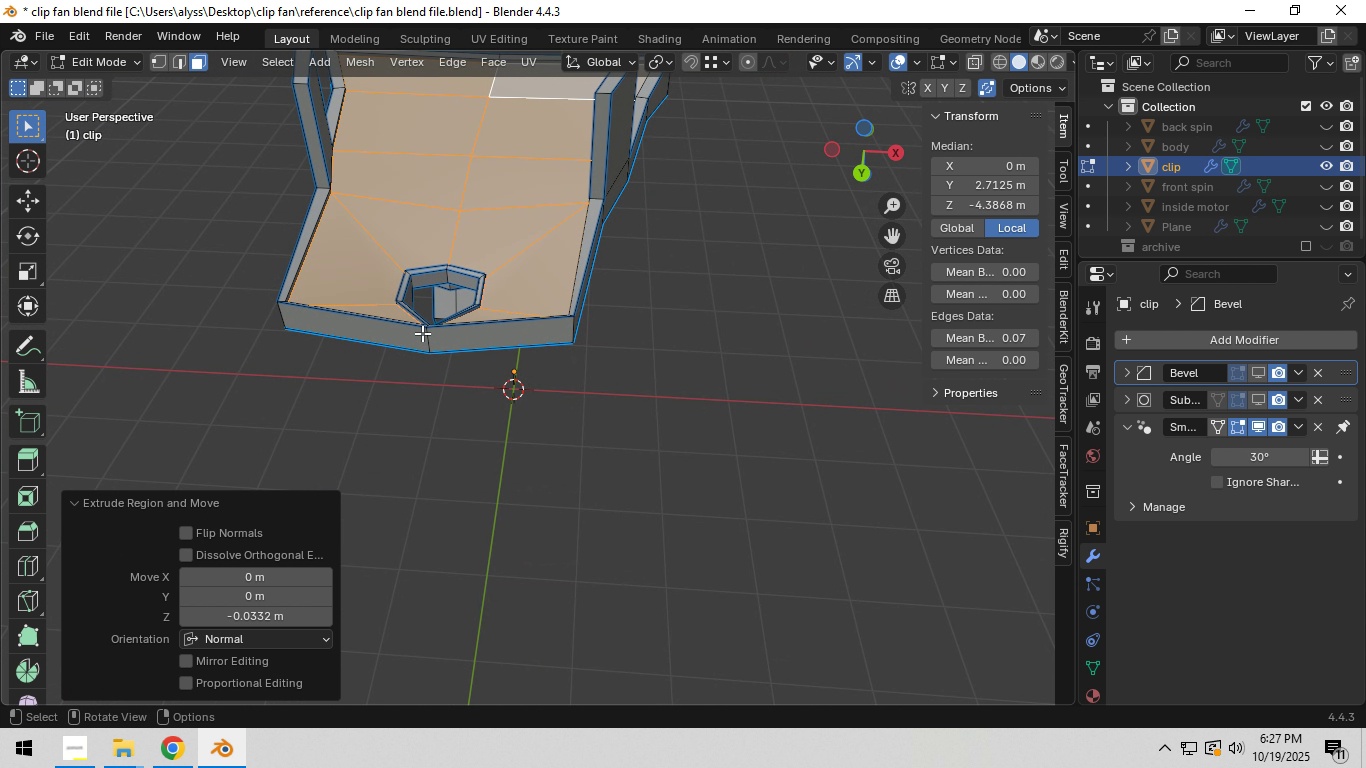 
hold_key(key=ShiftLeft, duration=0.43)
 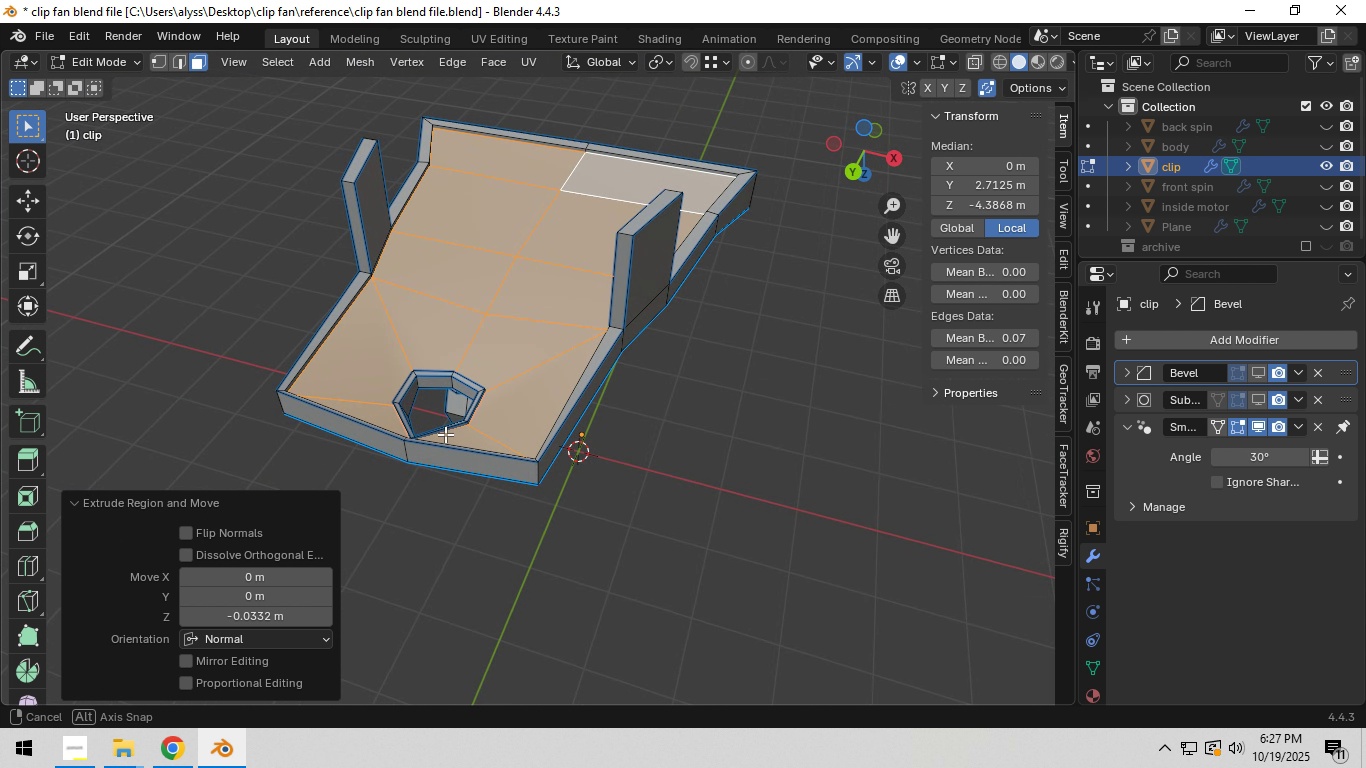 
scroll: coordinate [445, 432], scroll_direction: up, amount: 4.0
 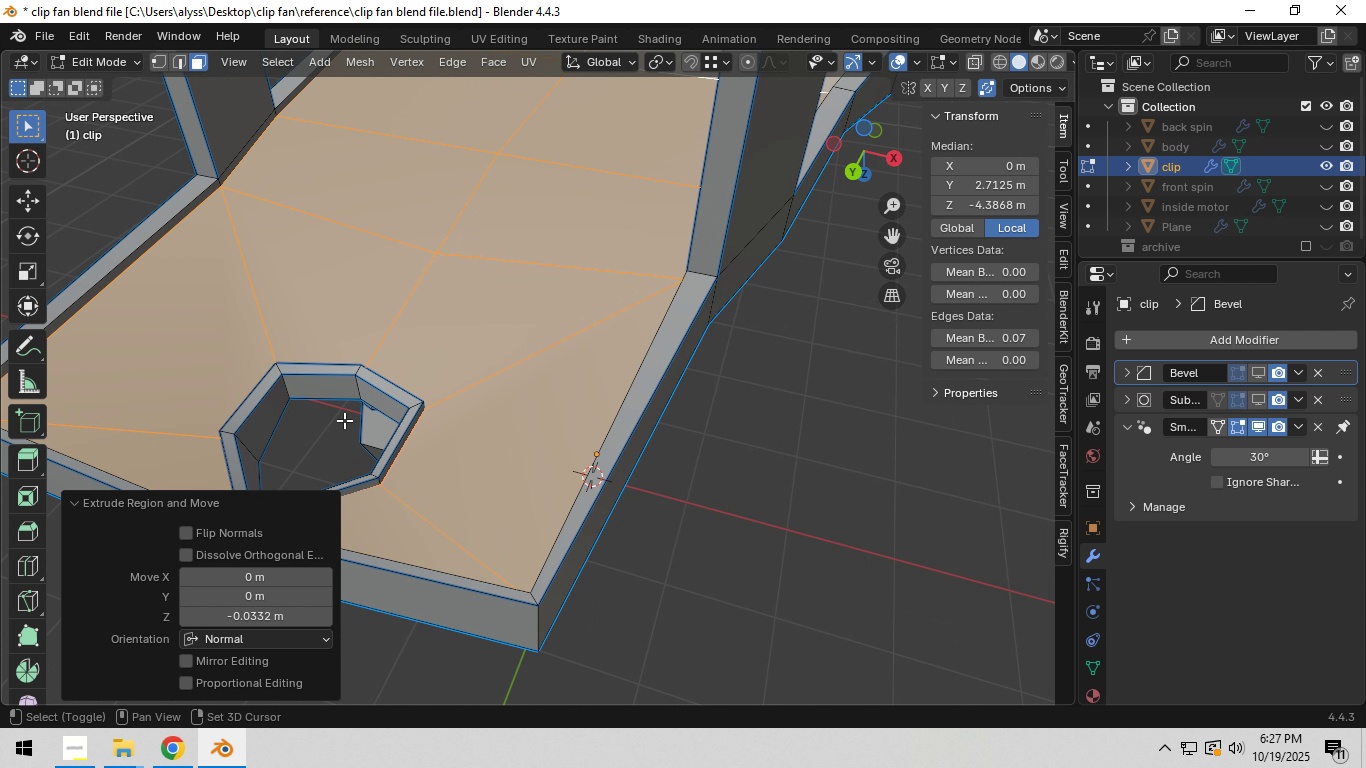 
hold_key(key=ShiftLeft, duration=0.81)
 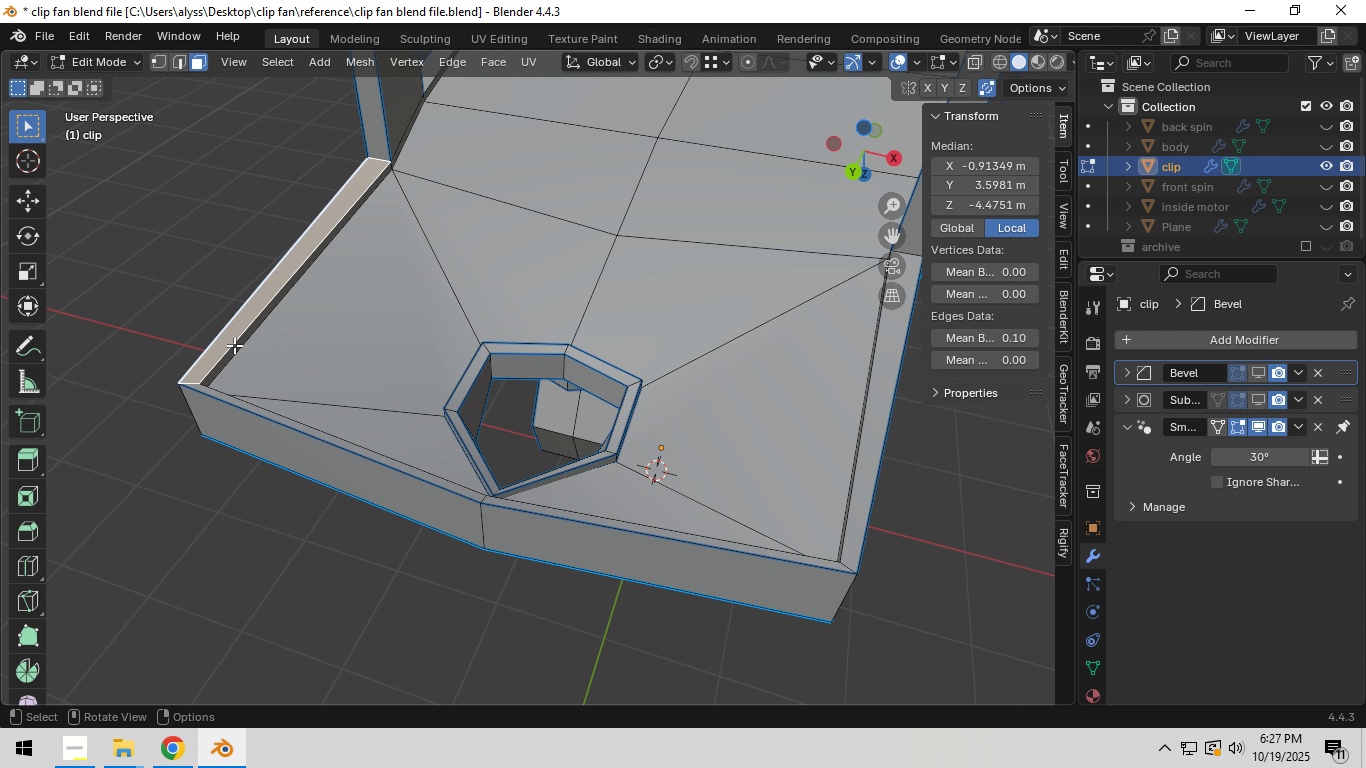 
key(2)
 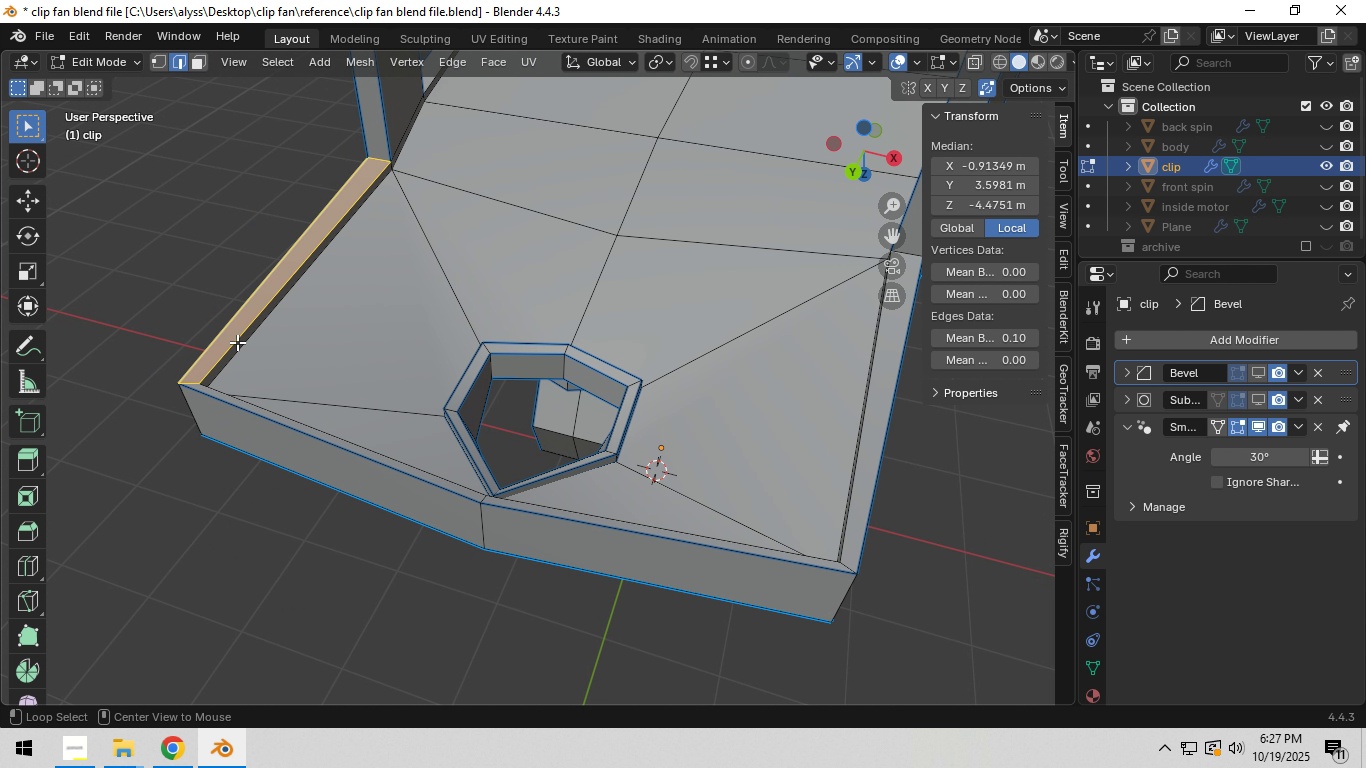 
hold_key(key=AltLeft, duration=0.54)
left_click([237, 342])
 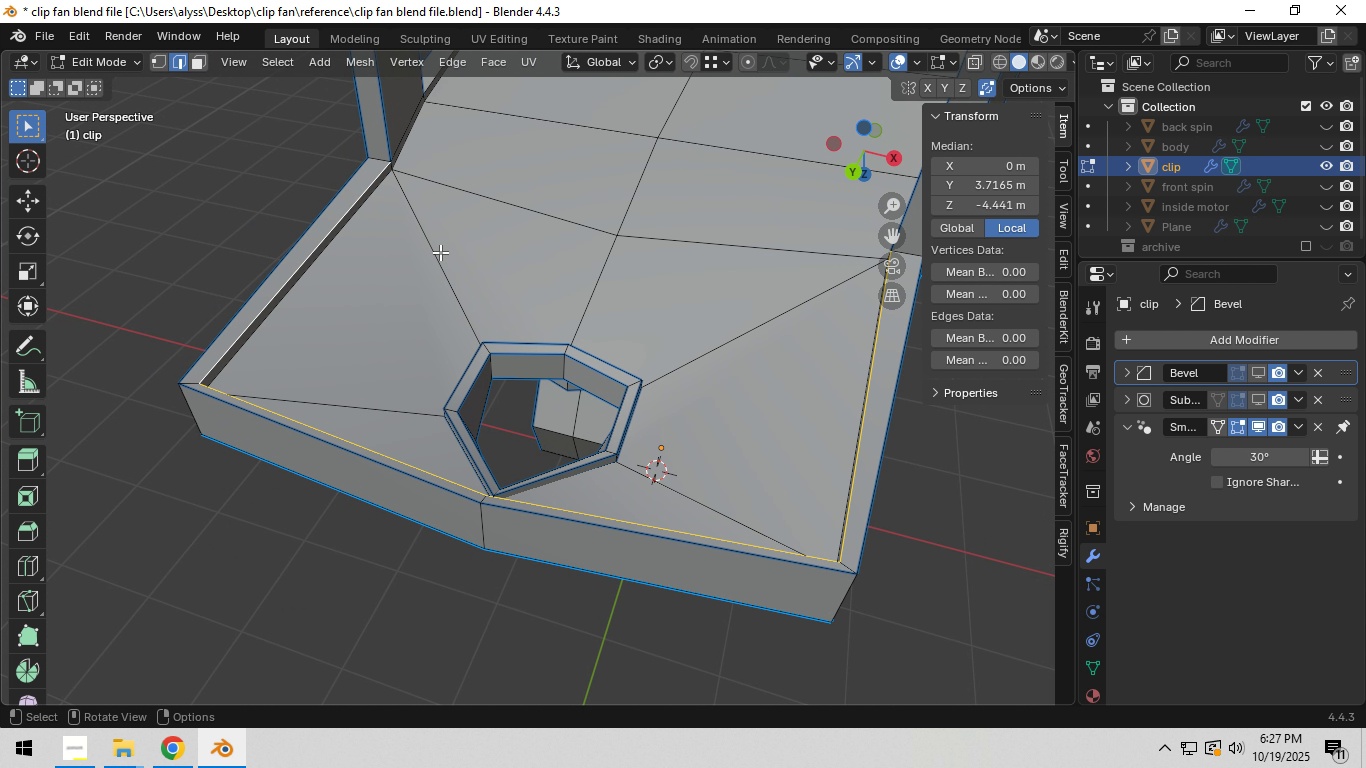 
hold_key(key=ShiftLeft, duration=1.52)
hold_key(key=AltLeft, duration=0.66)
left_click([420, 172])
 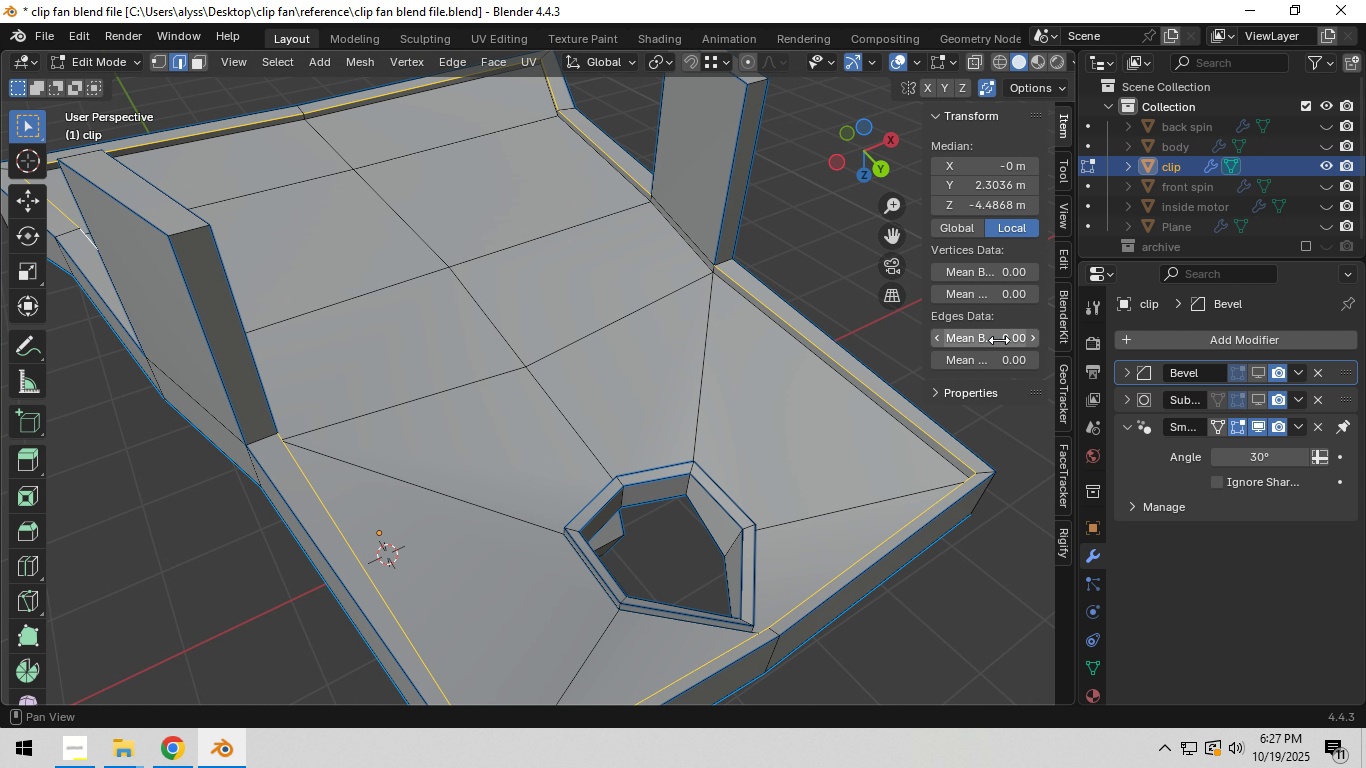 
left_click([989, 332])
 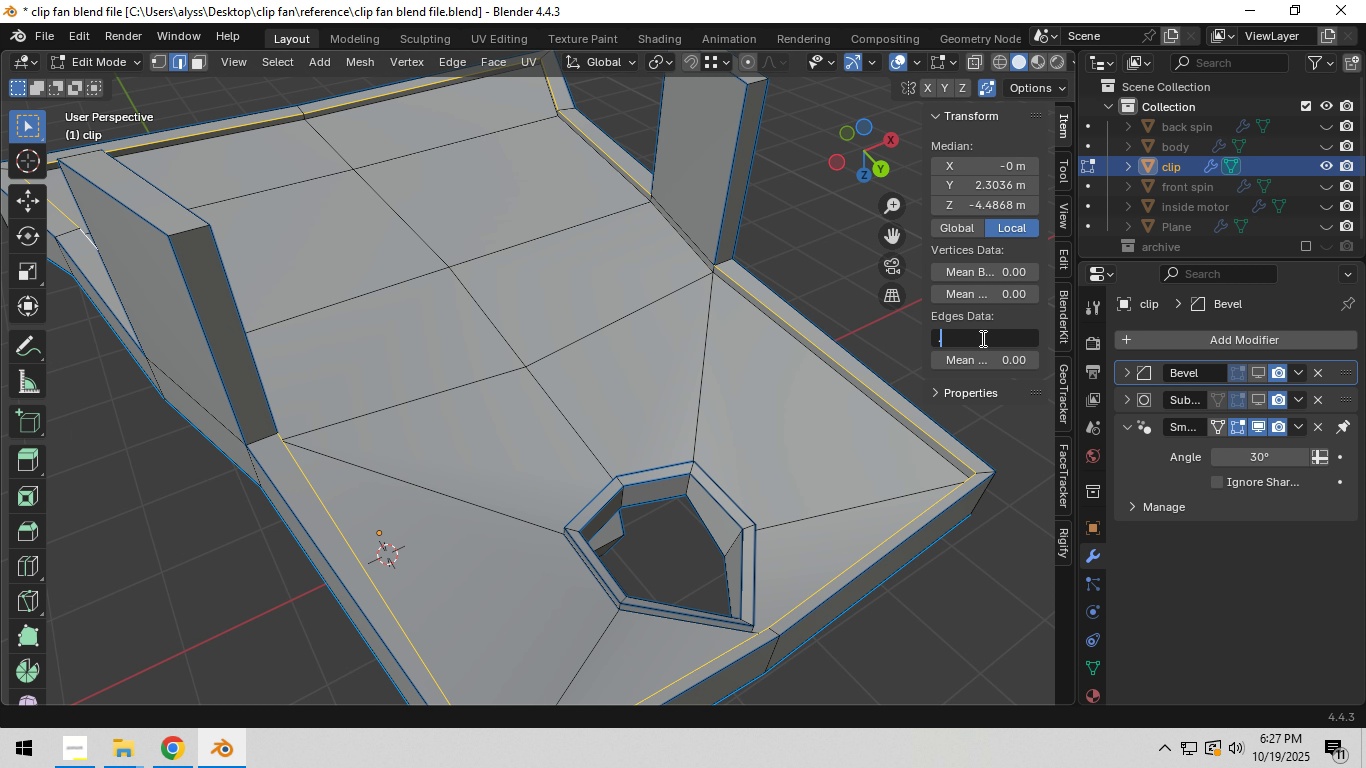 
key(NumpadDecimal)
 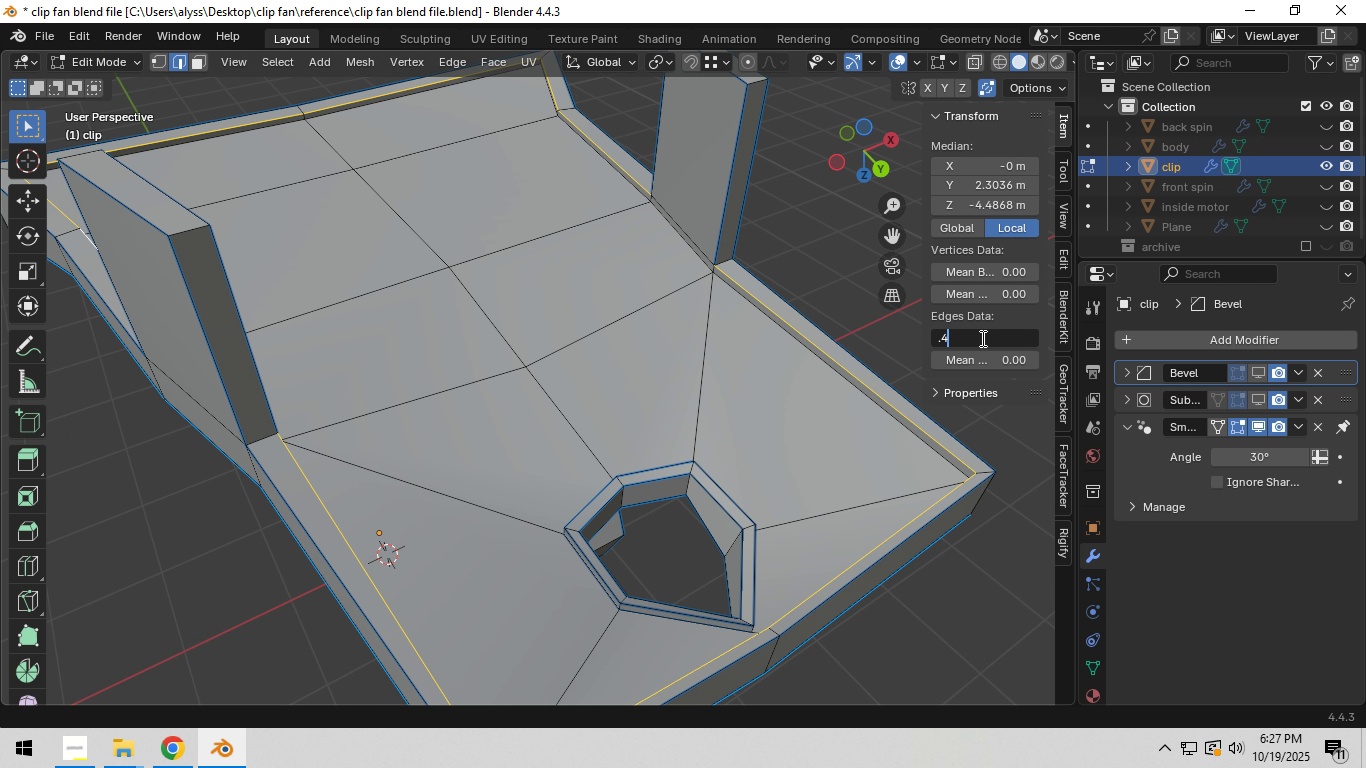 
key(Numpad4)
 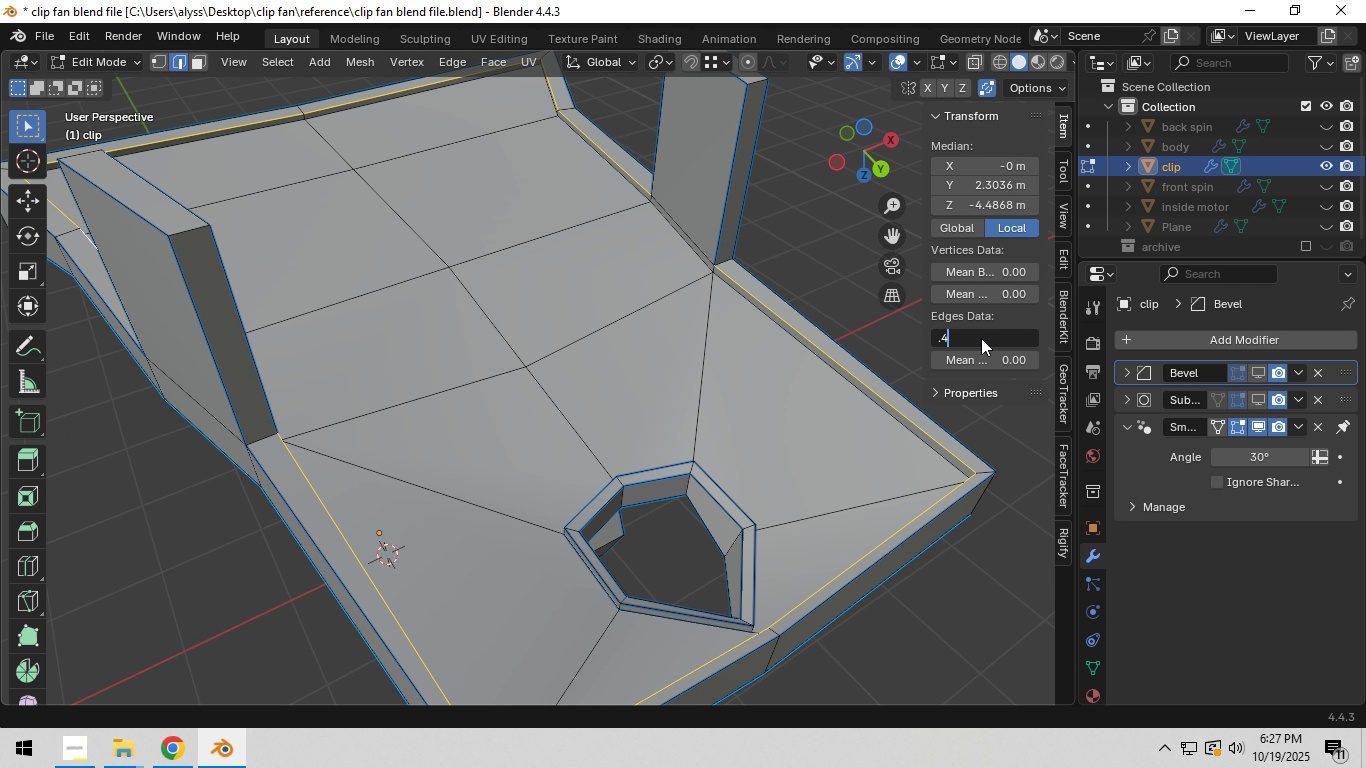 
key(NumpadEnter)
 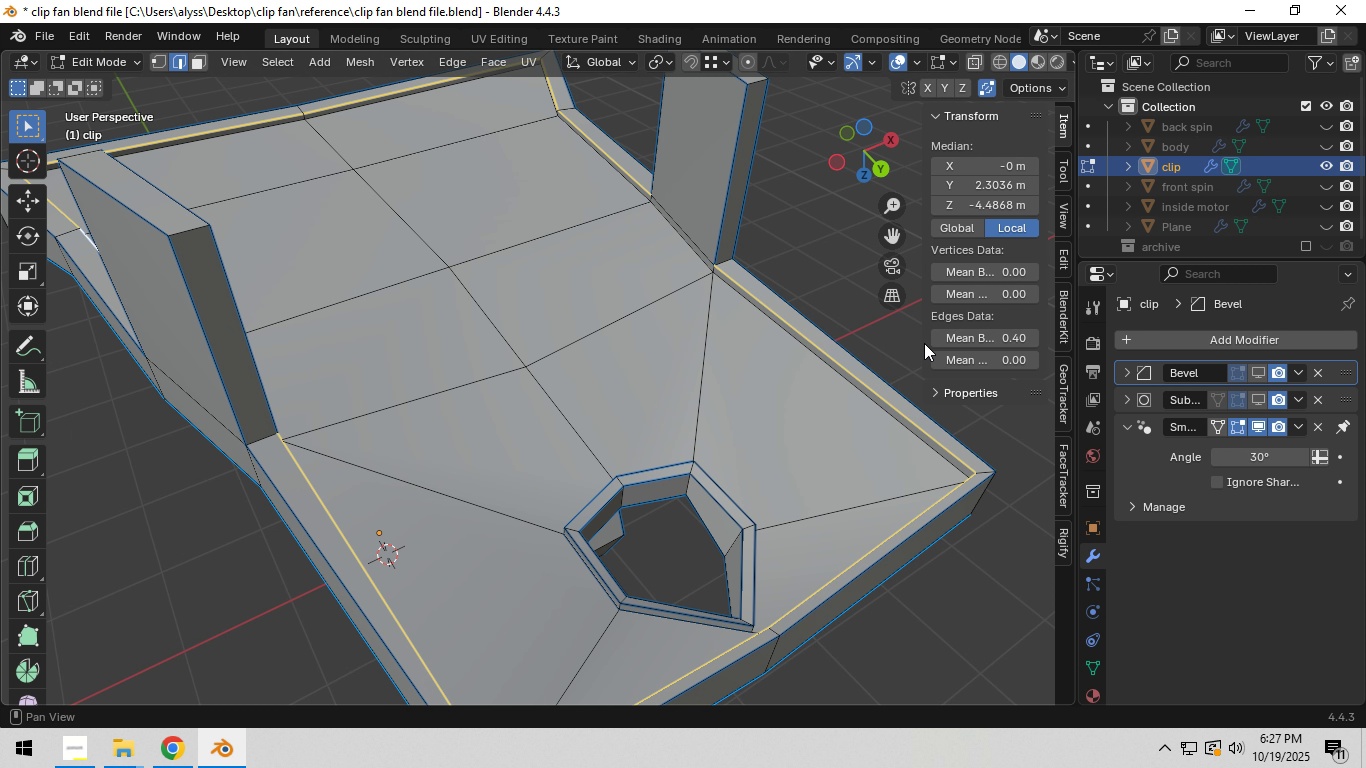 
hold_key(key=AltLeft, duration=1.5)
left_click([843, 386])
 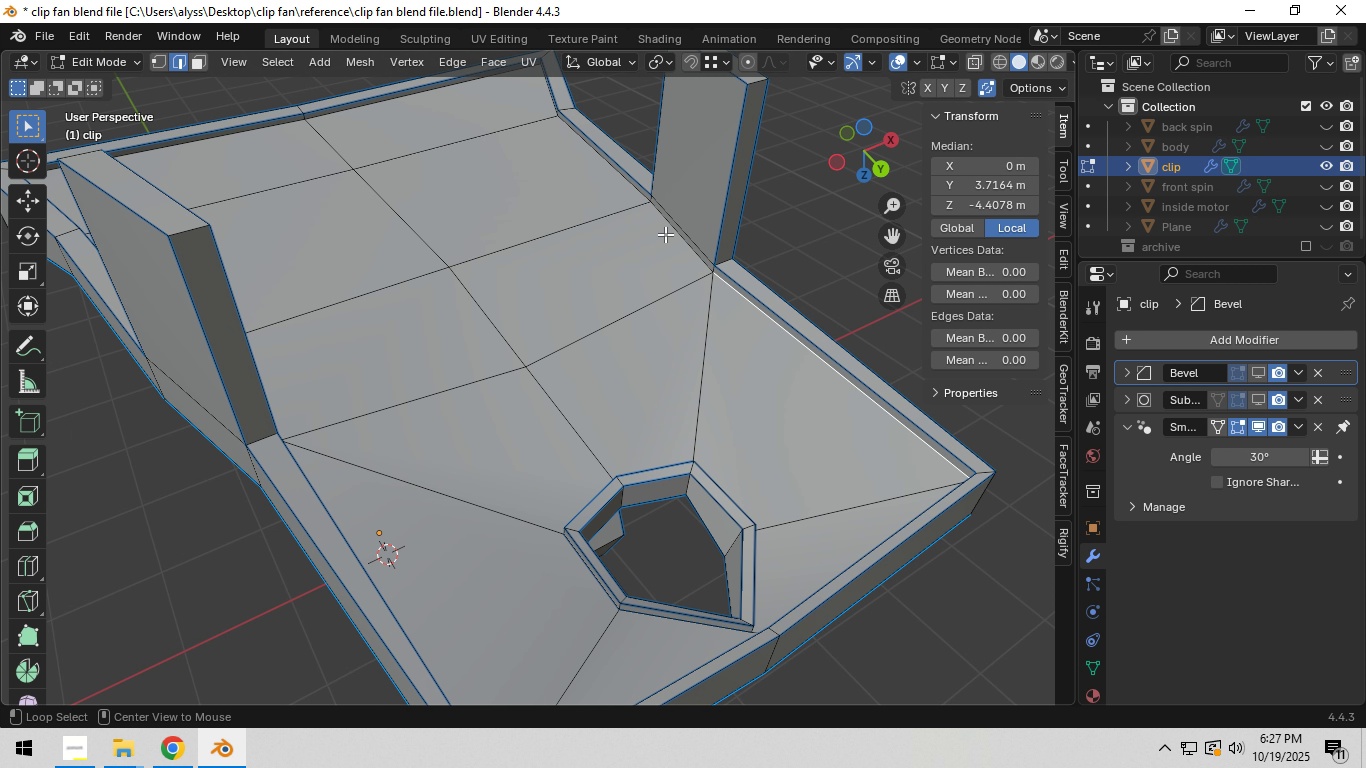 
hold_key(key=AltLeft, duration=1.25)
hold_key(key=ShiftLeft, duration=1.0)
left_click([626, 181])
 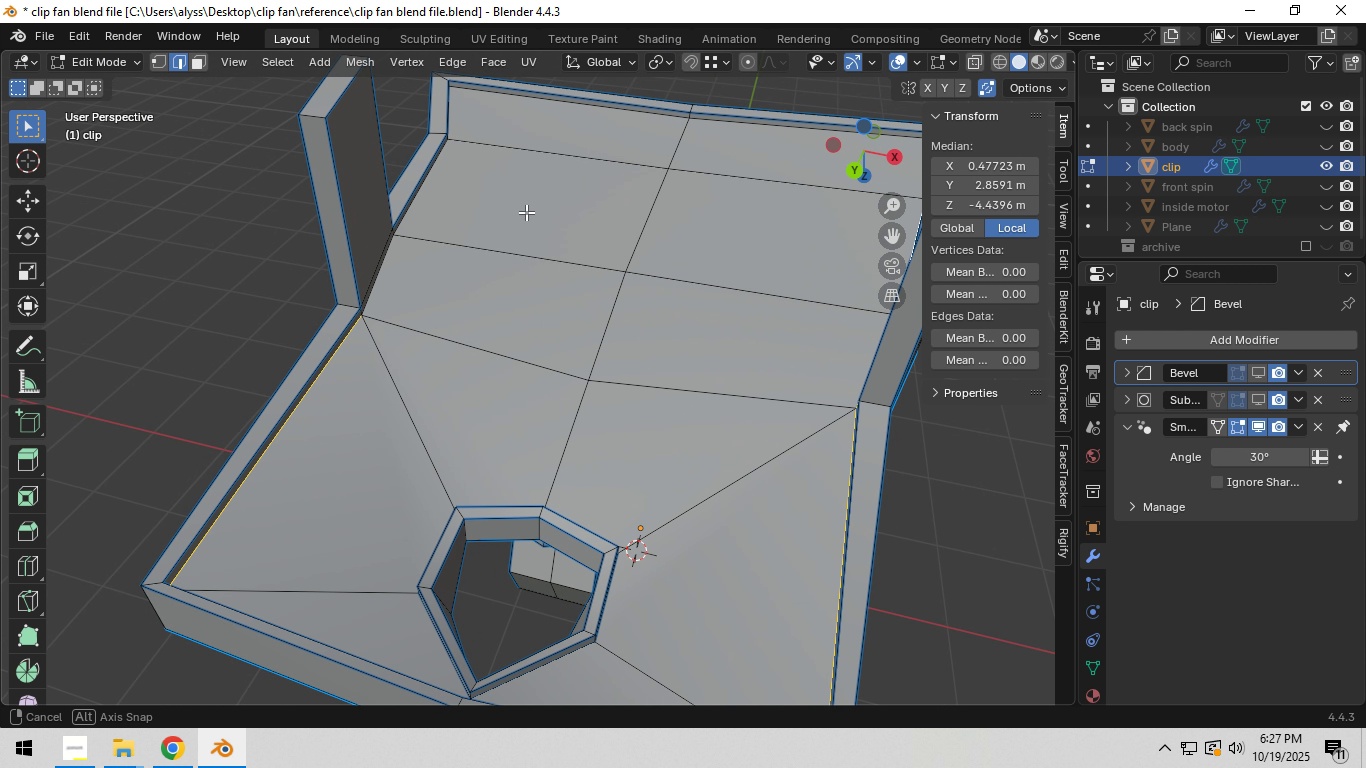 
hold_key(key=AltLeft, duration=1.78)
hold_key(key=ShiftLeft, duration=1.5)
left_click([437, 204])
 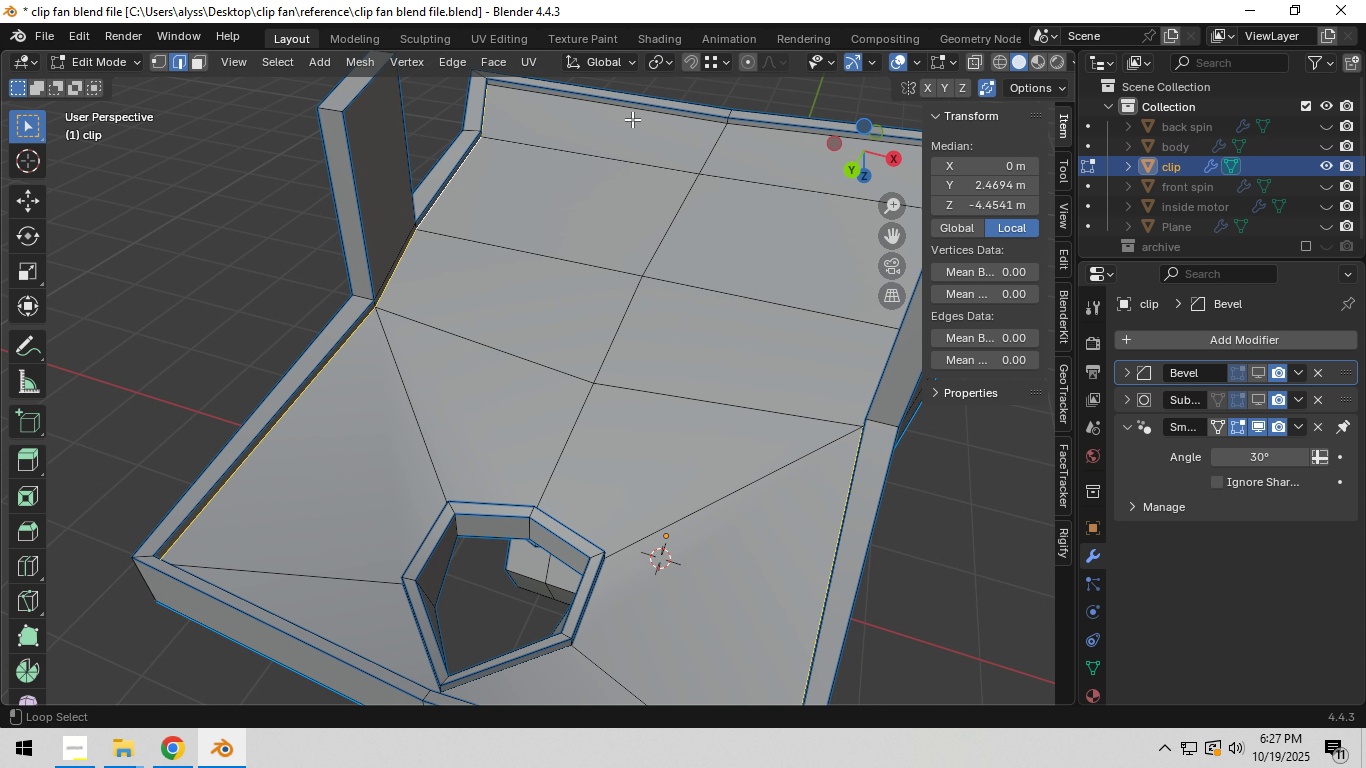 
left_click([633, 119])
 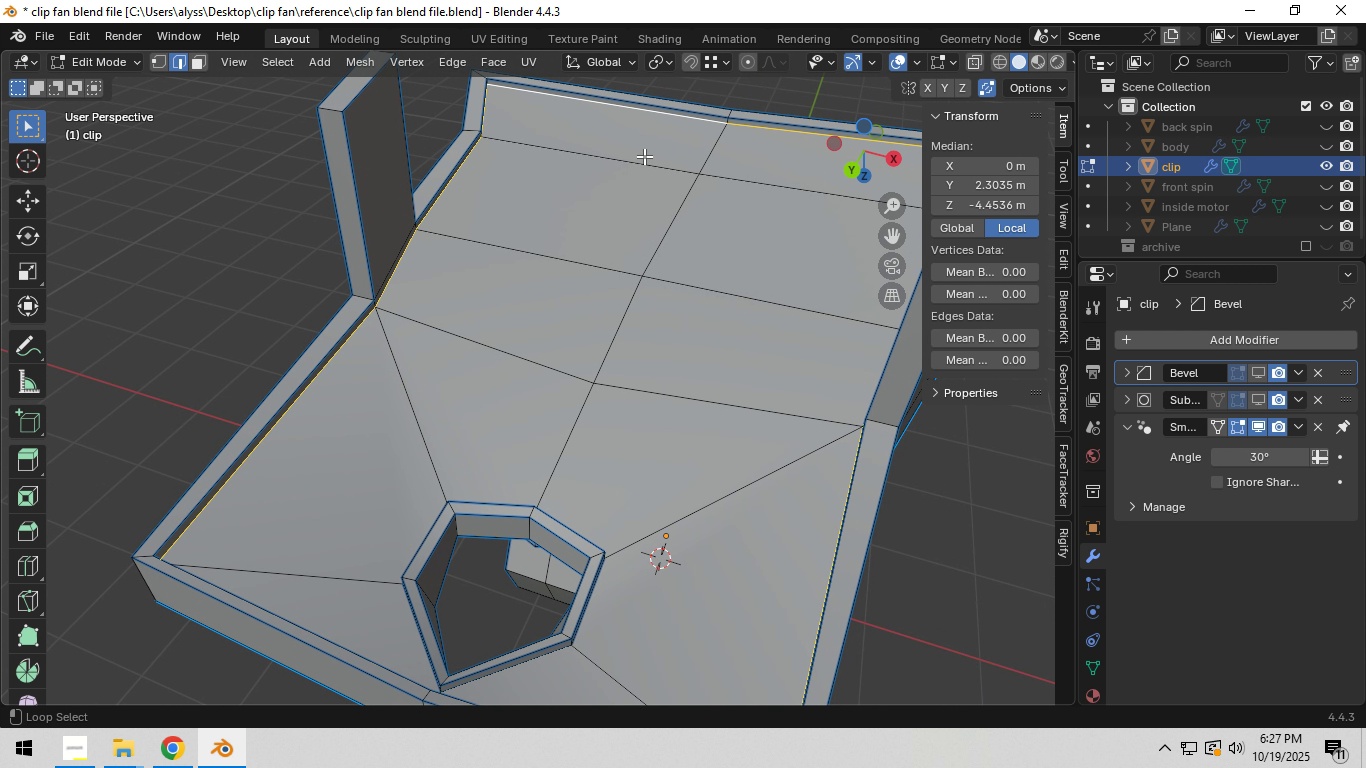 
key(Alt+Shift+ShiftLeft)
 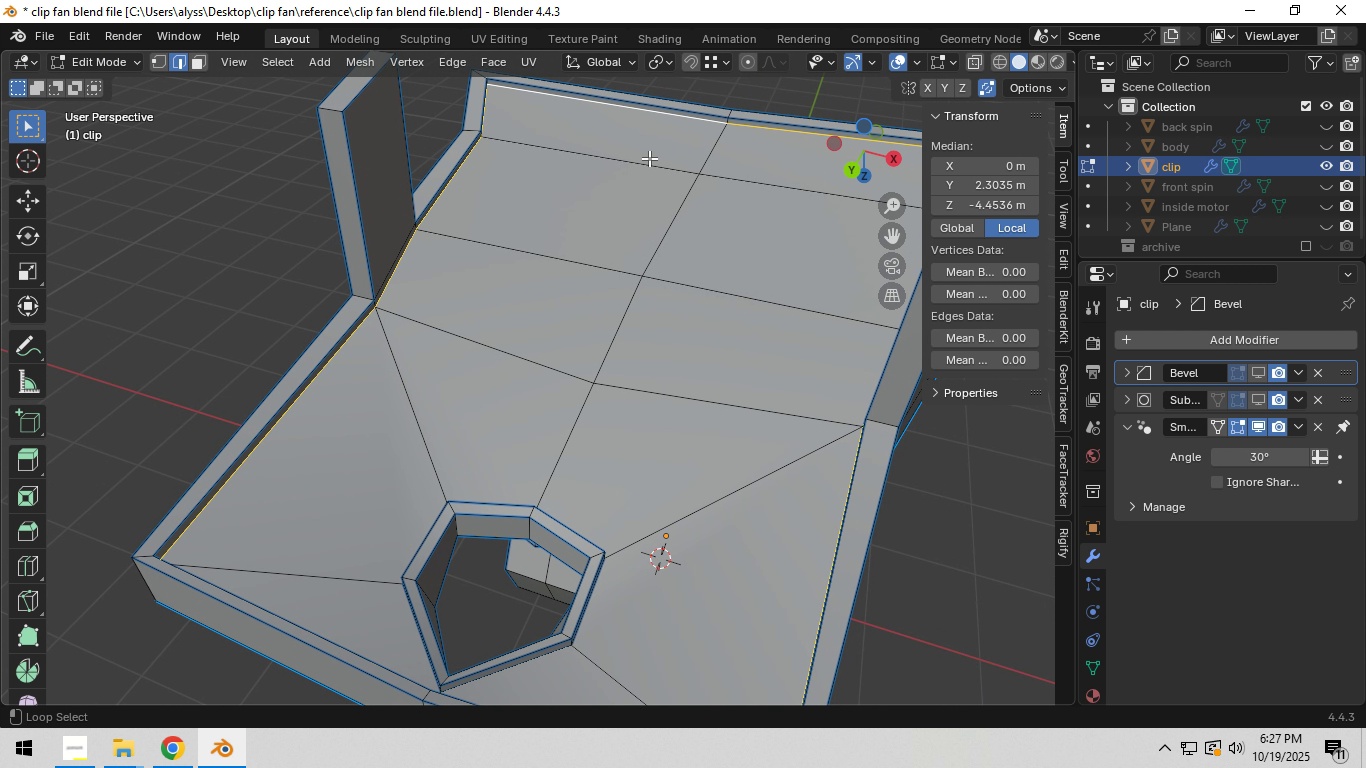 
key(Alt+Shift+ShiftLeft)
 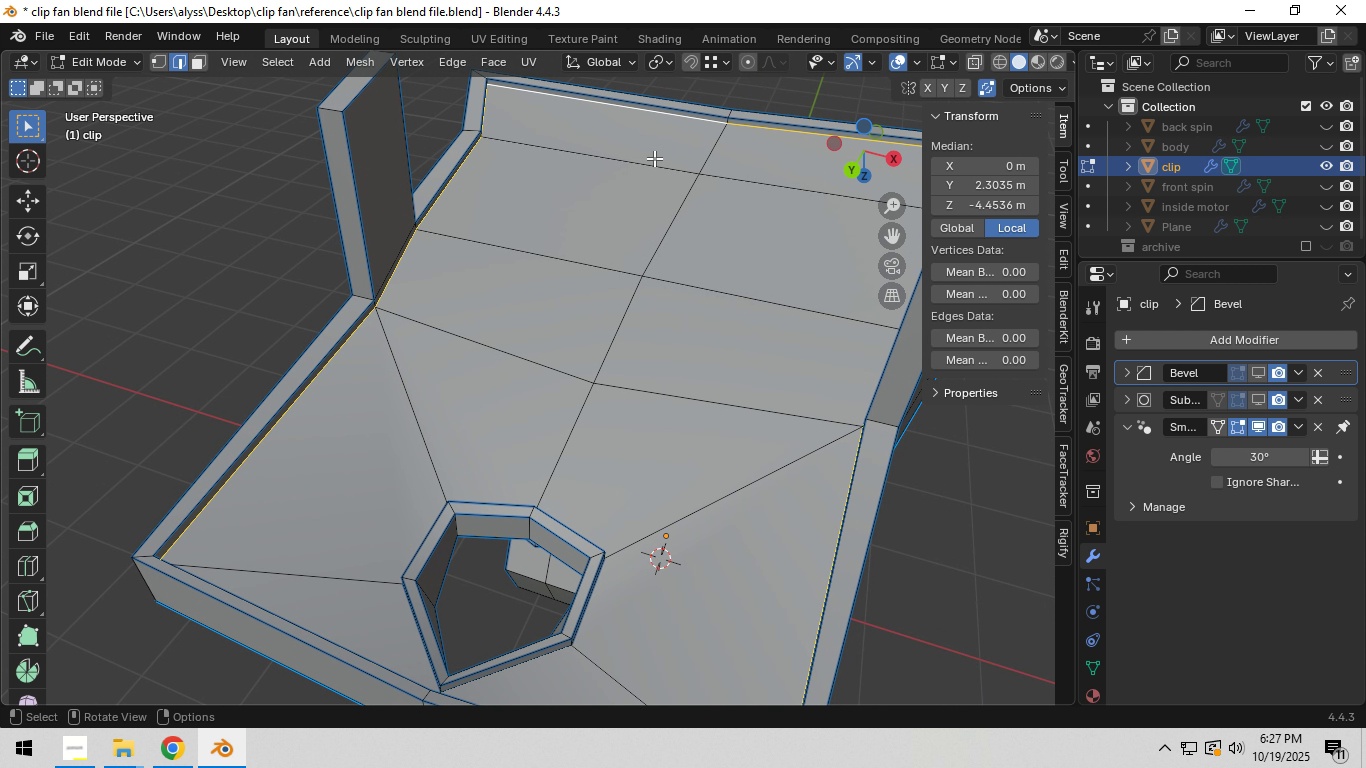 
key(Alt+Shift+ShiftLeft)
 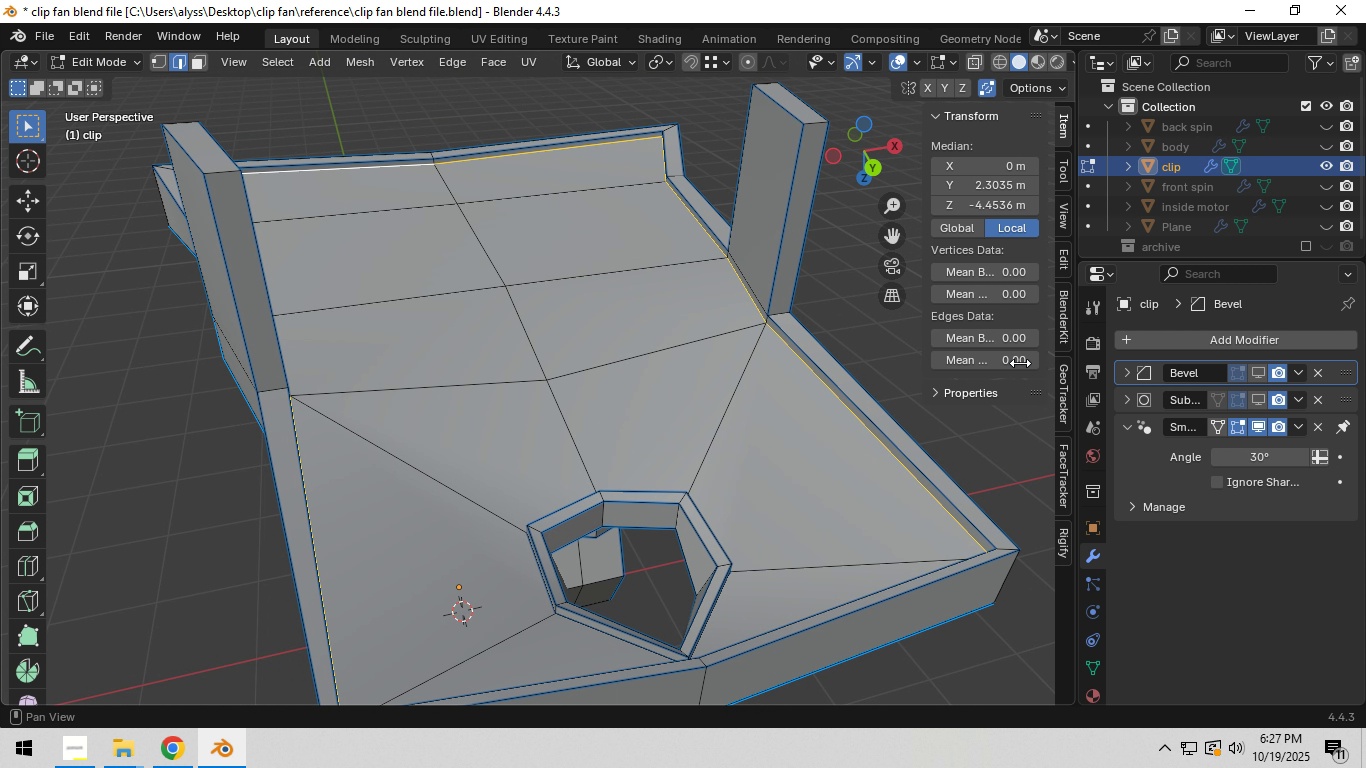 
left_click([997, 346])
 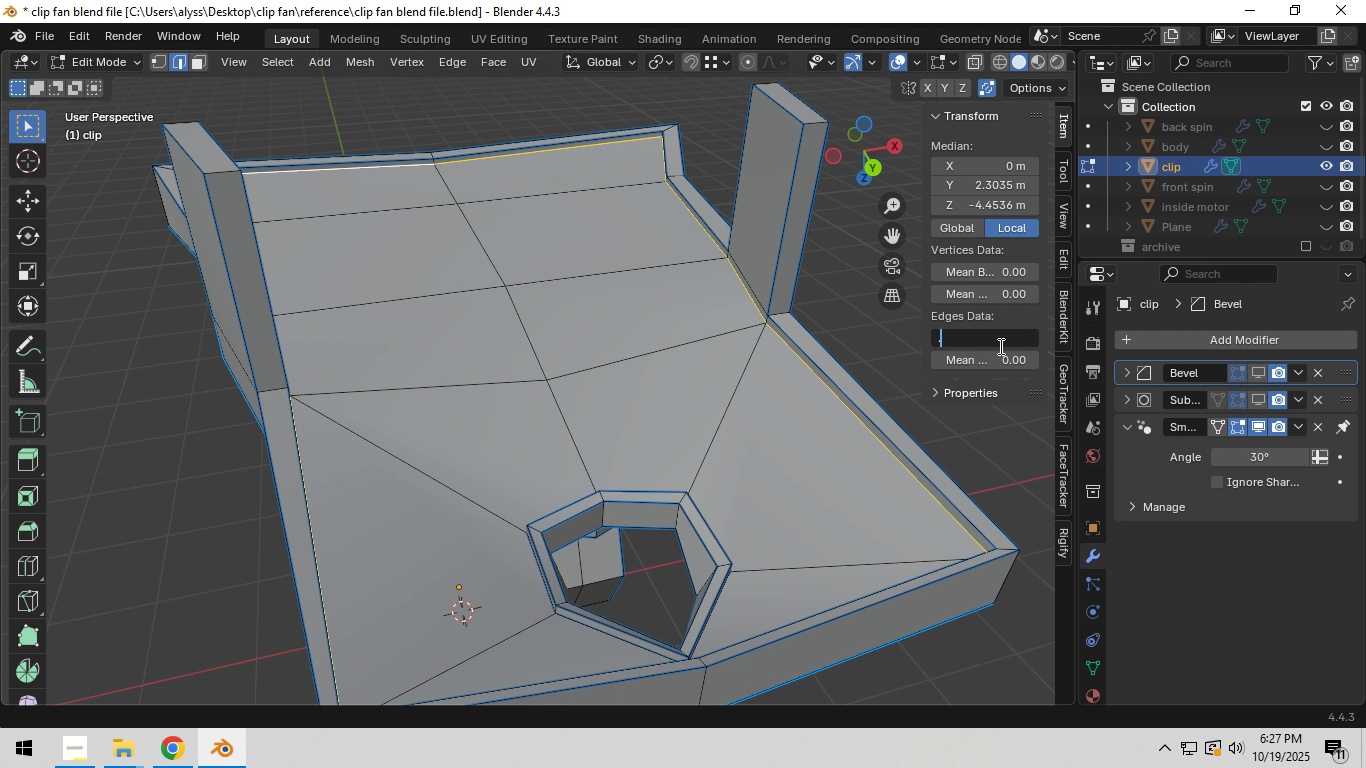 
key(NumpadDecimal)
 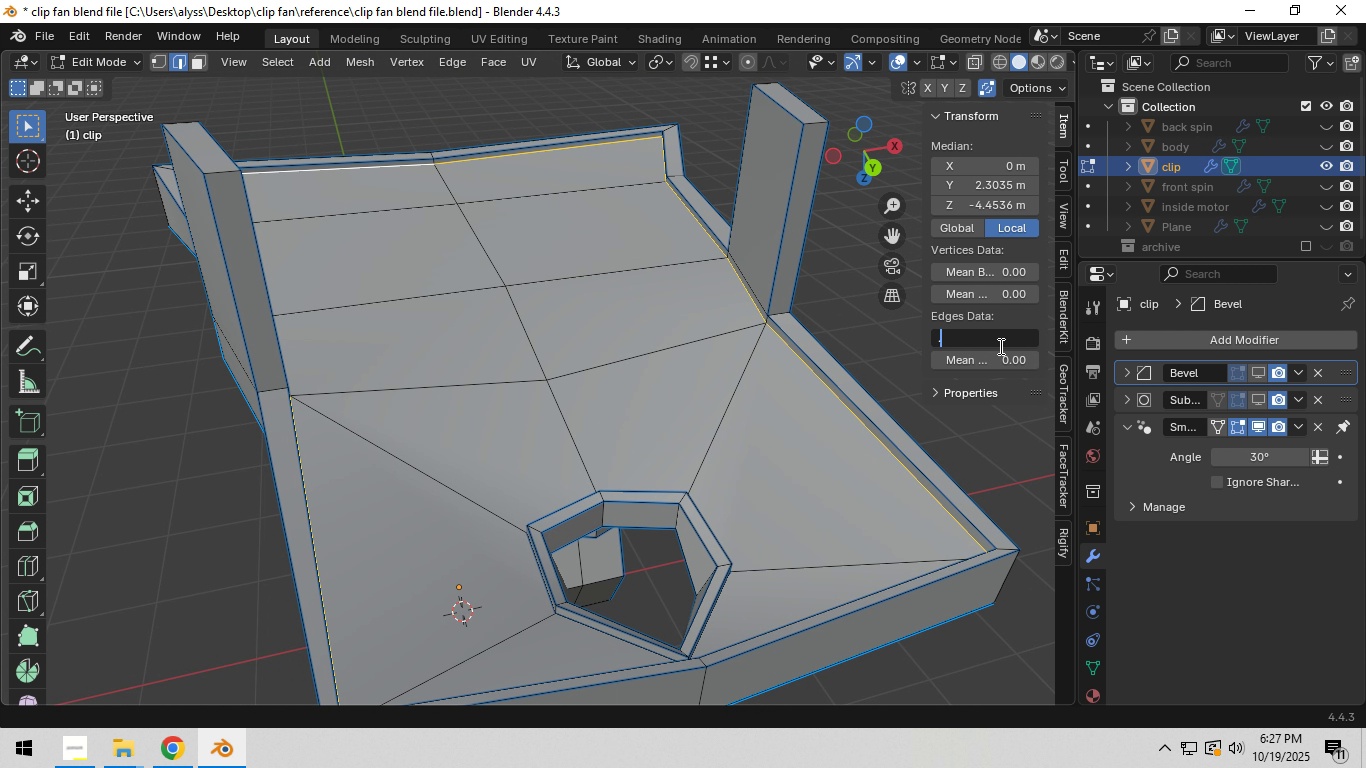 
key(Numpad4)
 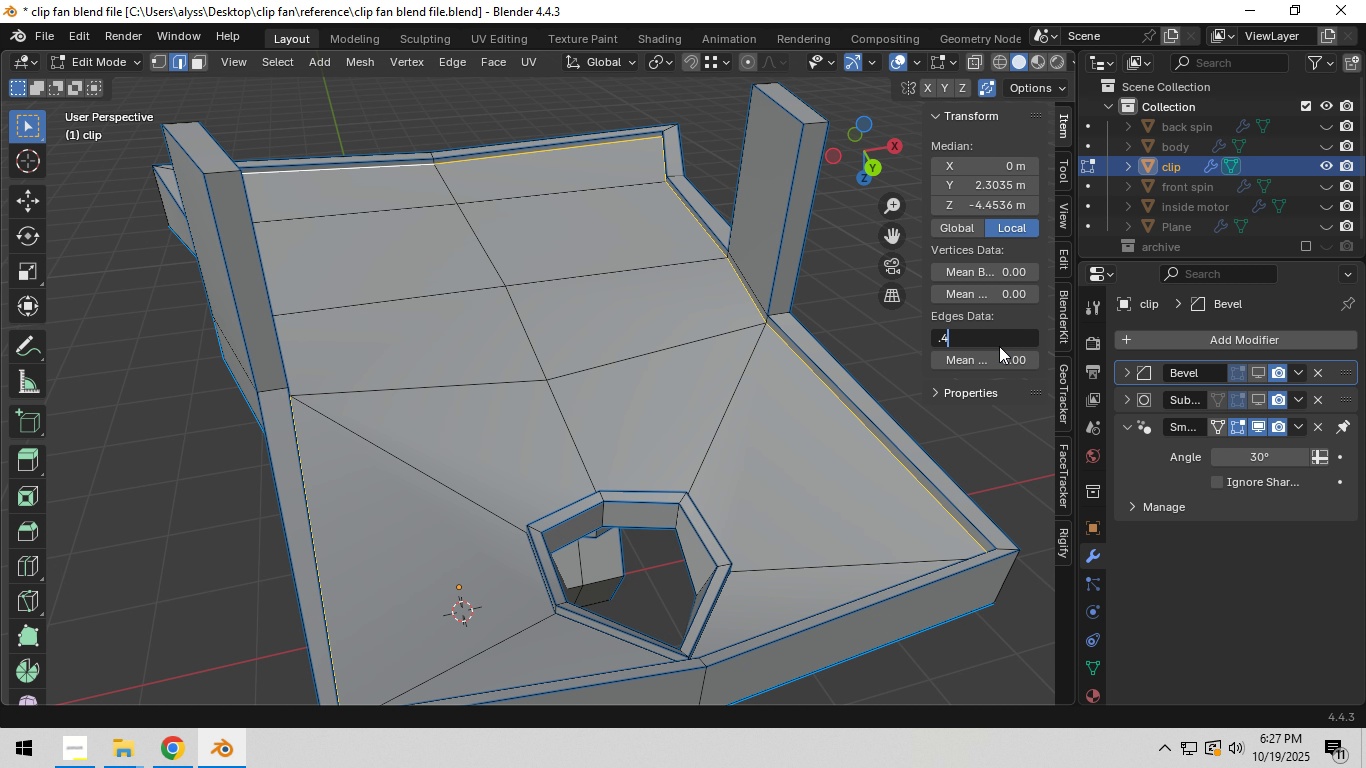 
key(NumpadEnter)
 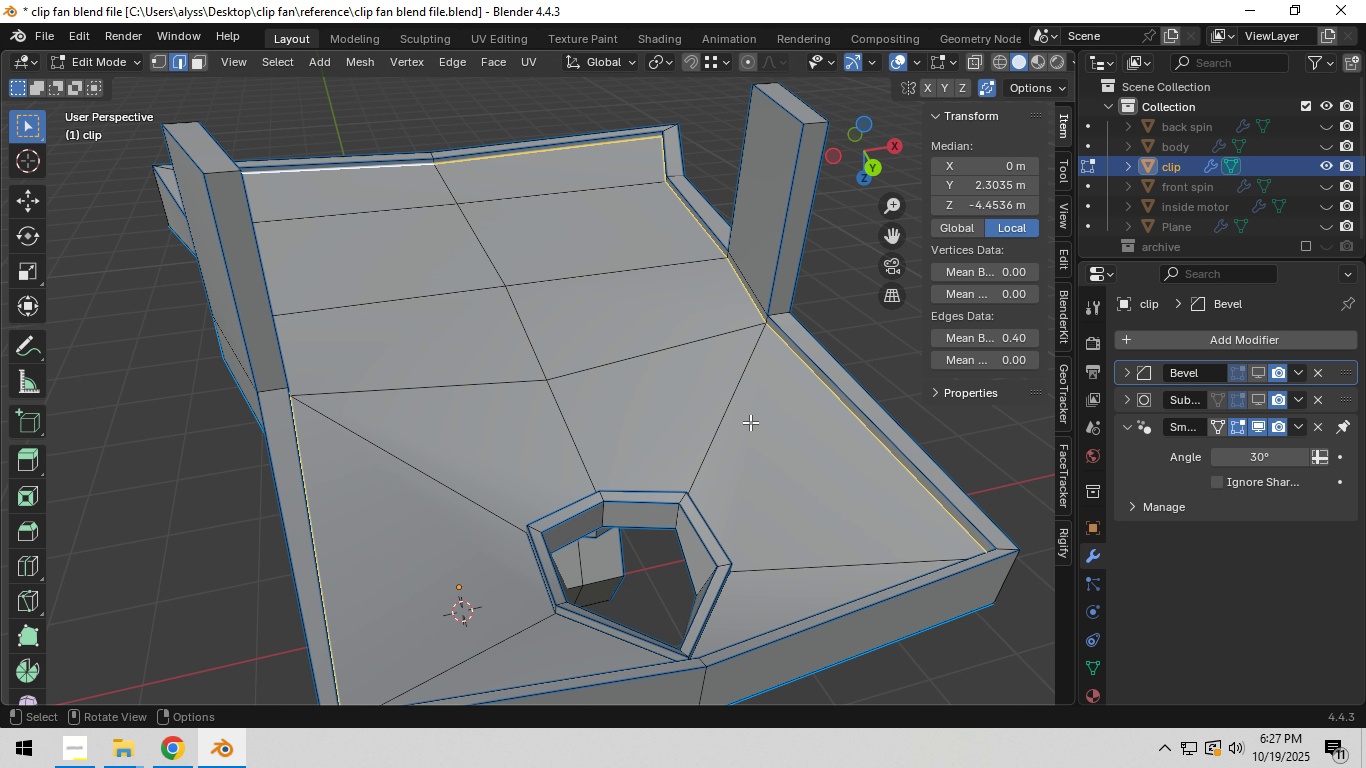 
left_click([750, 427])
 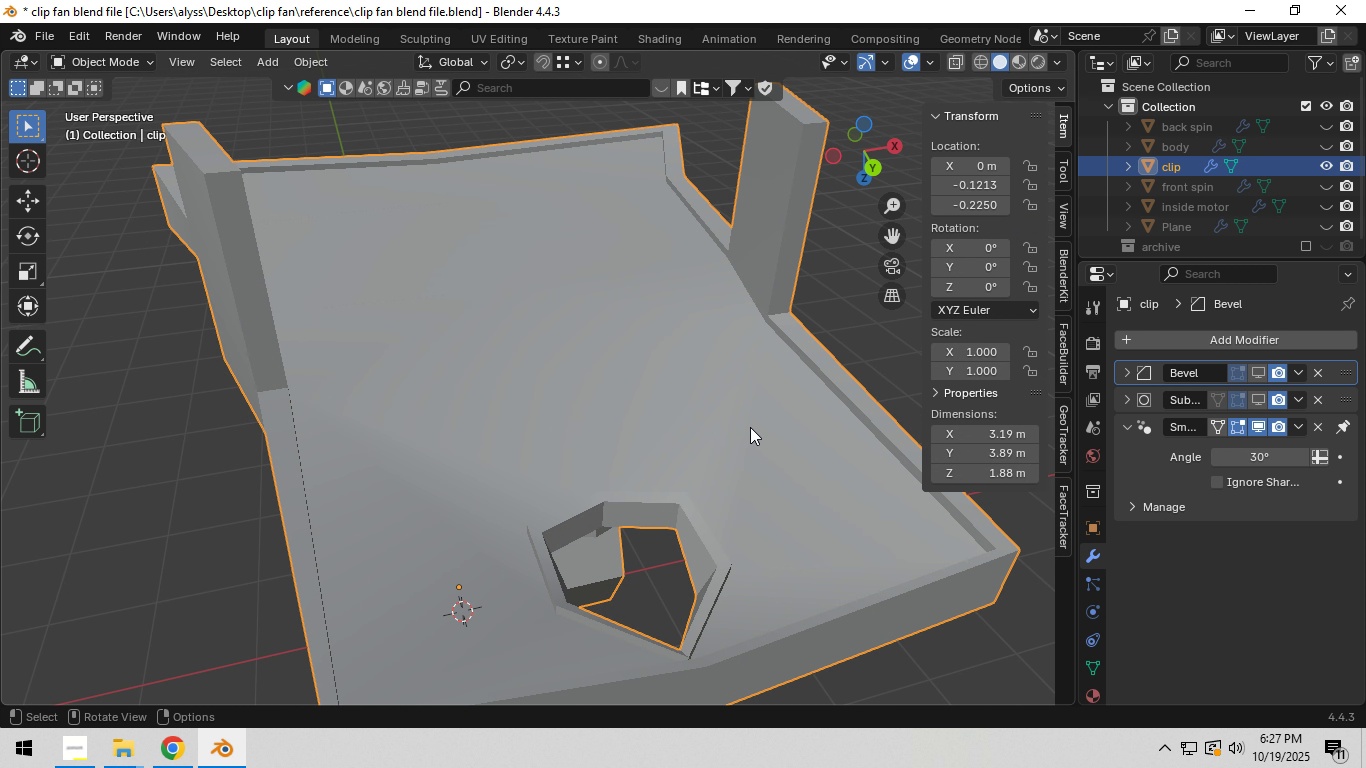 
key(Tab)
 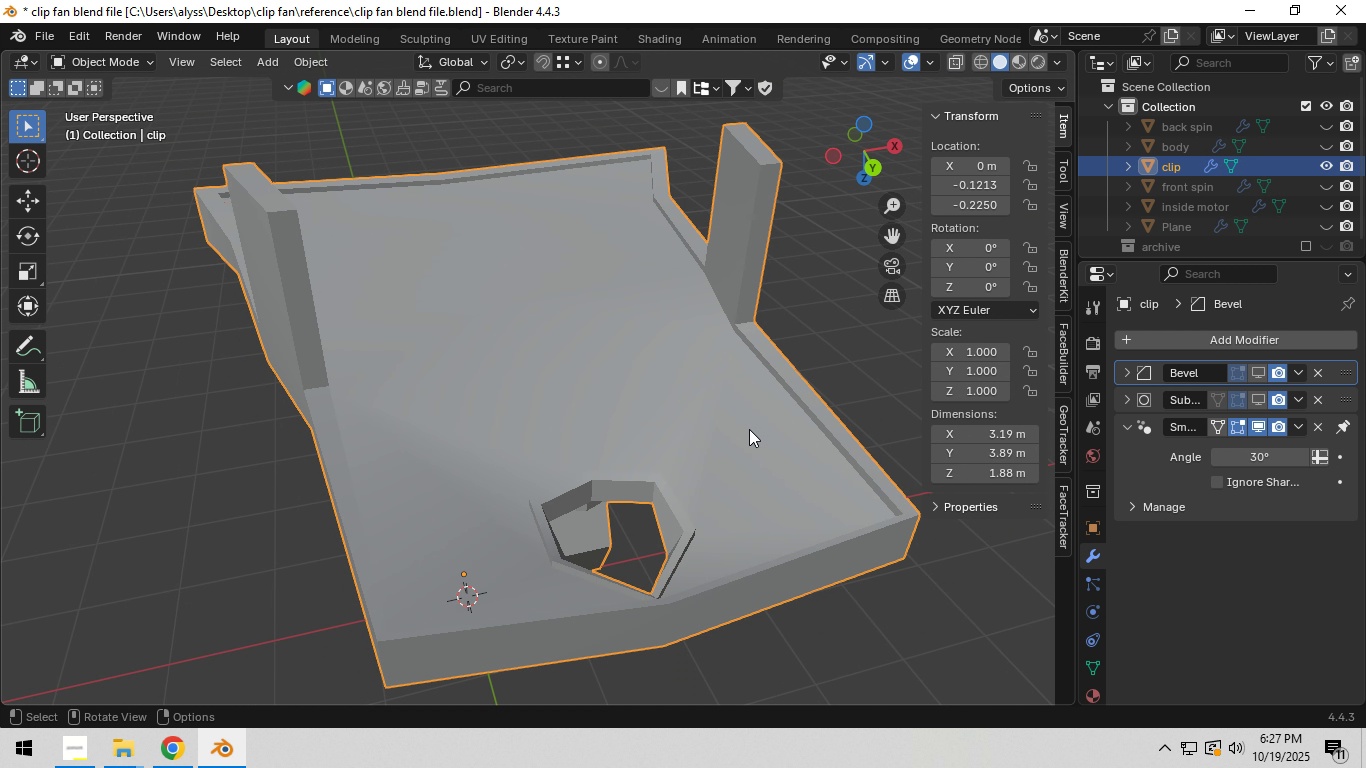 
scroll: coordinate [749, 429], scroll_direction: down, amount: 5.0
 